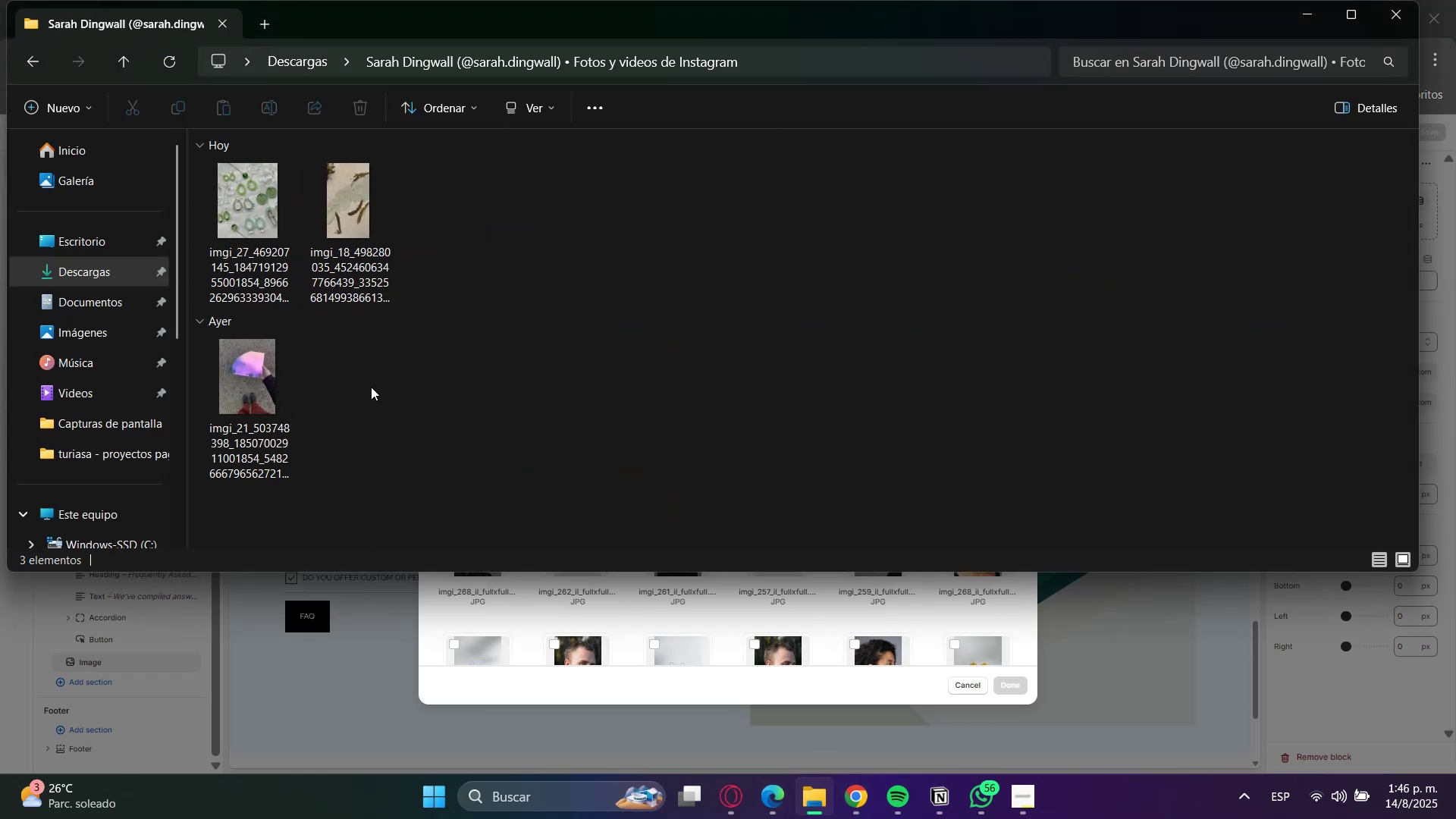 
key(Control+ControlLeft)
 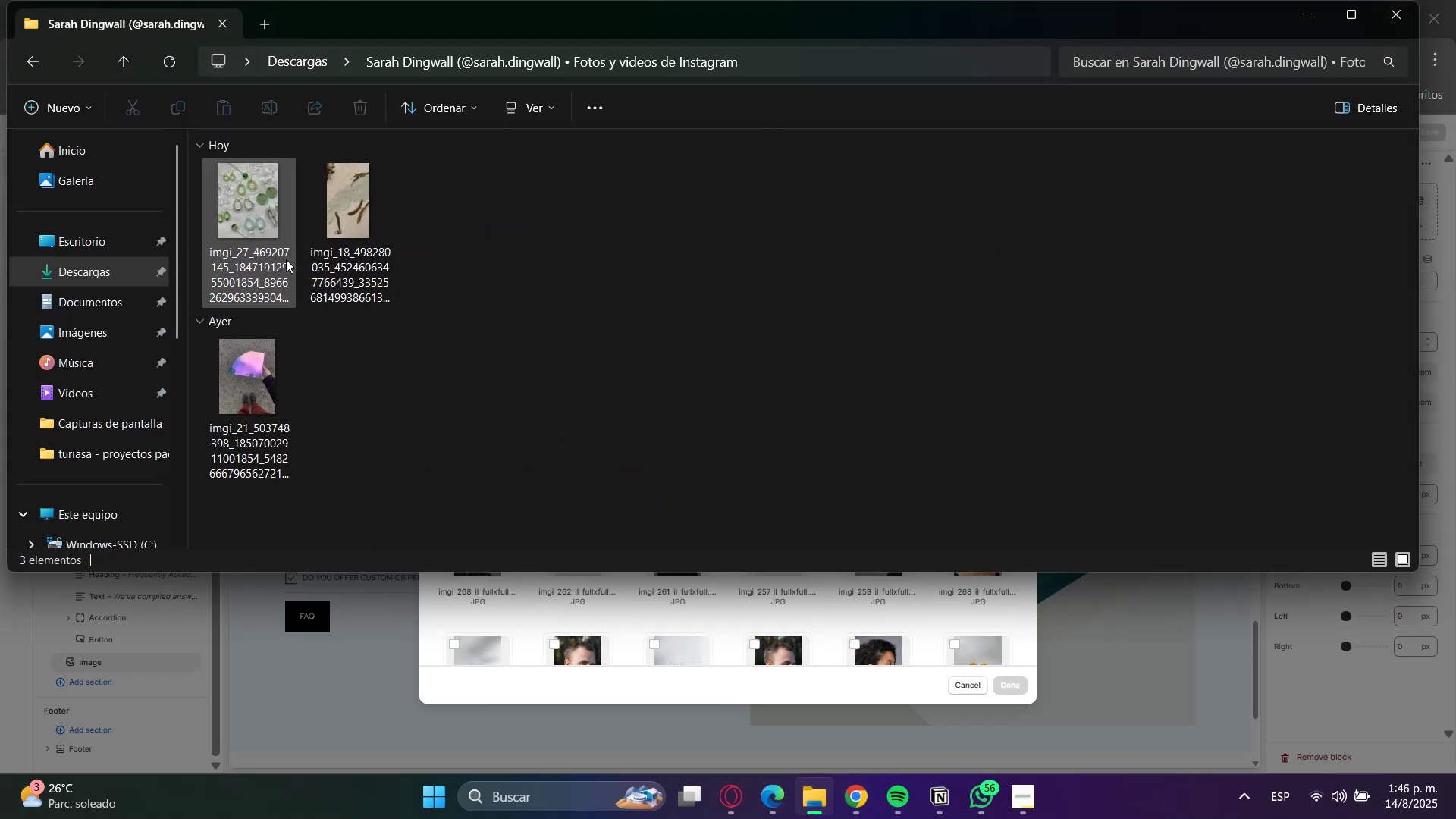 
left_click_drag(start_coordinate=[253, 206], to_coordinate=[671, 602])
 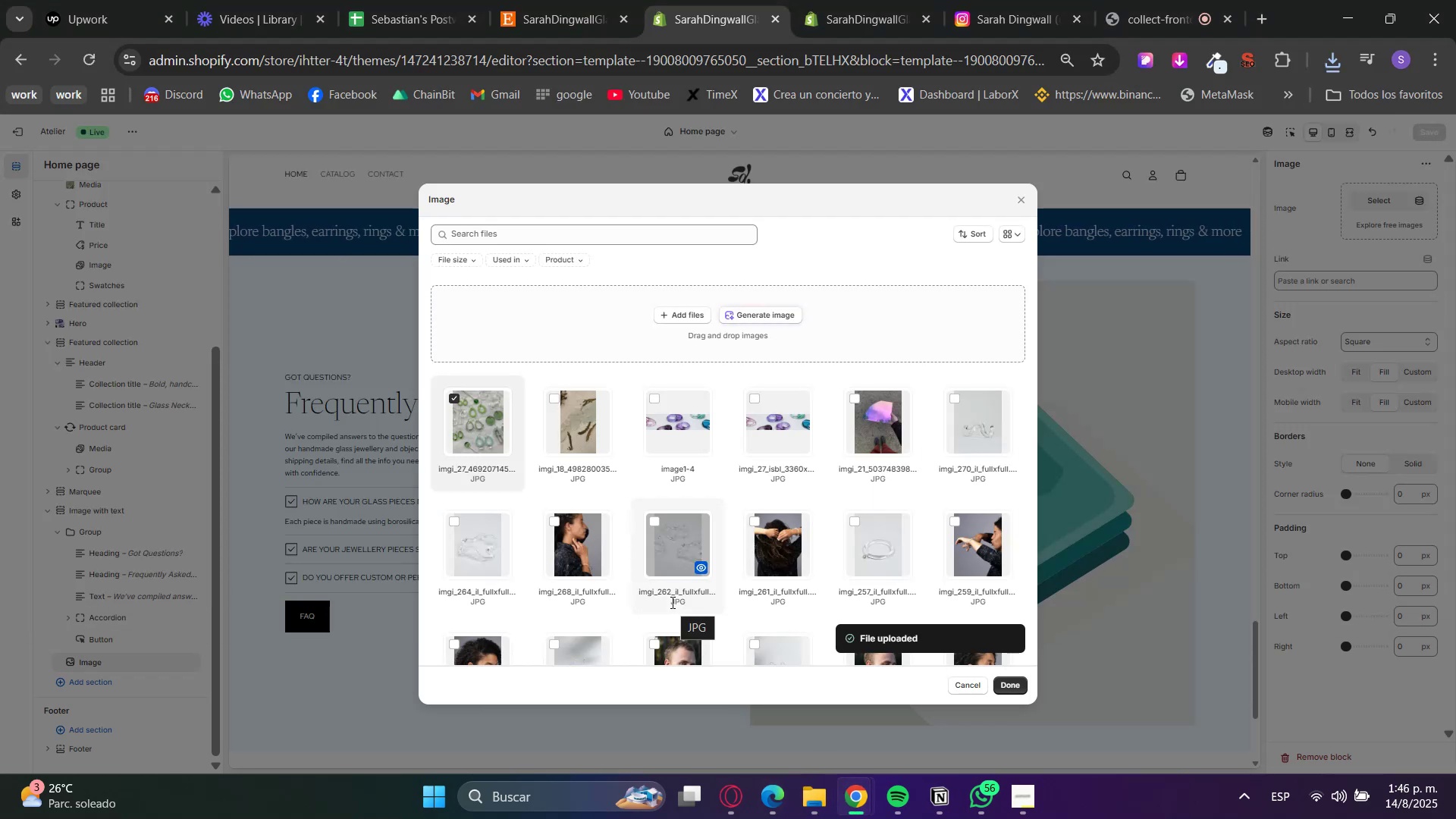 
left_click([1013, 686])
 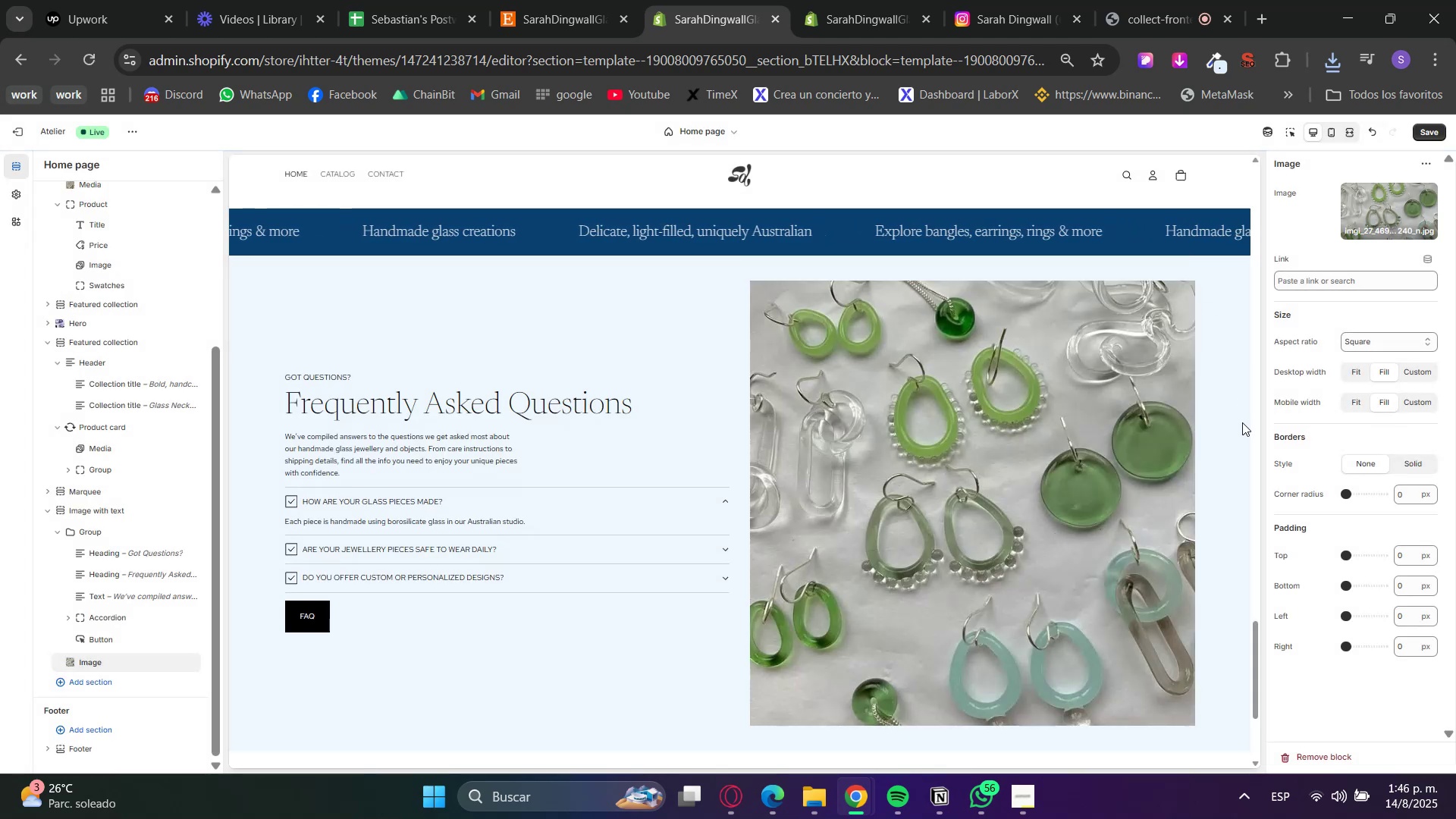 
scroll: coordinate [1210, 446], scroll_direction: up, amount: 9.0
 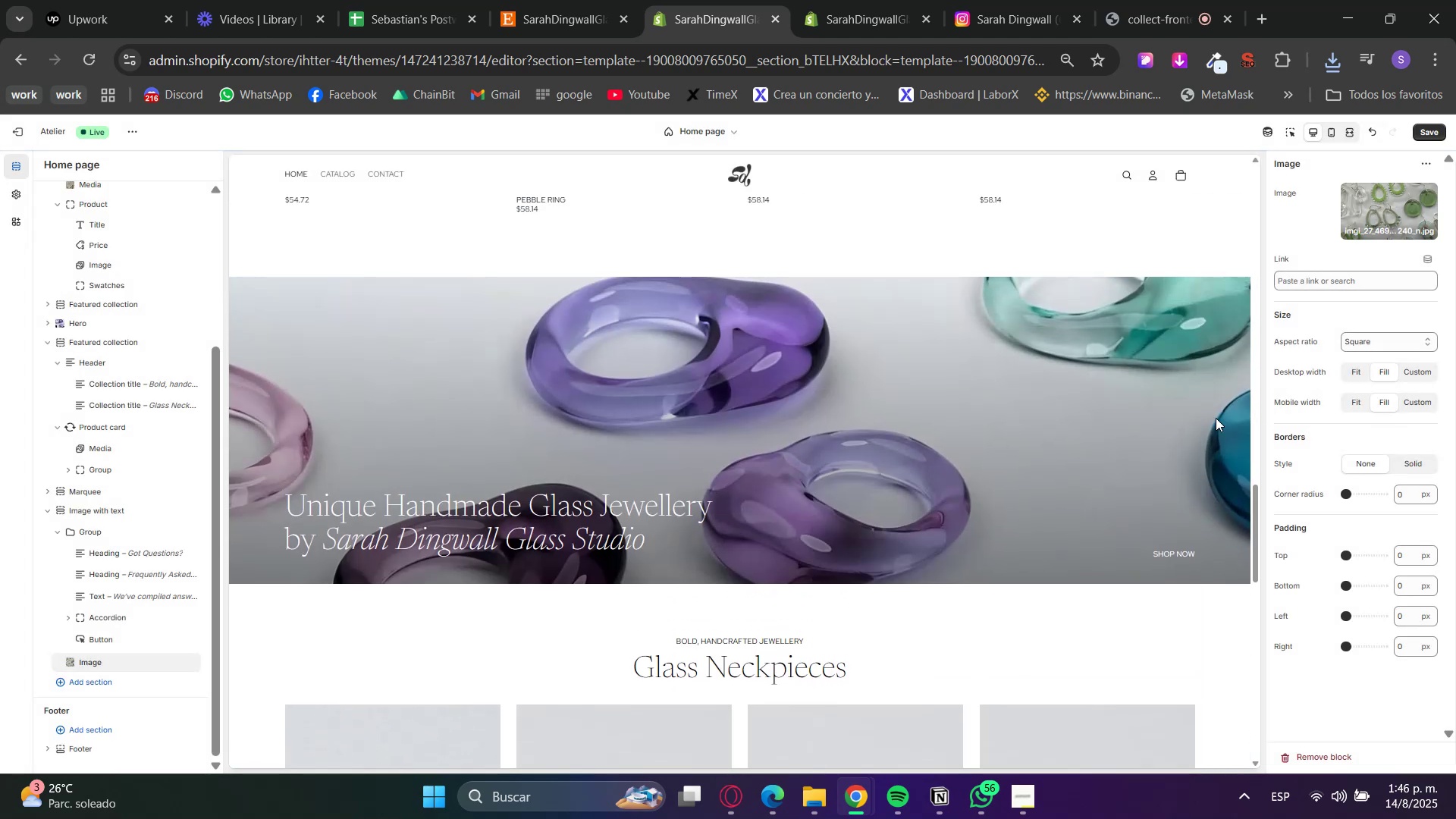 
scroll: coordinate [1167, 444], scroll_direction: down, amount: 4.0
 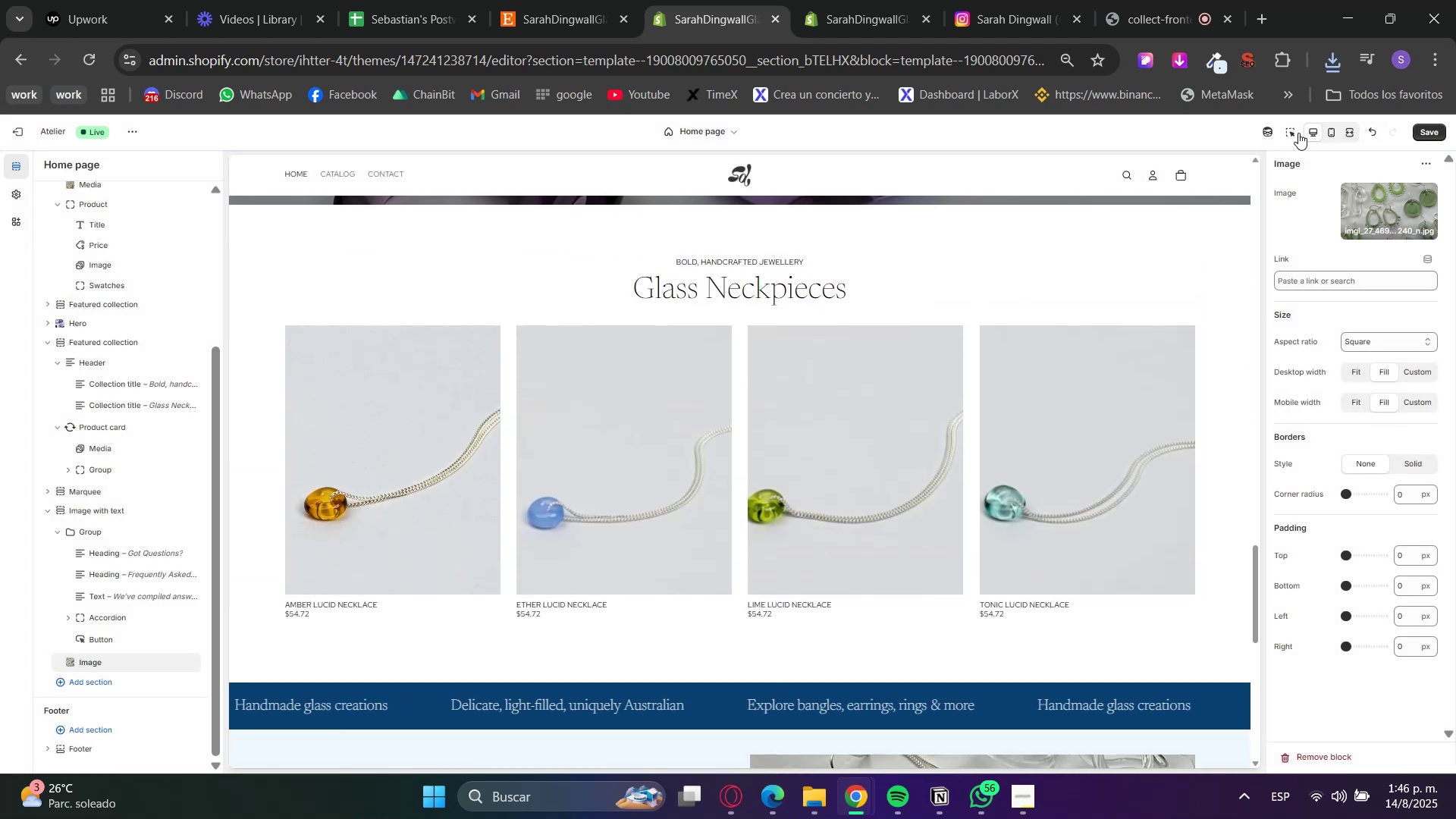 
left_click([1295, 133])
 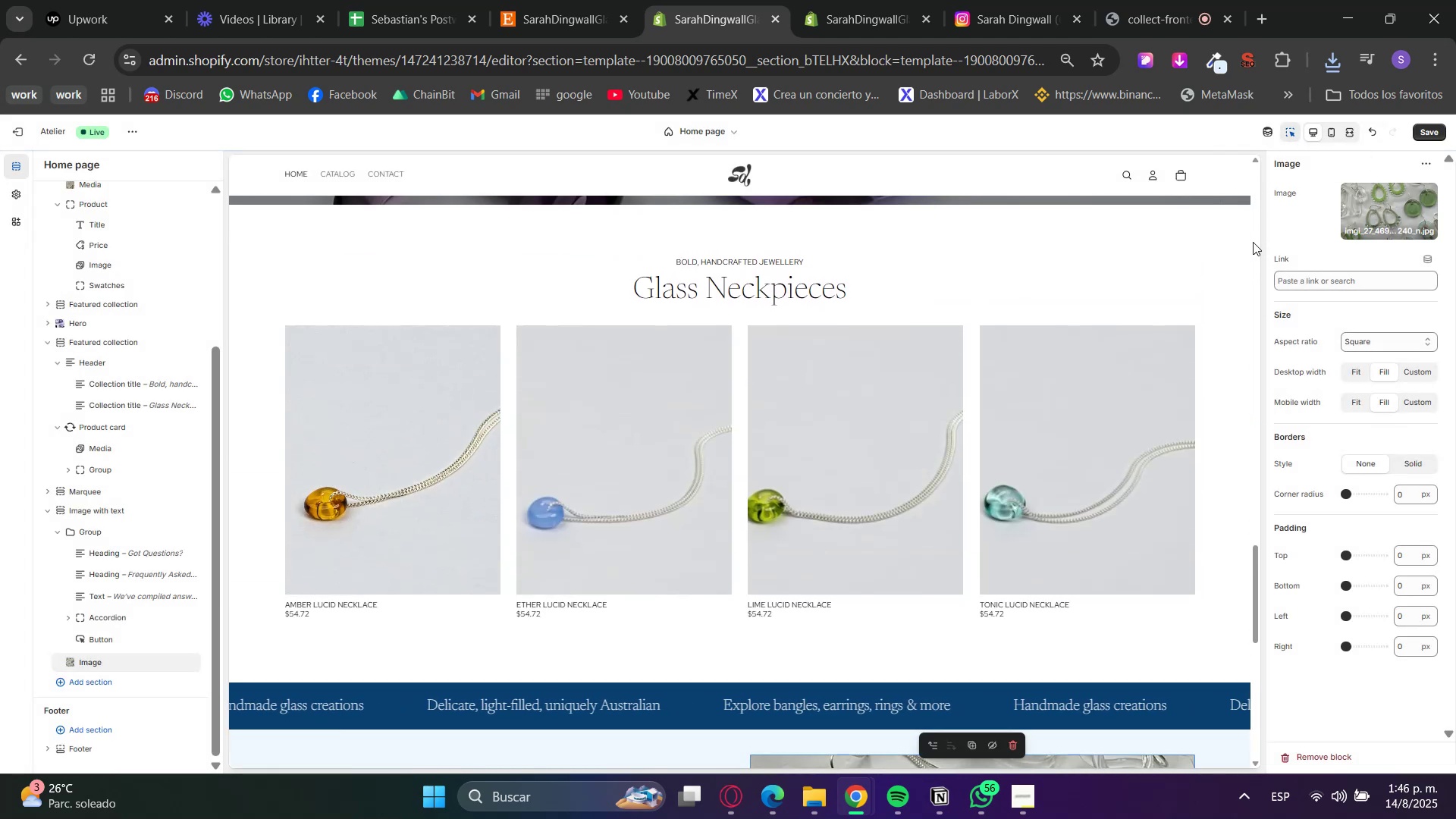 
left_click([1243, 244])
 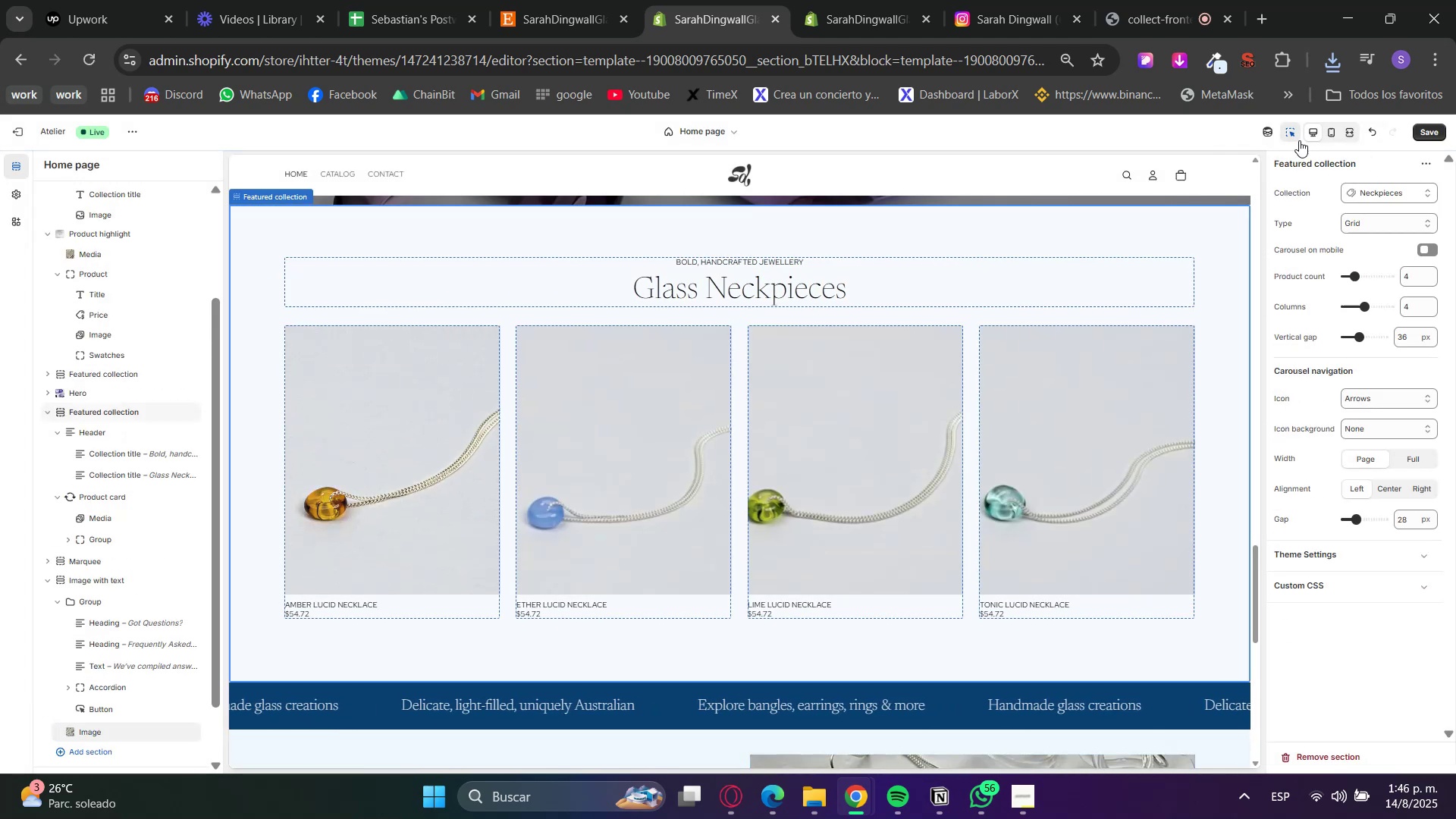 
left_click([1290, 122])
 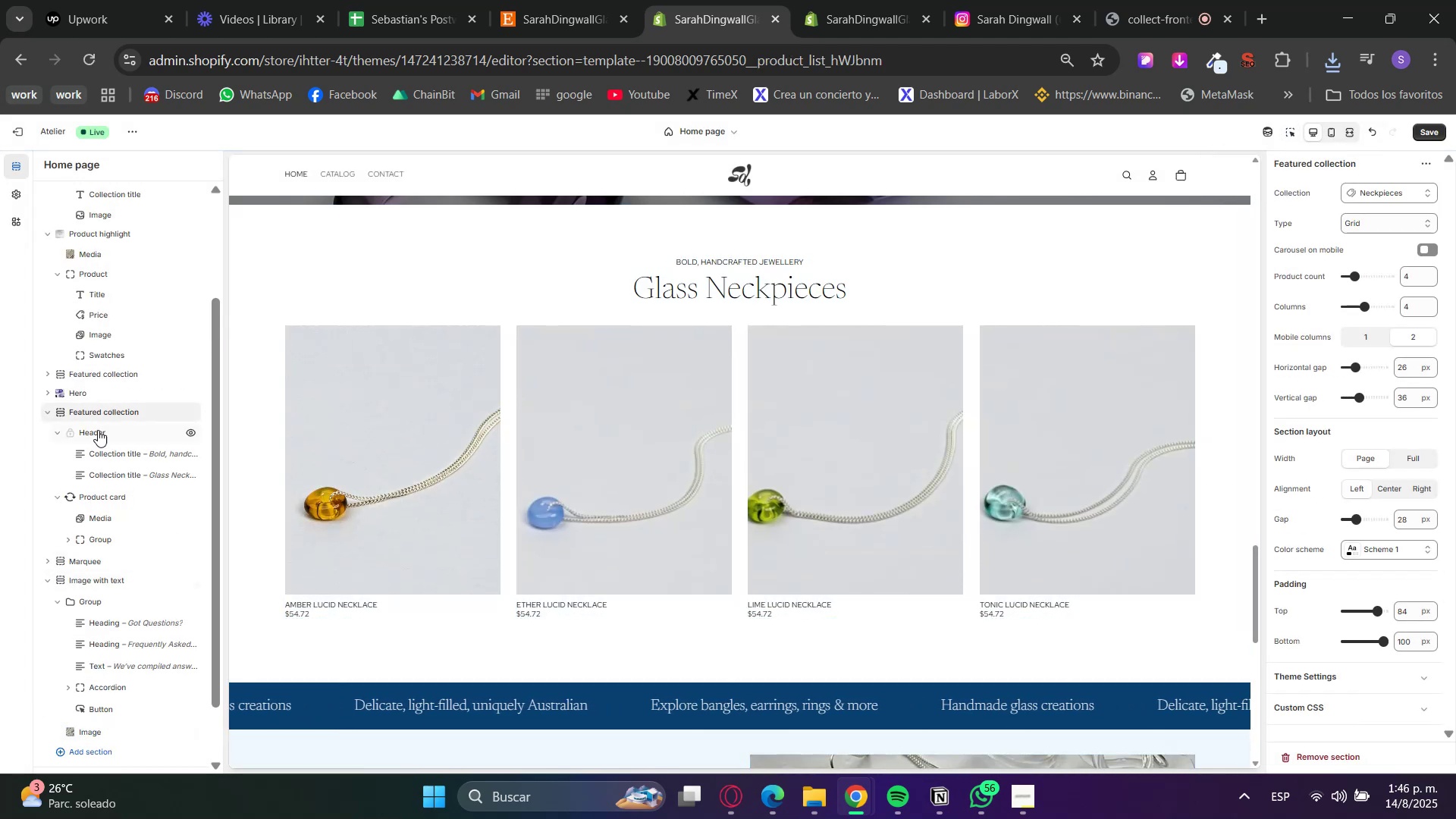 
left_click([43, 412])
 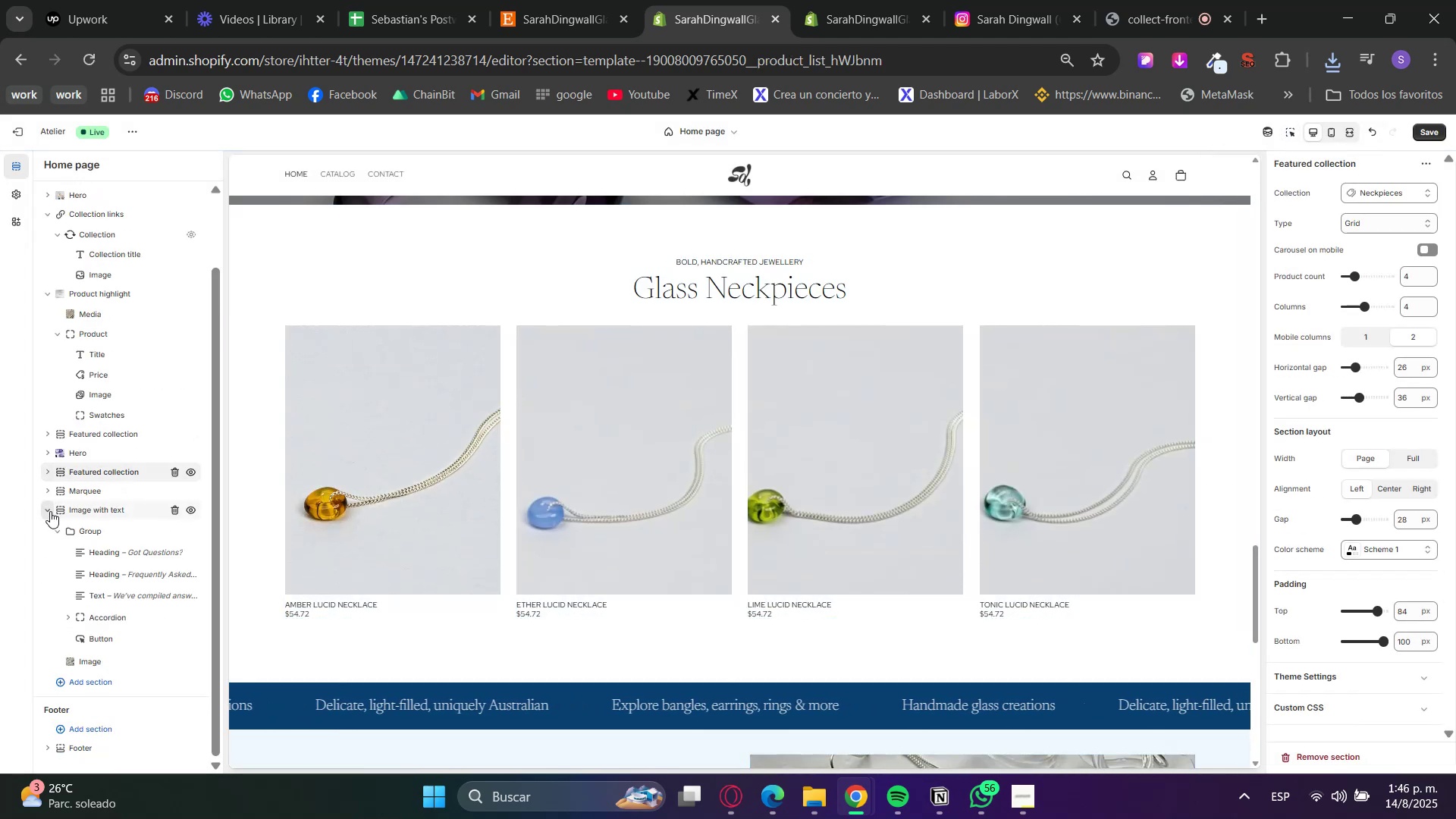 
left_click([45, 507])
 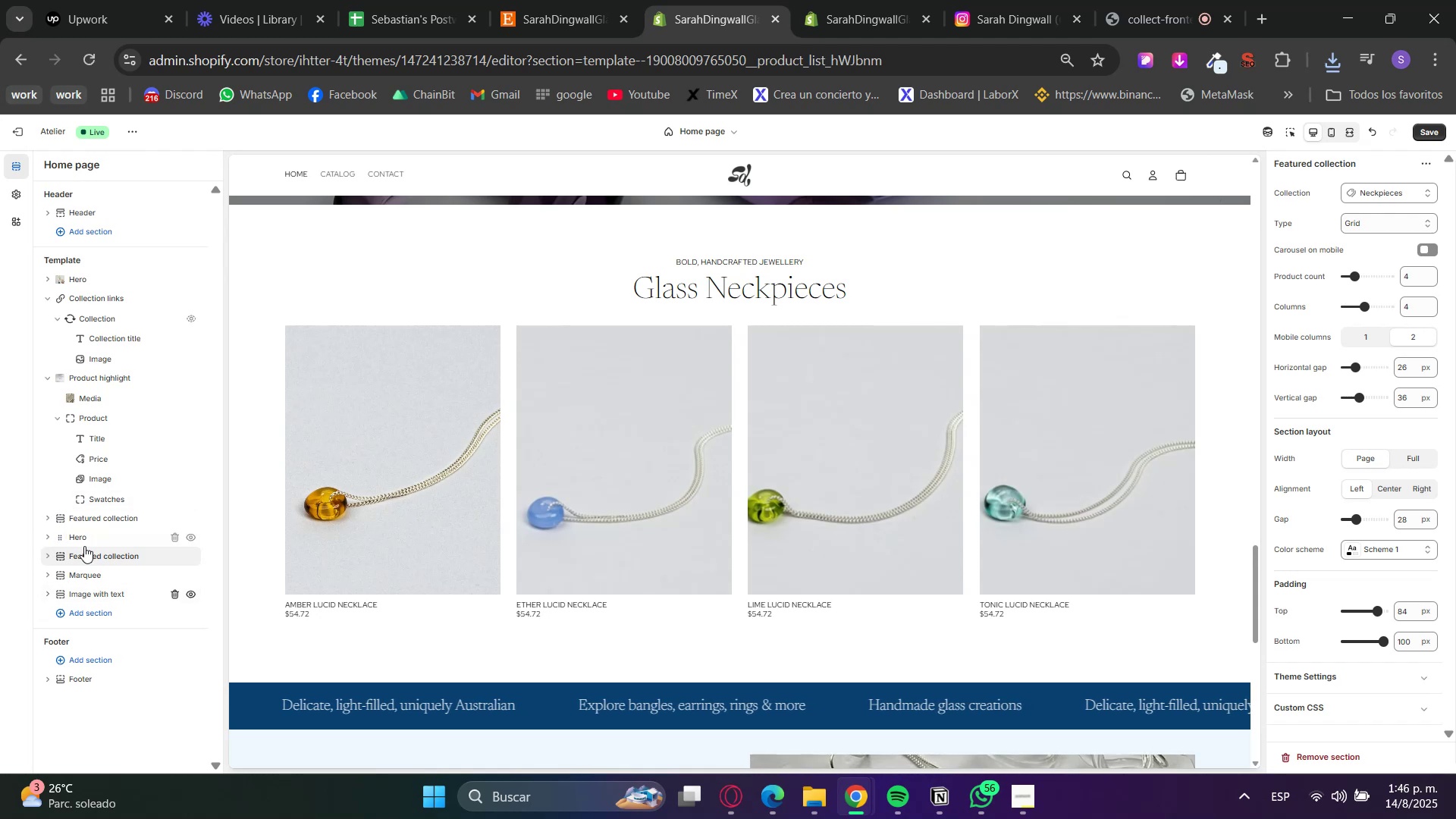 
right_click([84, 553])
 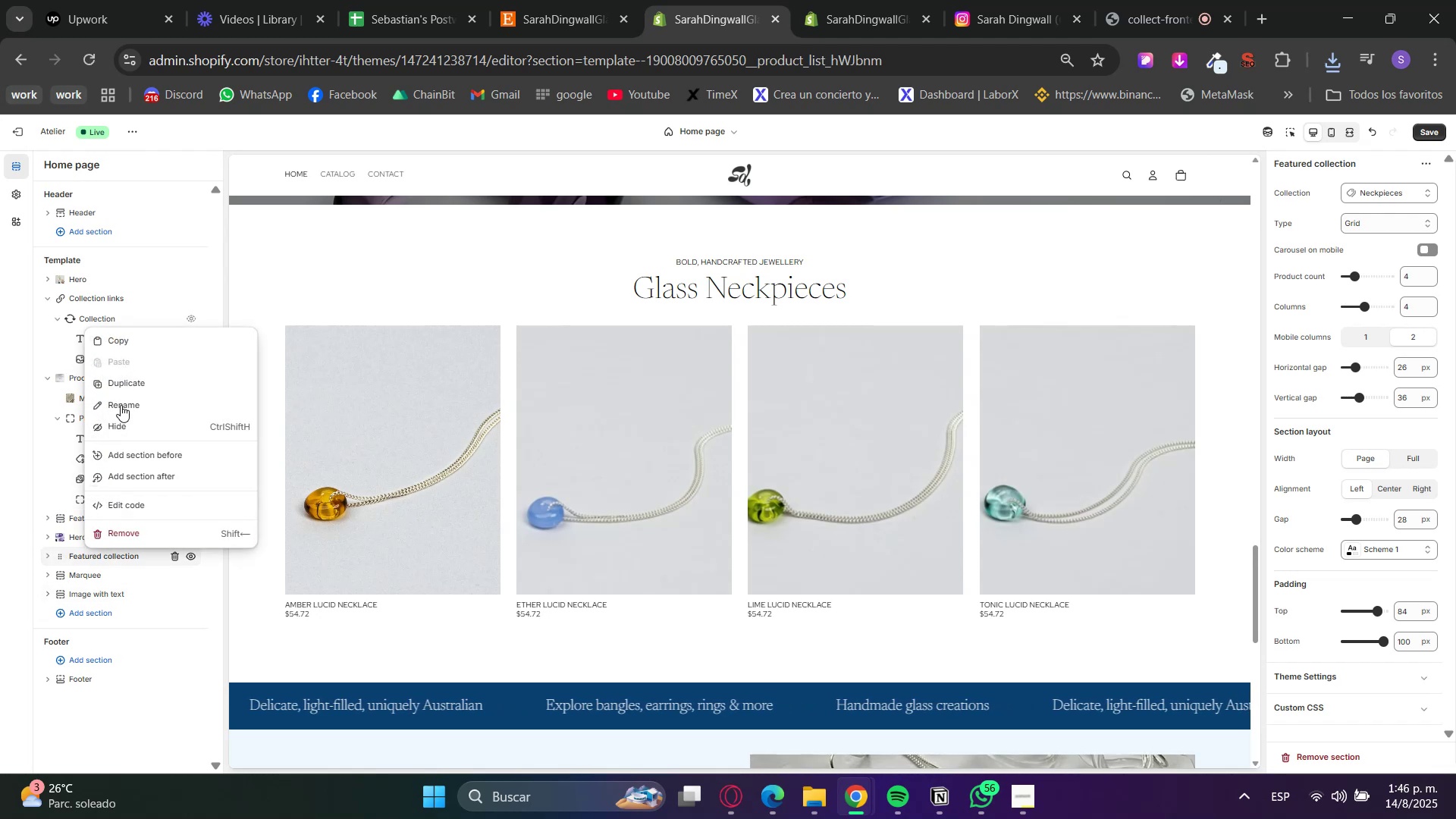 
left_click([123, 388])
 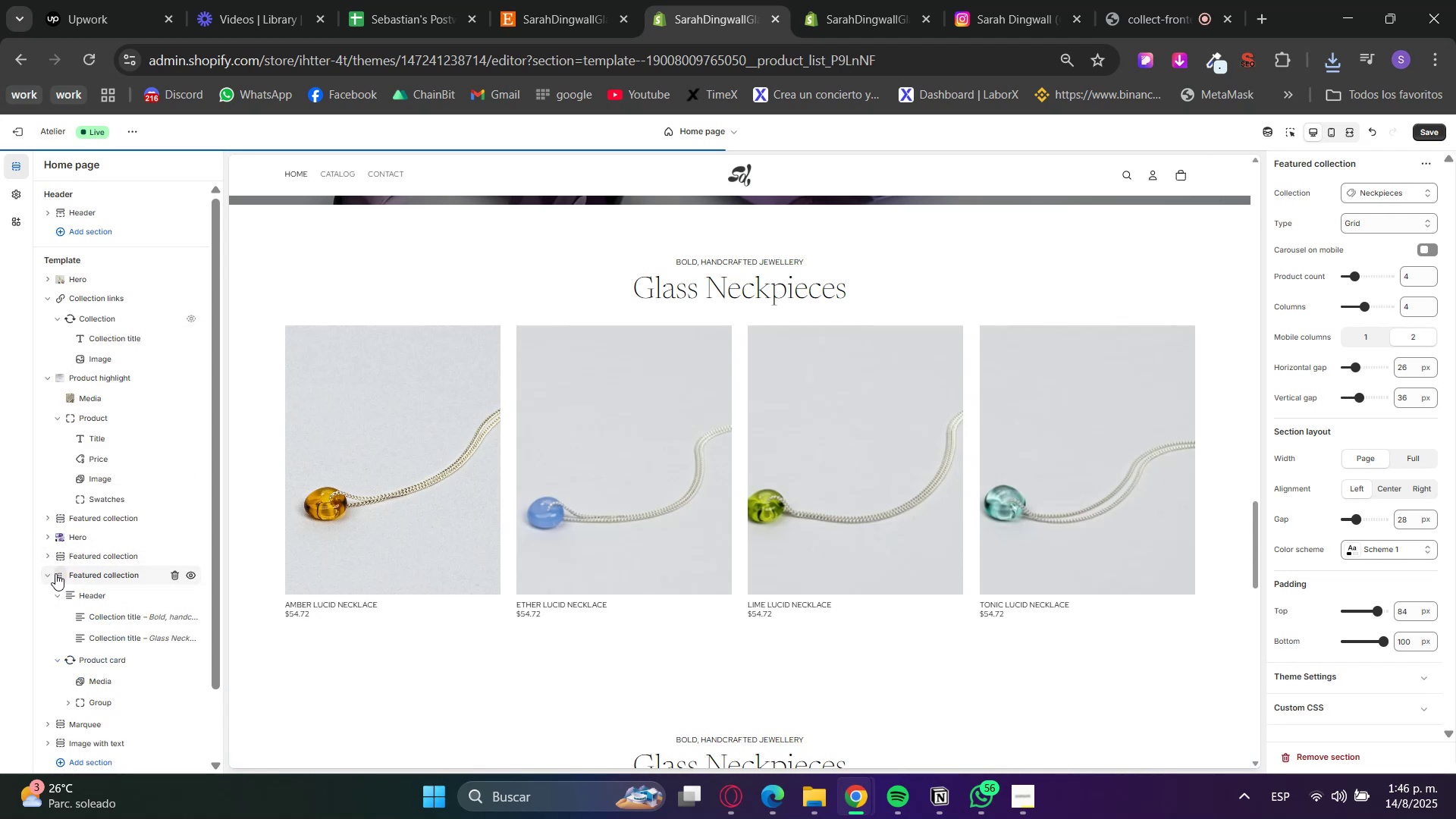 
double_click([47, 573])
 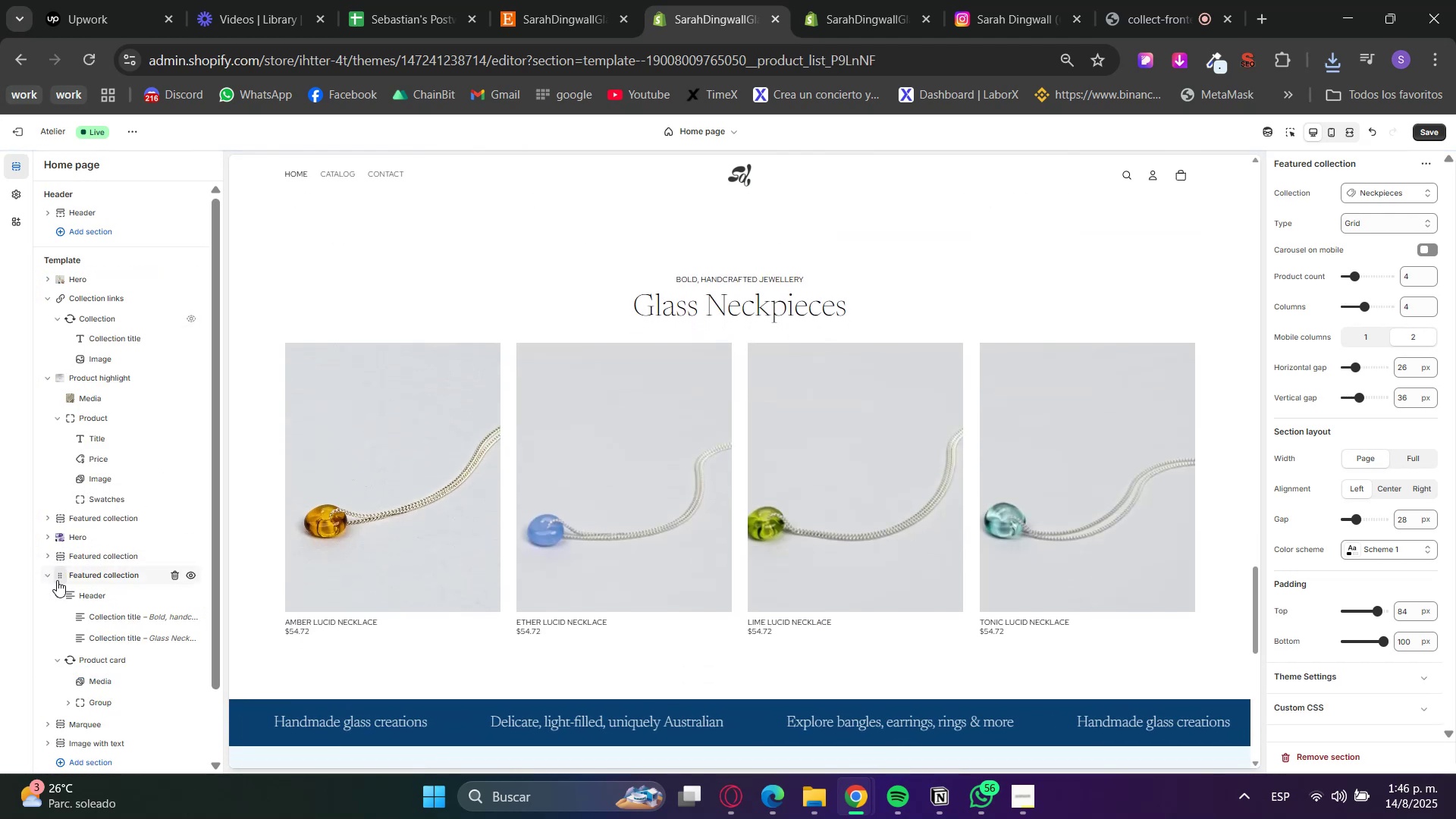 
left_click([47, 578])
 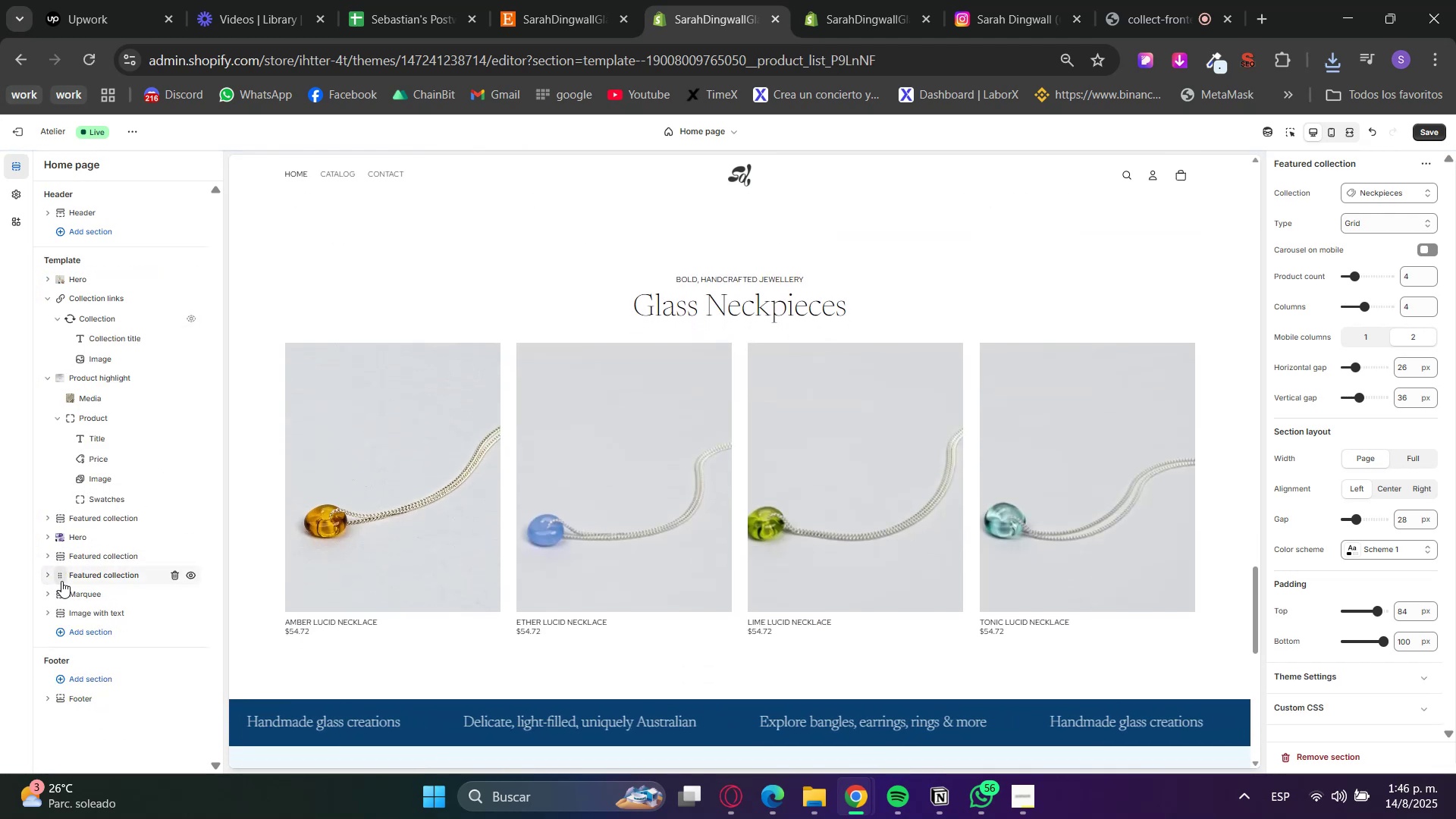 
left_click_drag(start_coordinate=[61, 579], to_coordinate=[67, 623])
 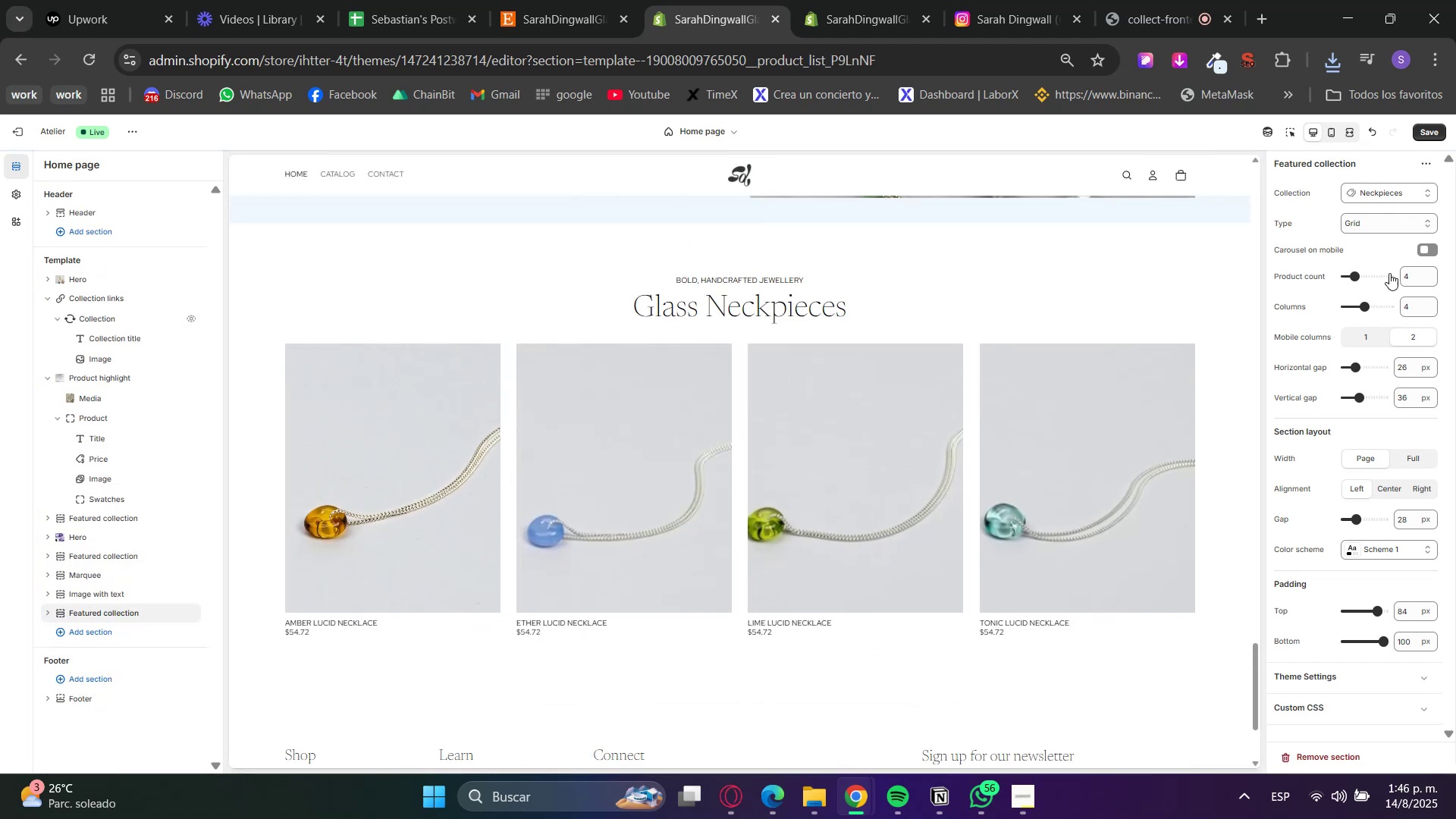 
double_click([1405, 200])
 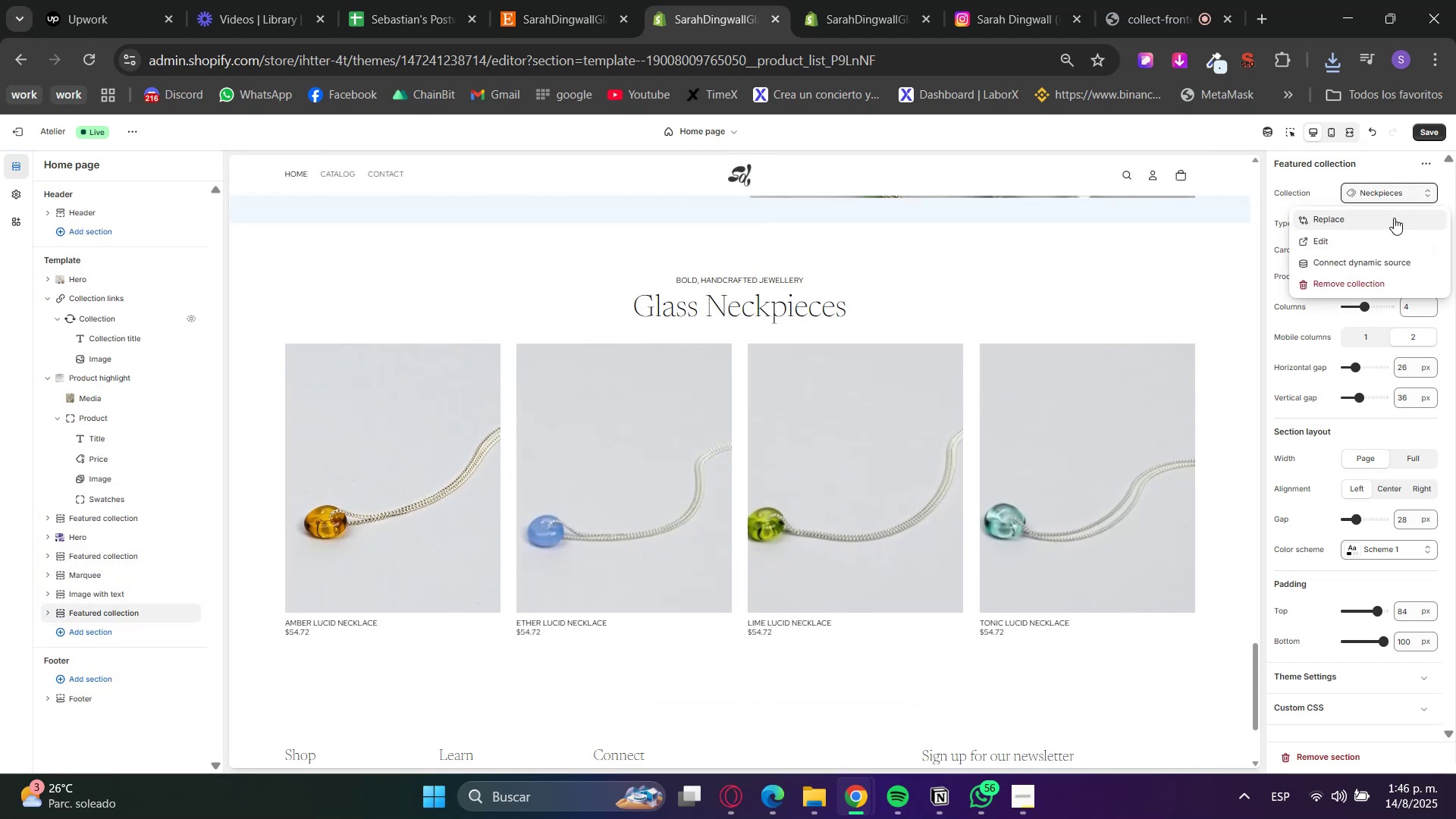 
triple_click([1385, 228])
 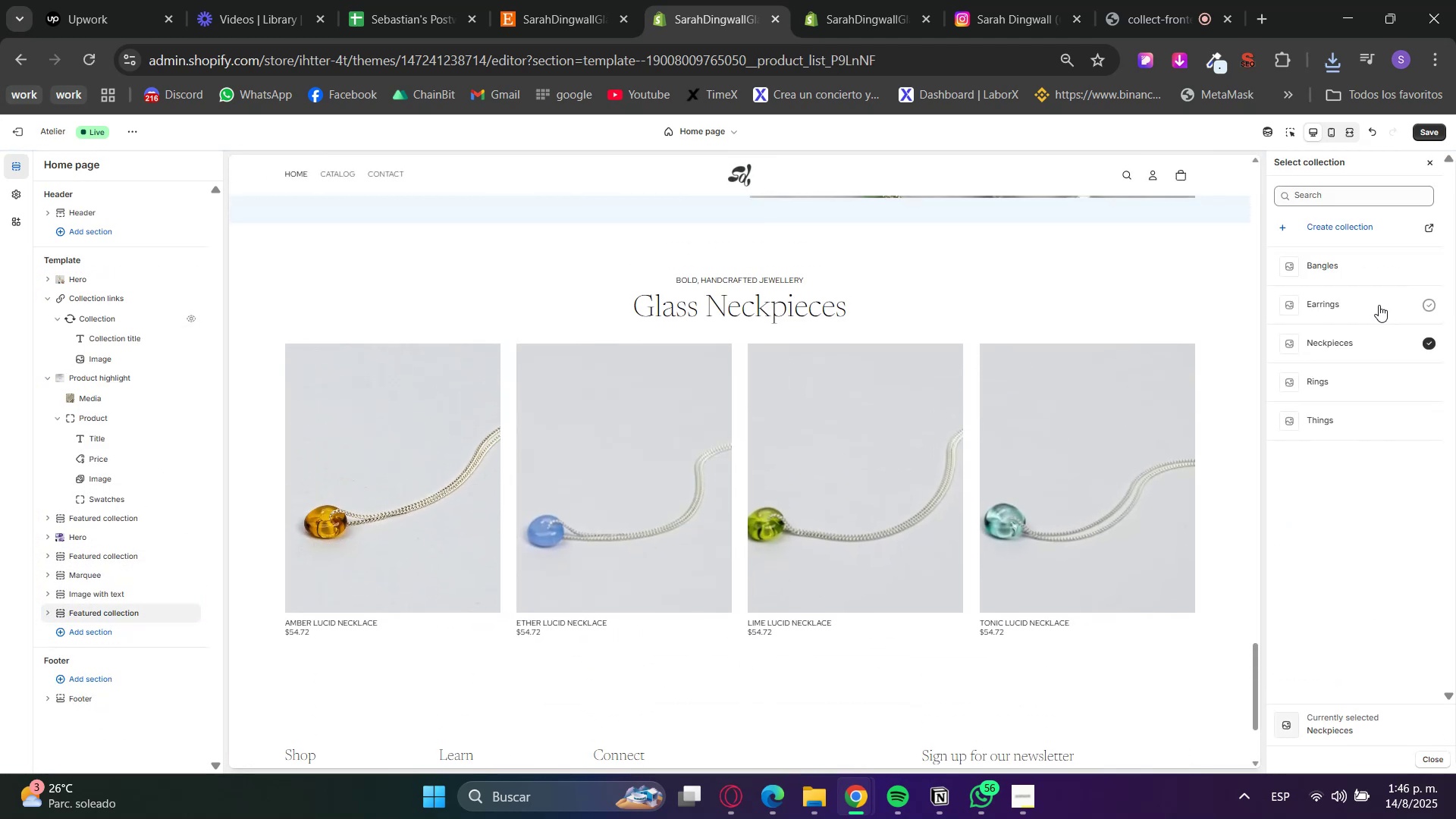 
left_click([1379, 305])
 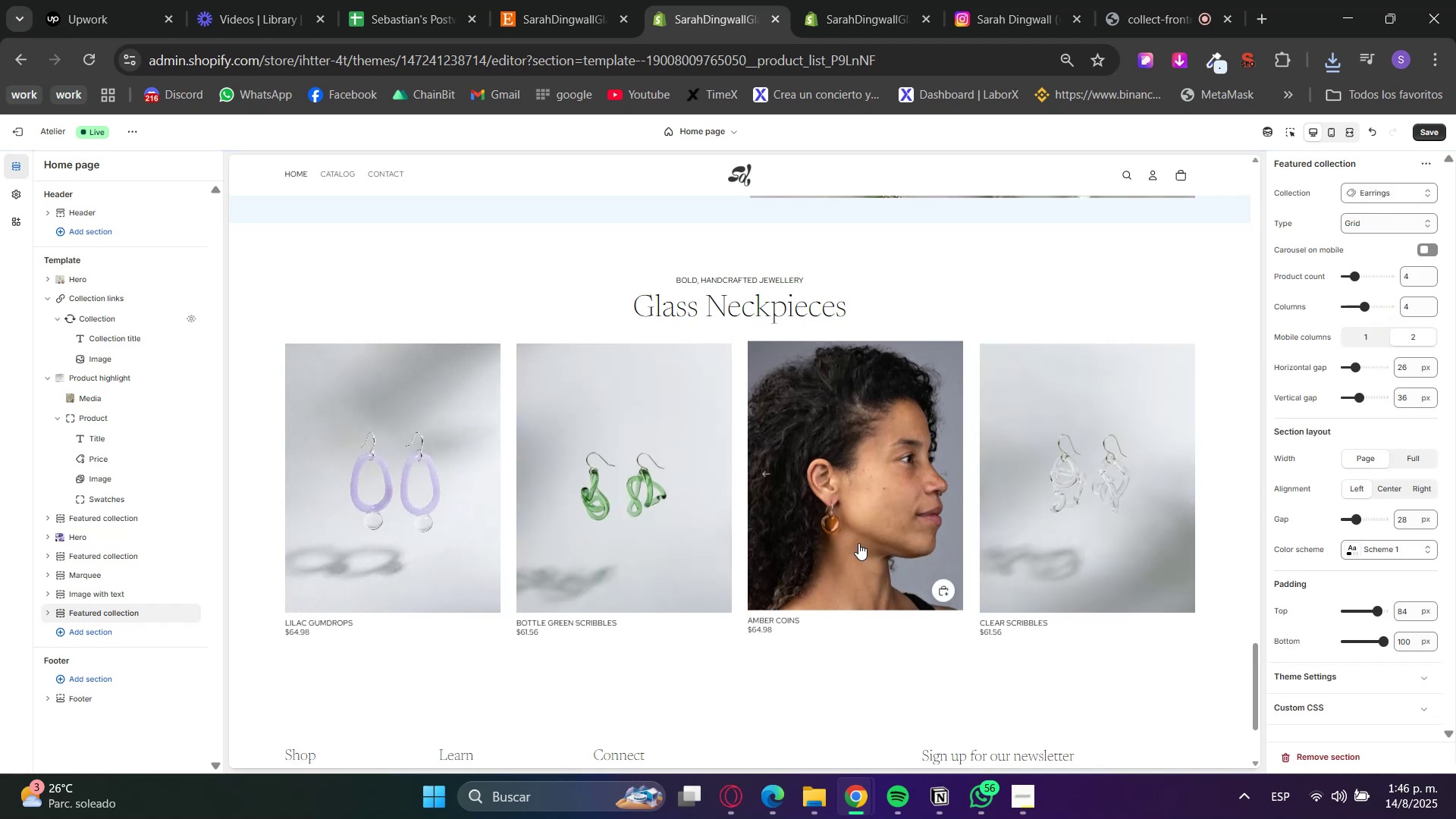 
wait(7.72)
 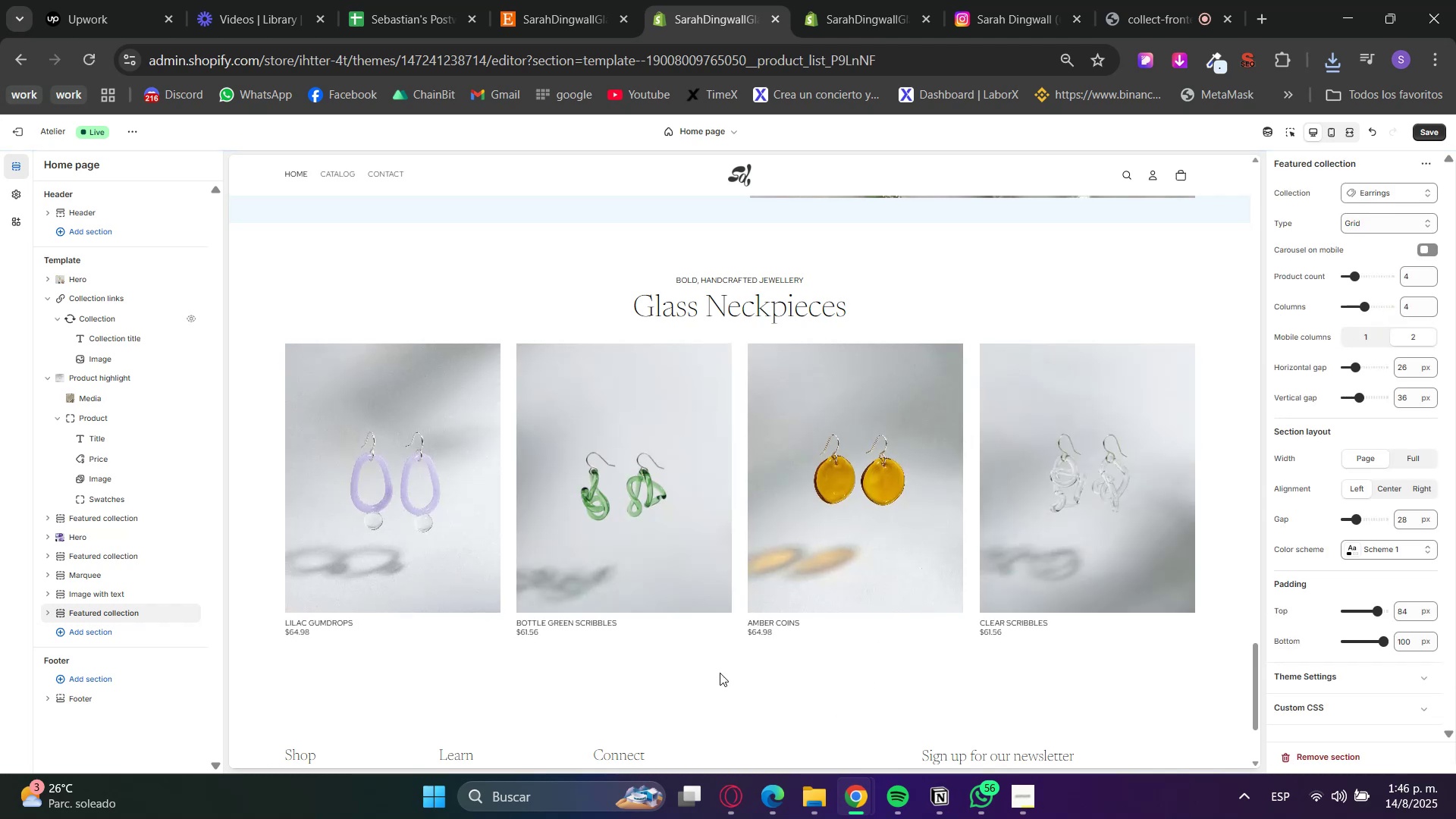 
scroll: coordinate [490, 601], scroll_direction: up, amount: 21.0
 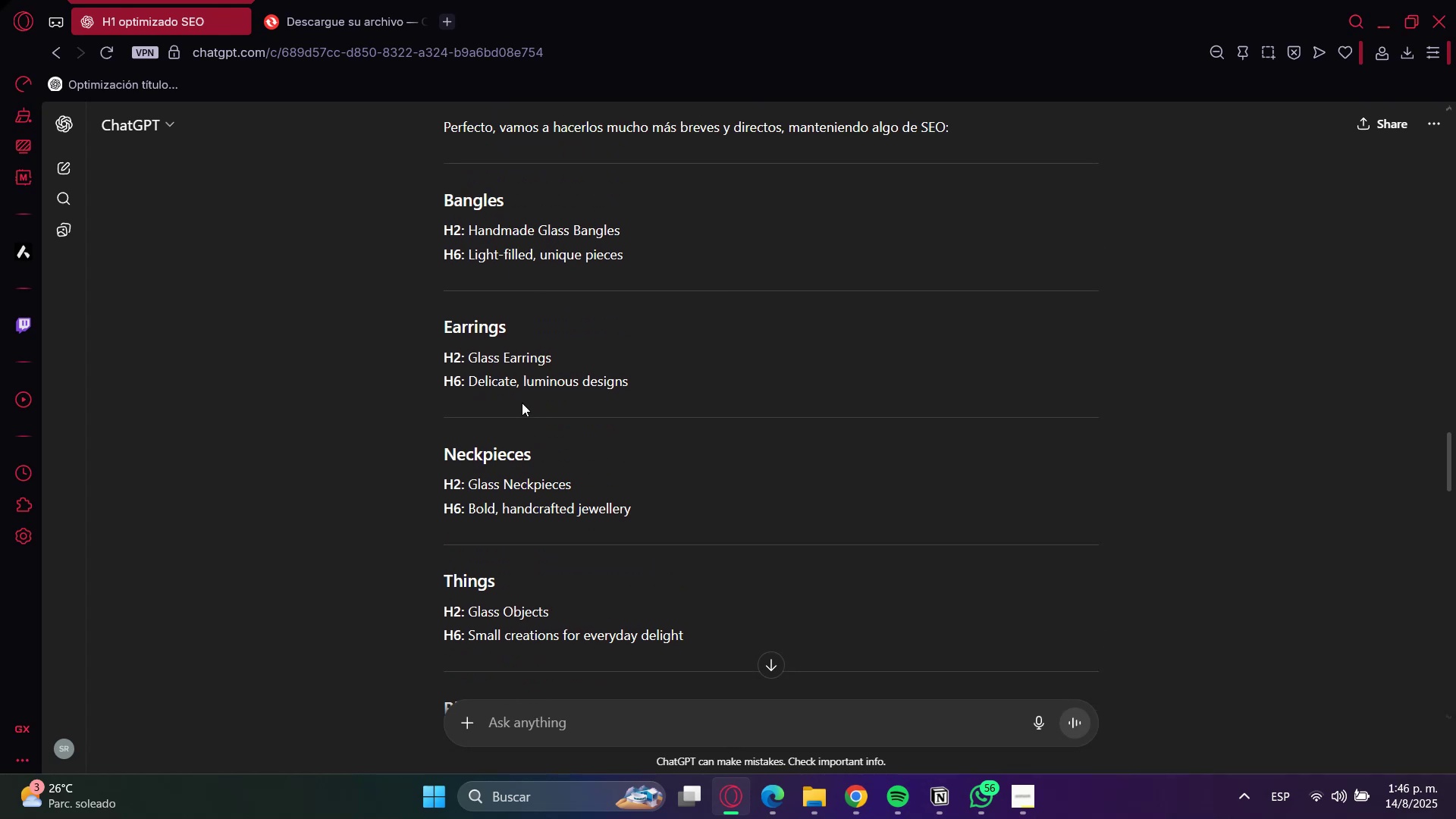 
left_click([484, 351])
 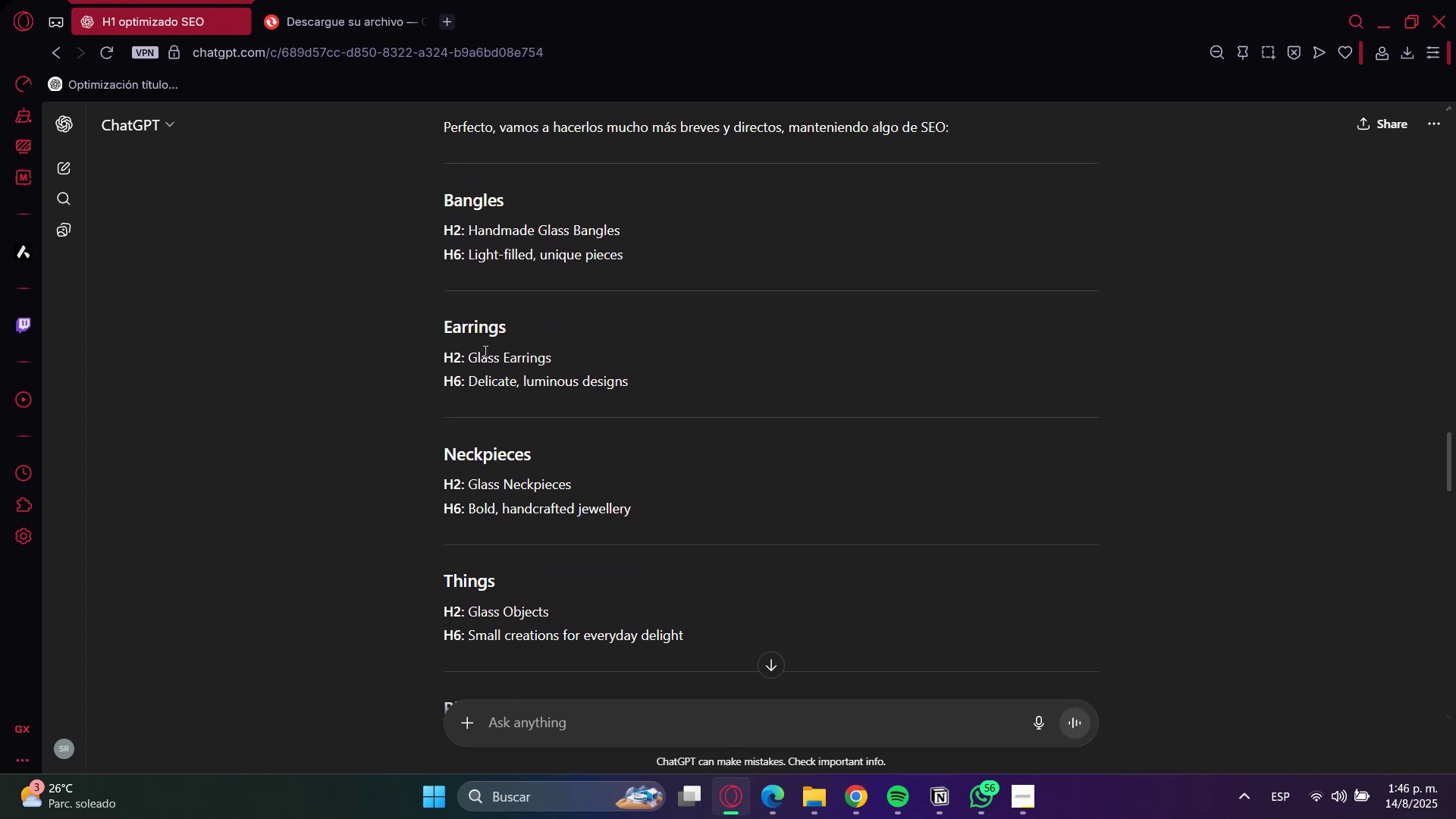 
left_click_drag(start_coordinate=[484, 351], to_coordinate=[531, 351])
 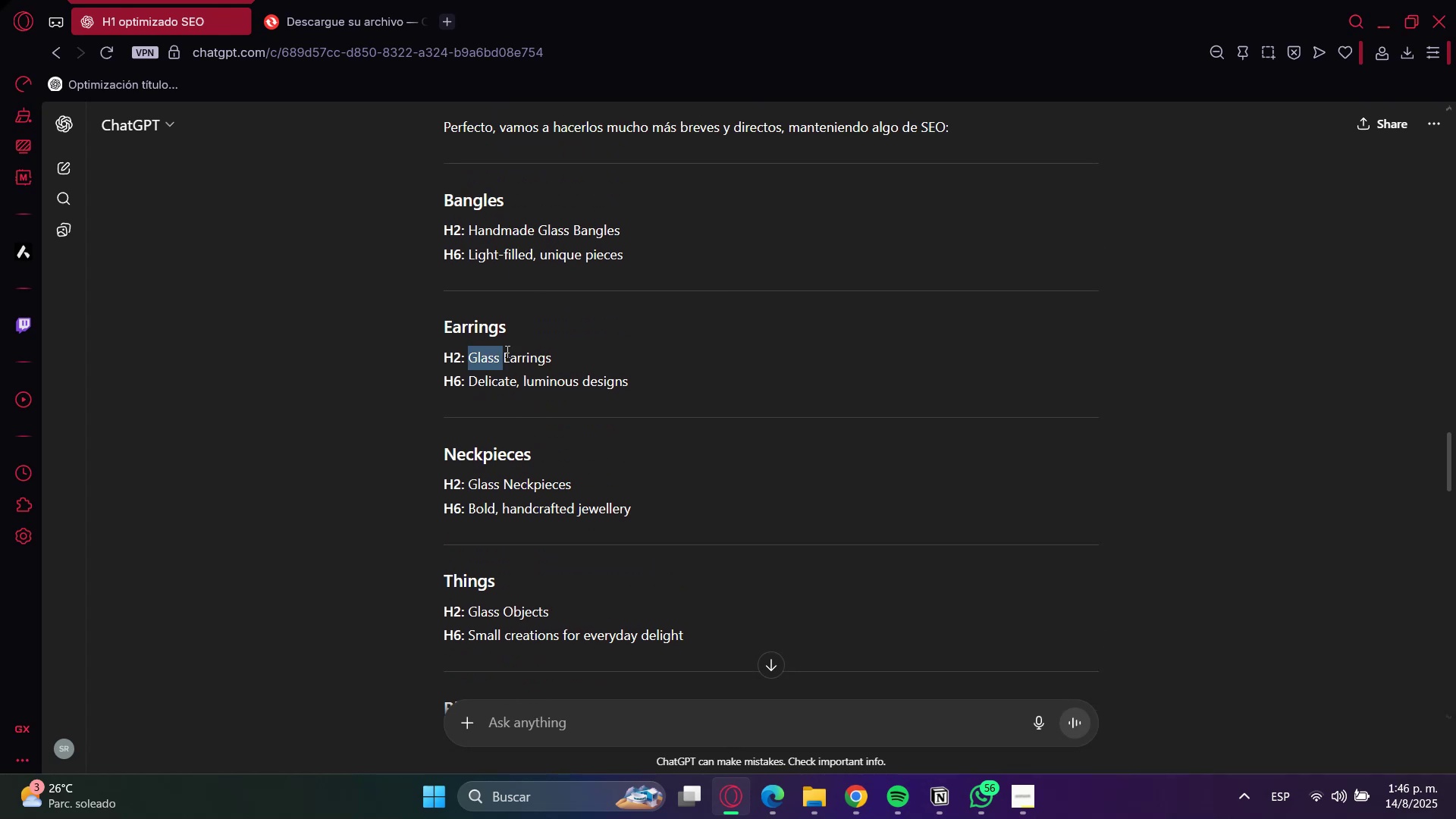 
key(Control+C)
 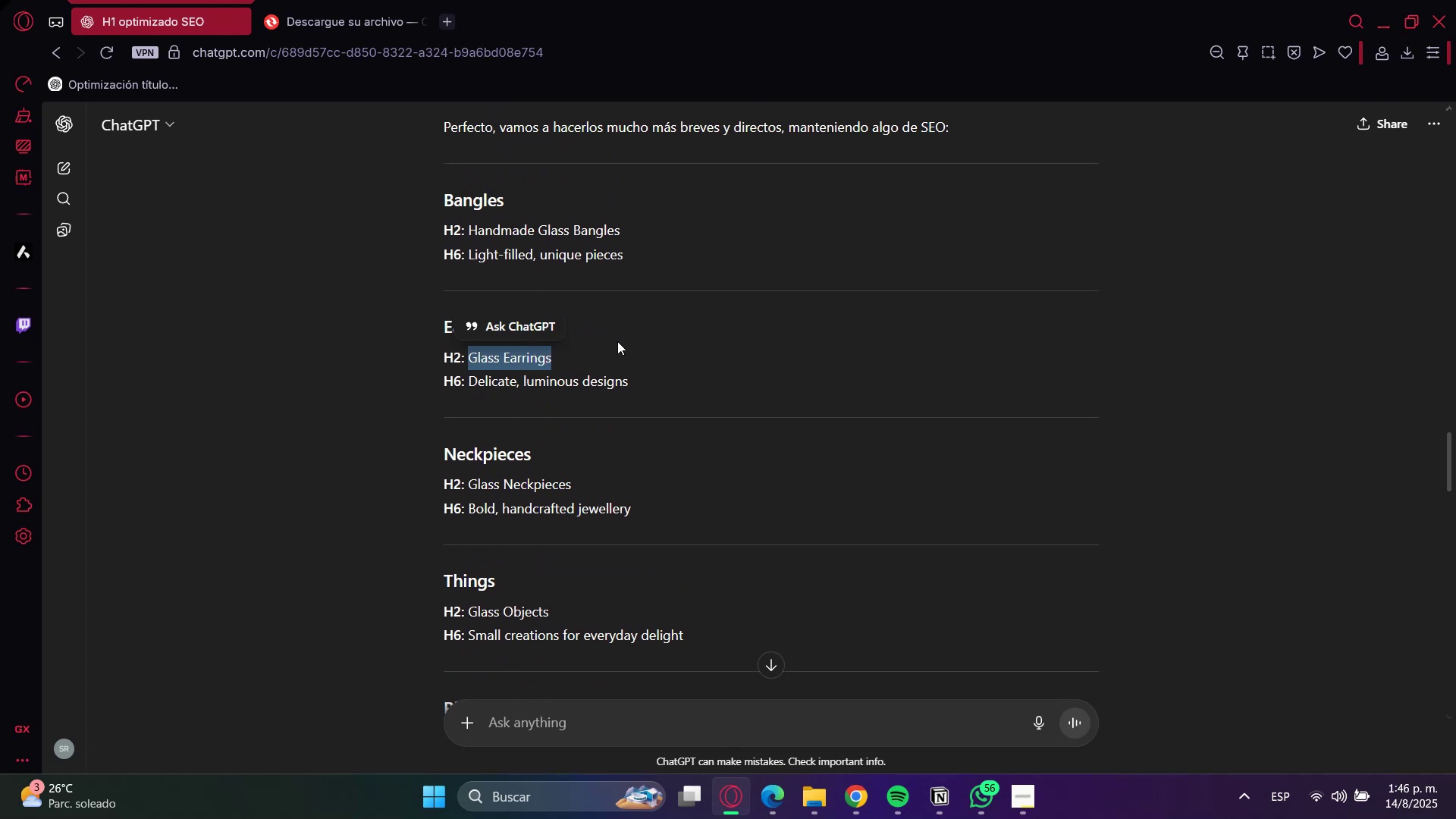 
hold_key(key=C, duration=0.32)
 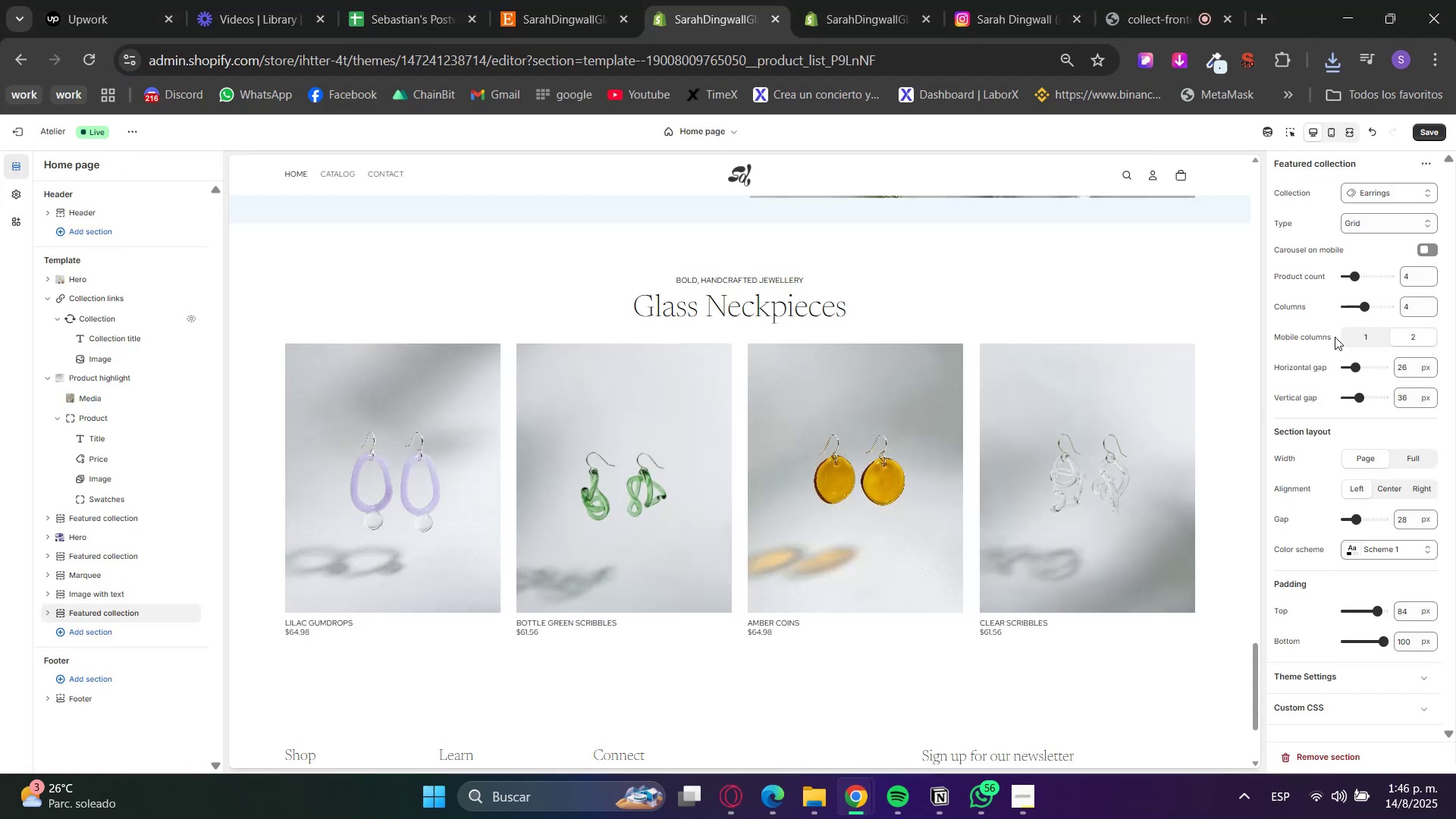 
left_click([1285, 129])
 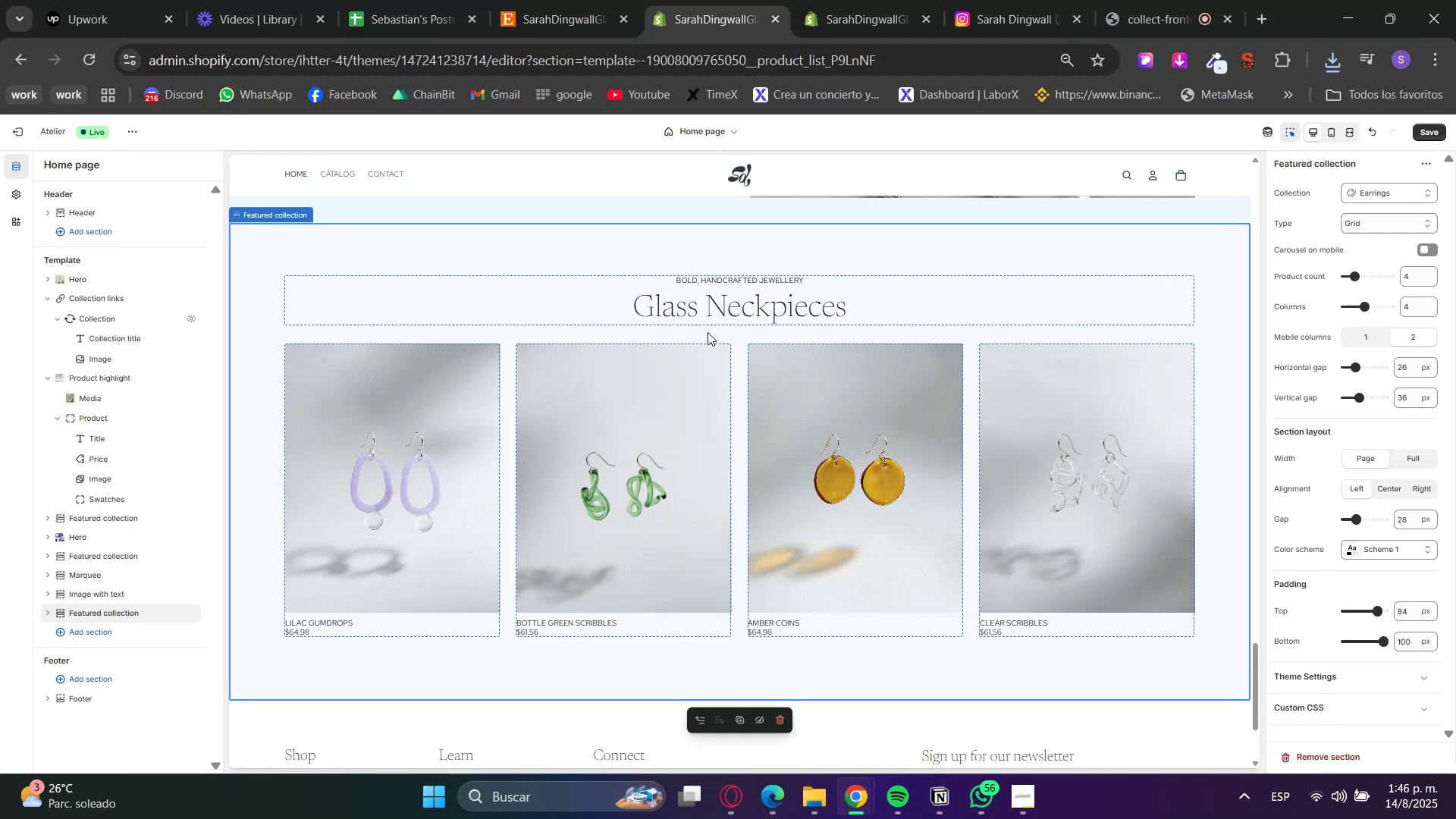 
left_click([706, 312])
 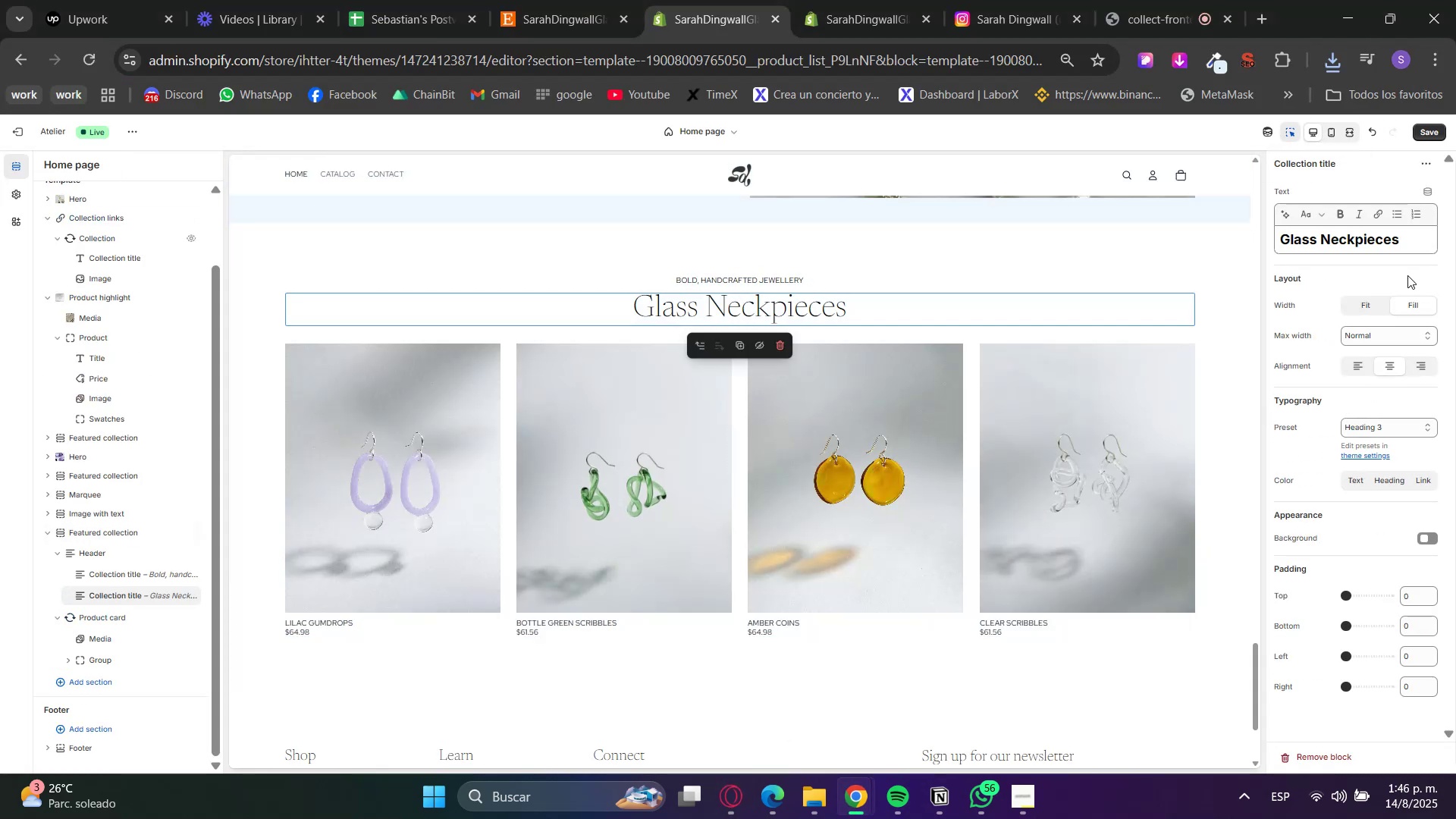 
double_click([1358, 245])
 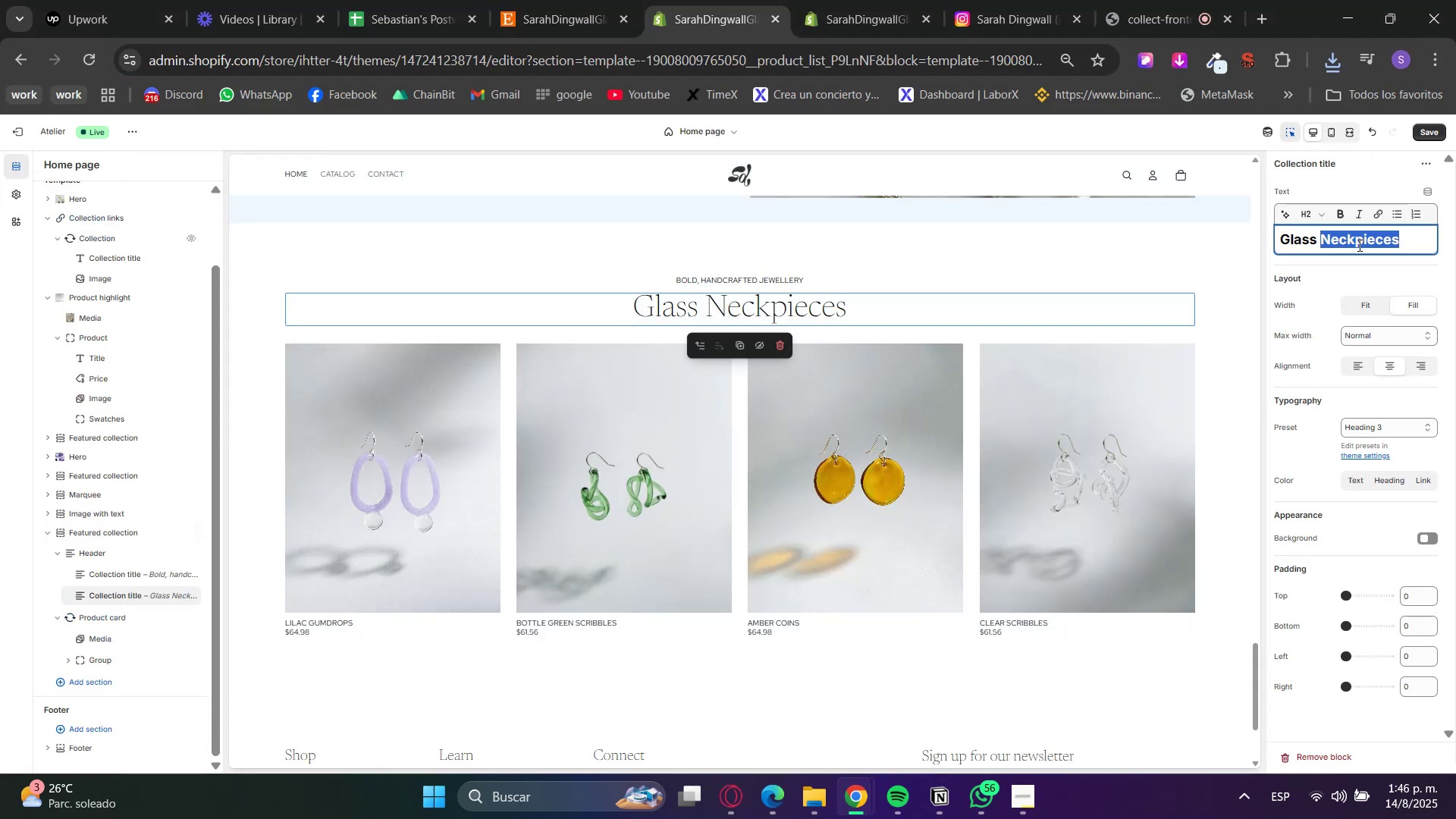 
key(Control+ControlLeft)
 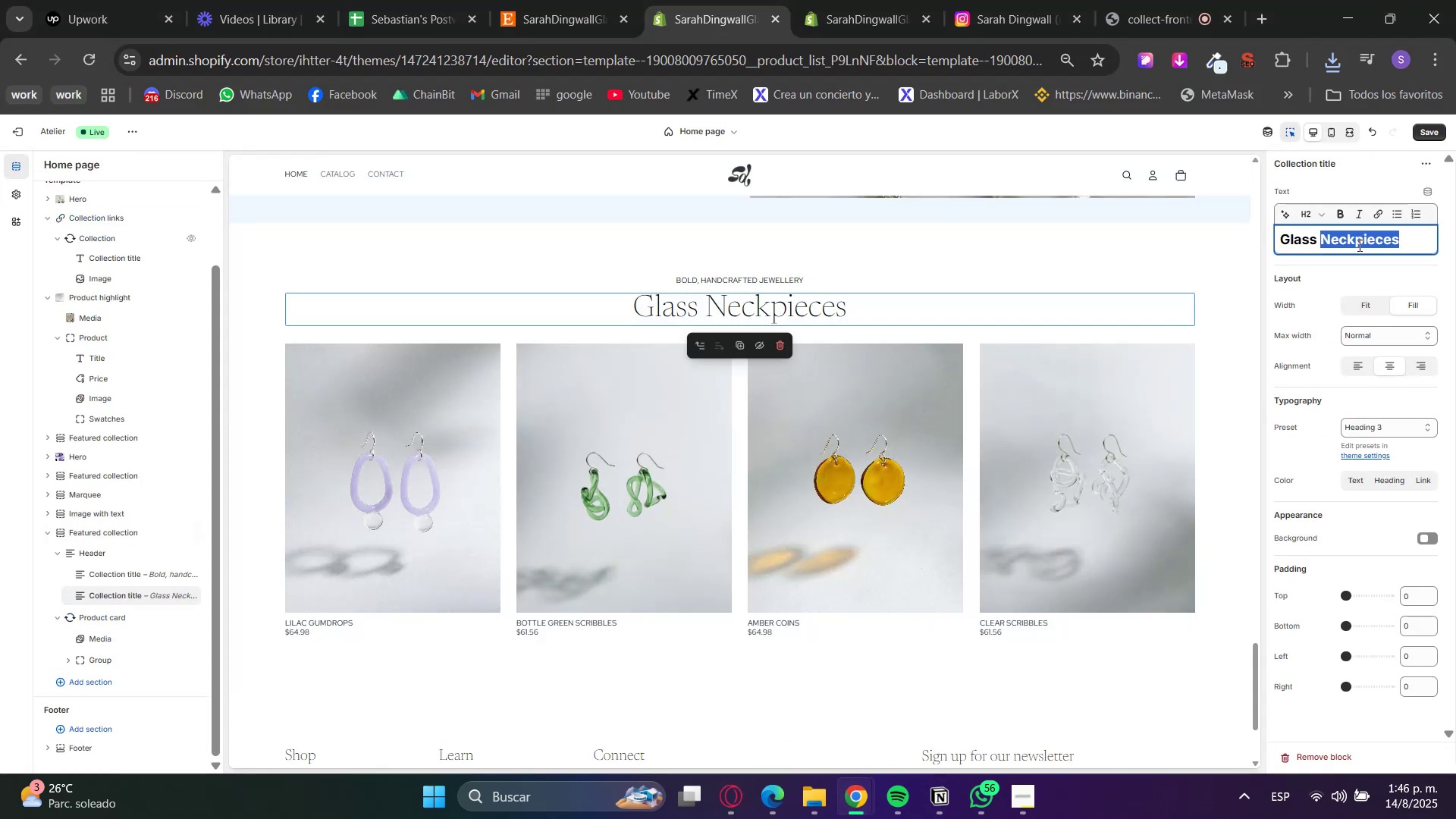 
triple_click([1358, 245])
 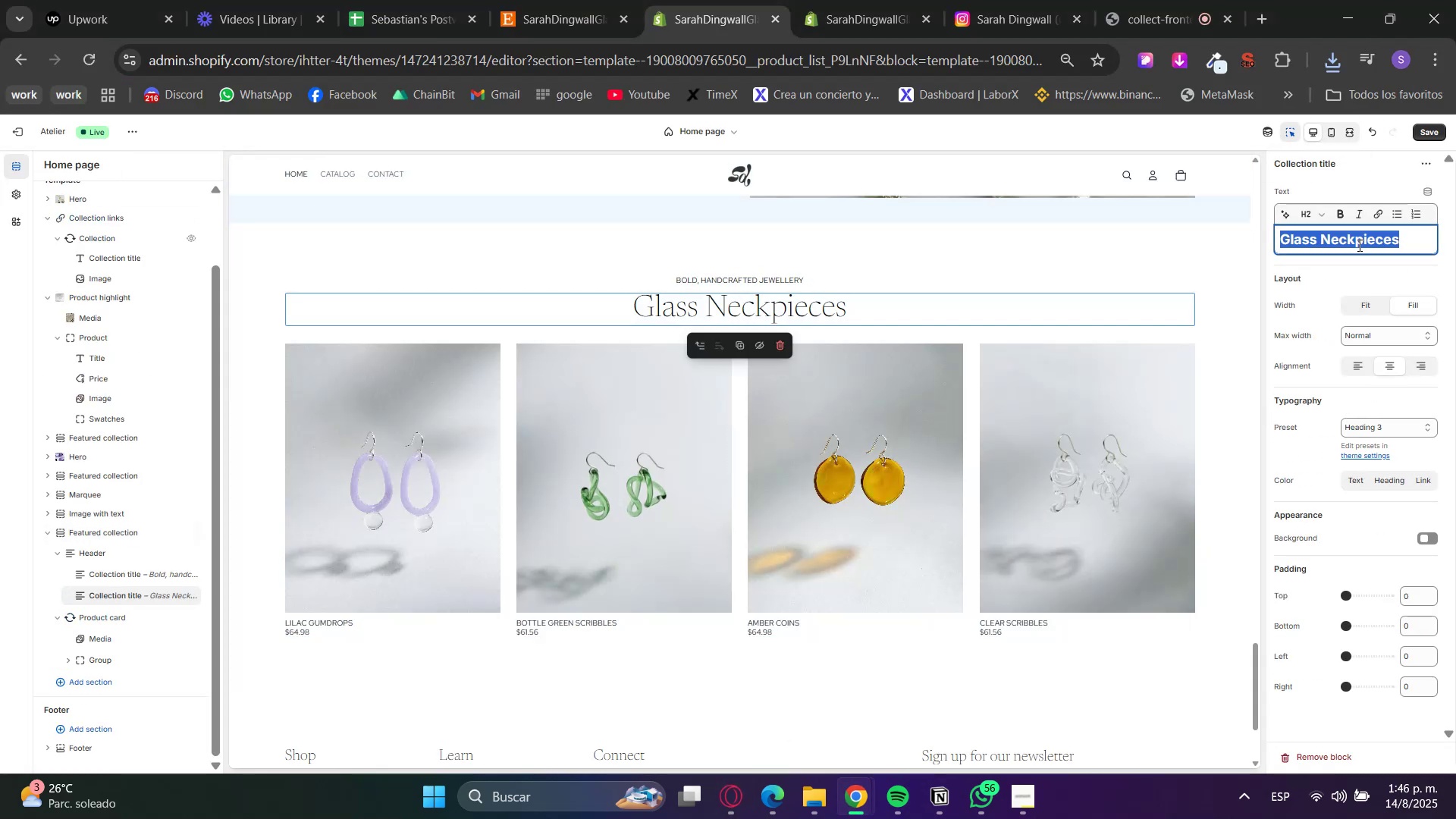 
key(Control+V)
 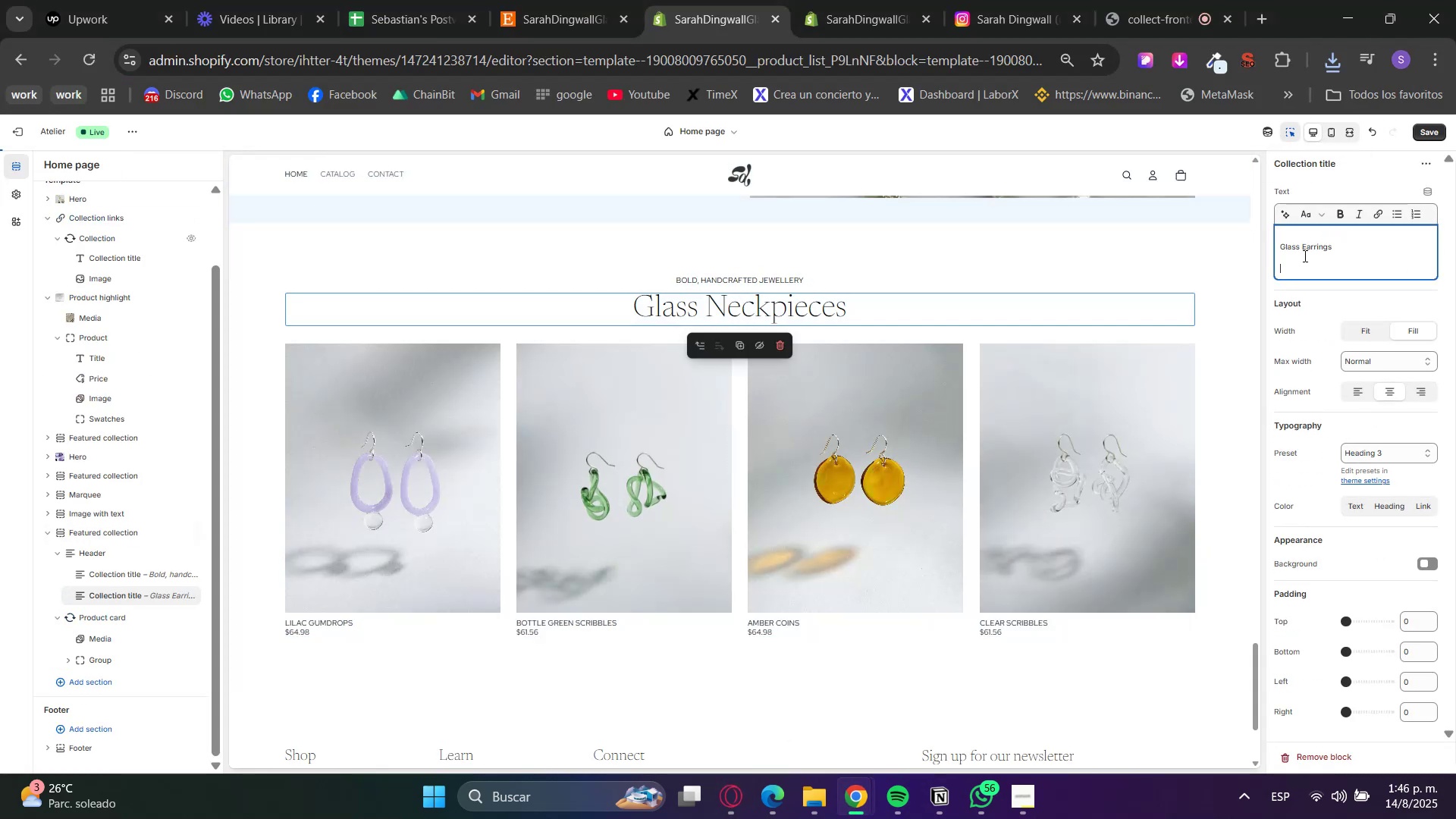 
key(Backspace)
 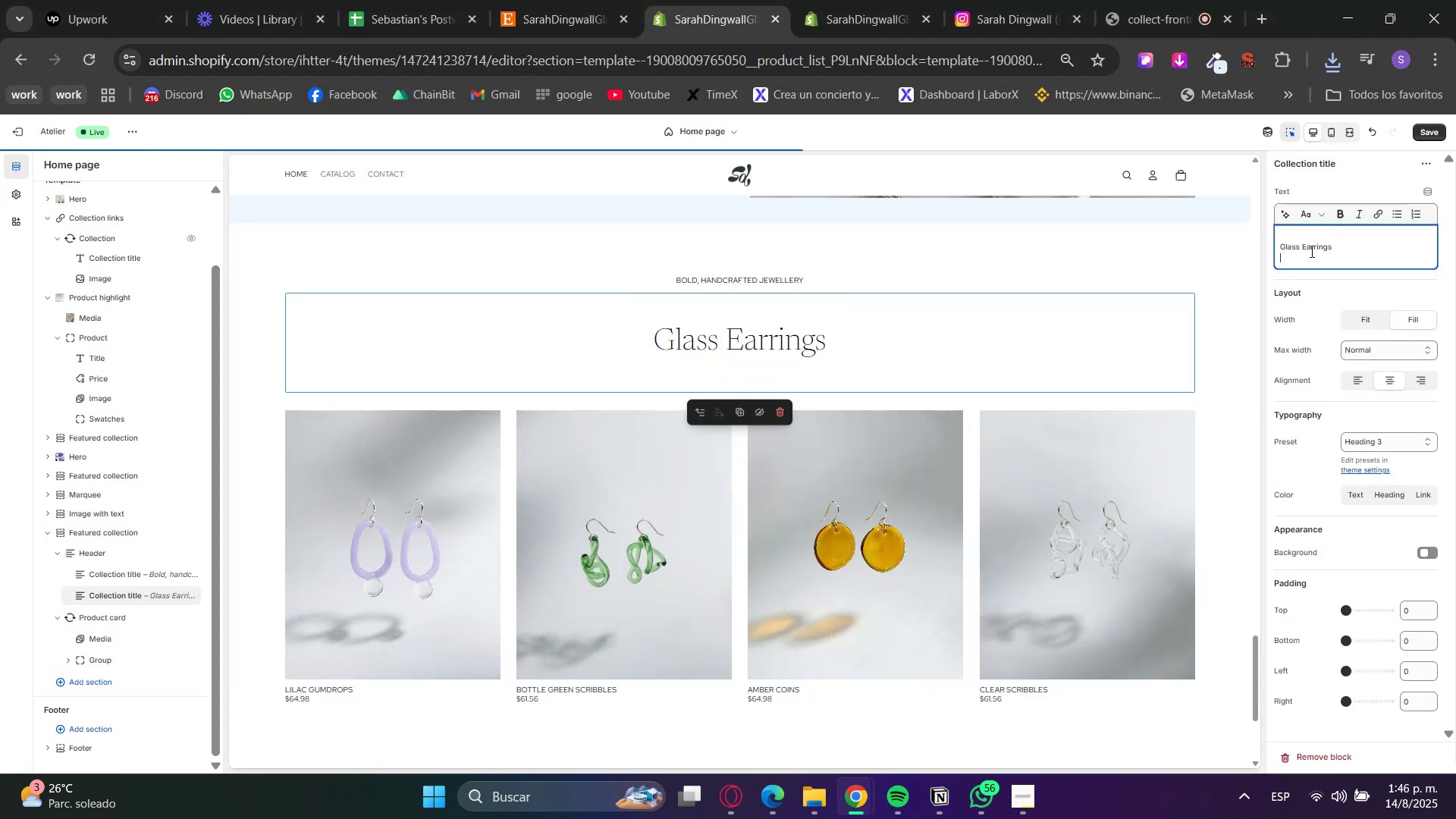 
key(Backspace)
 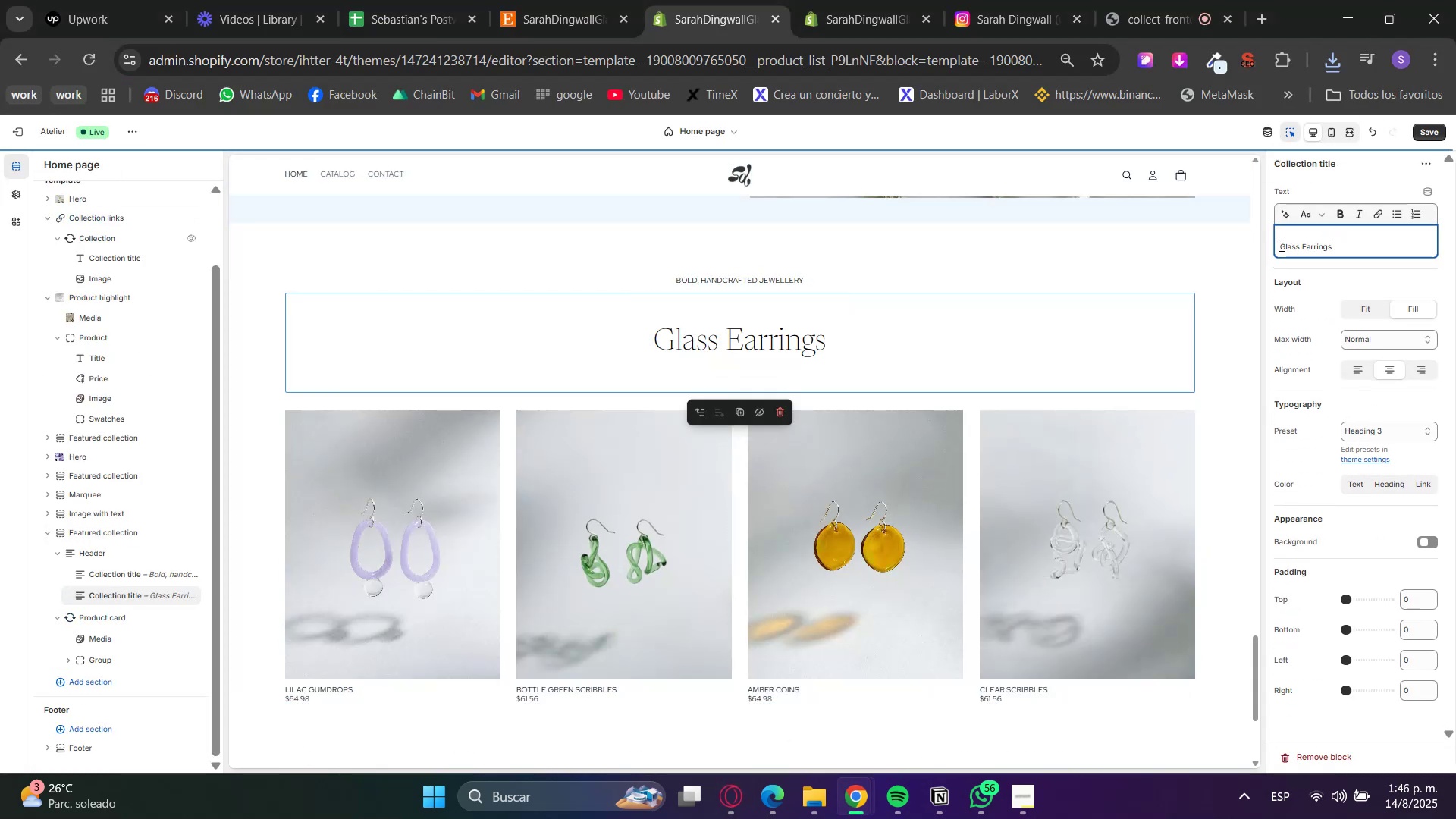 
left_click([1279, 245])
 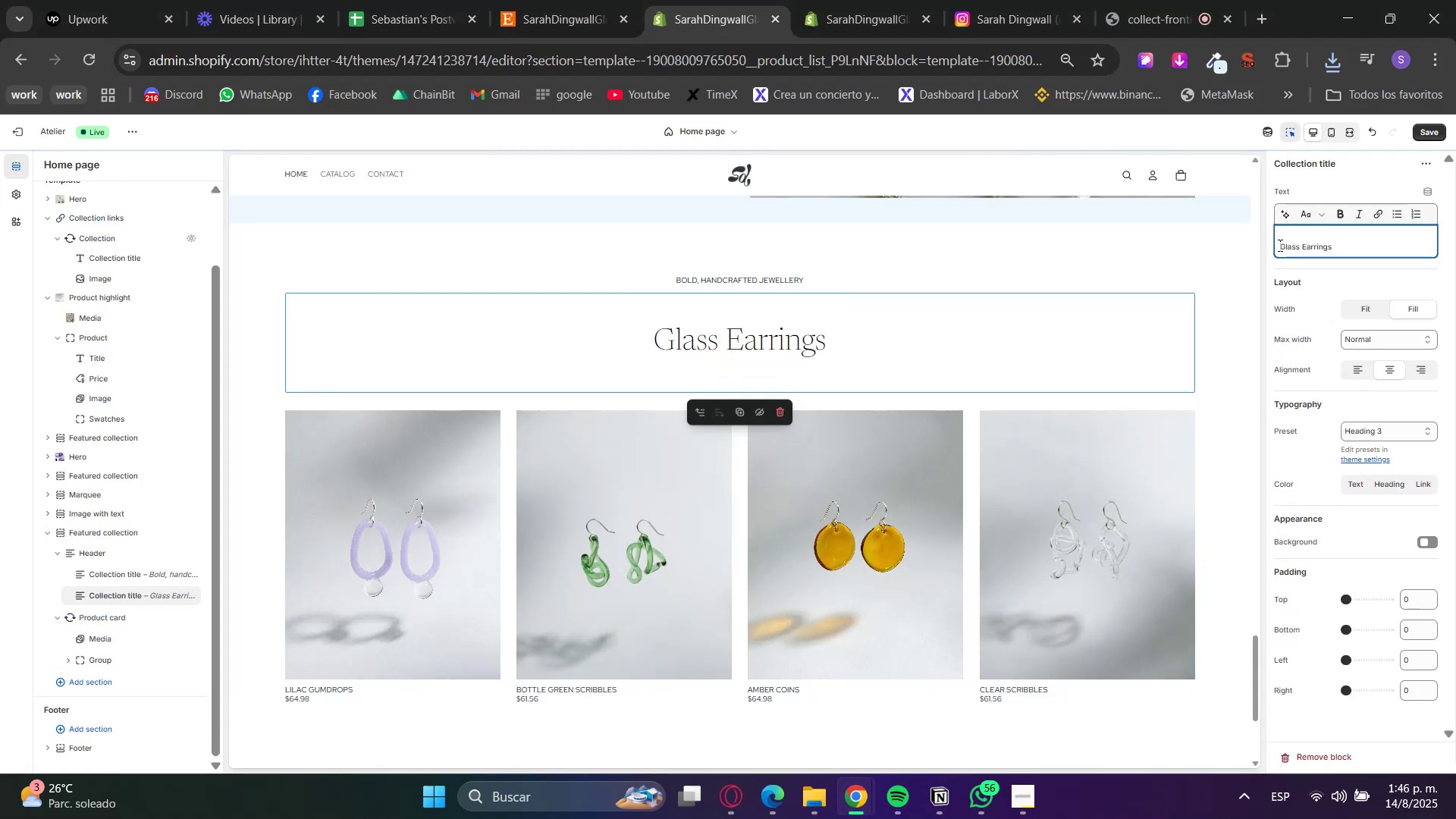 
key(Backspace)
 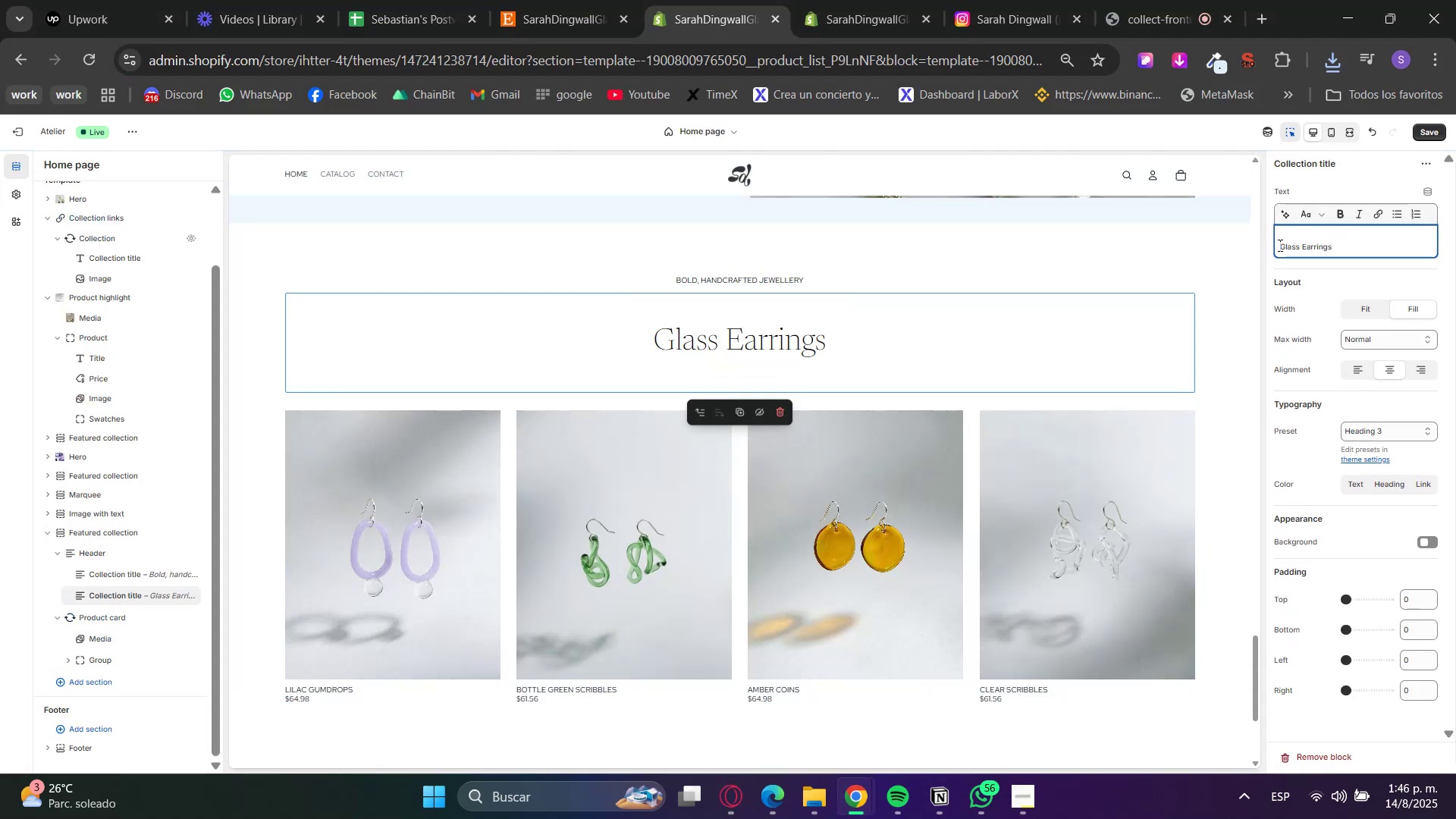 
key(Backspace)
 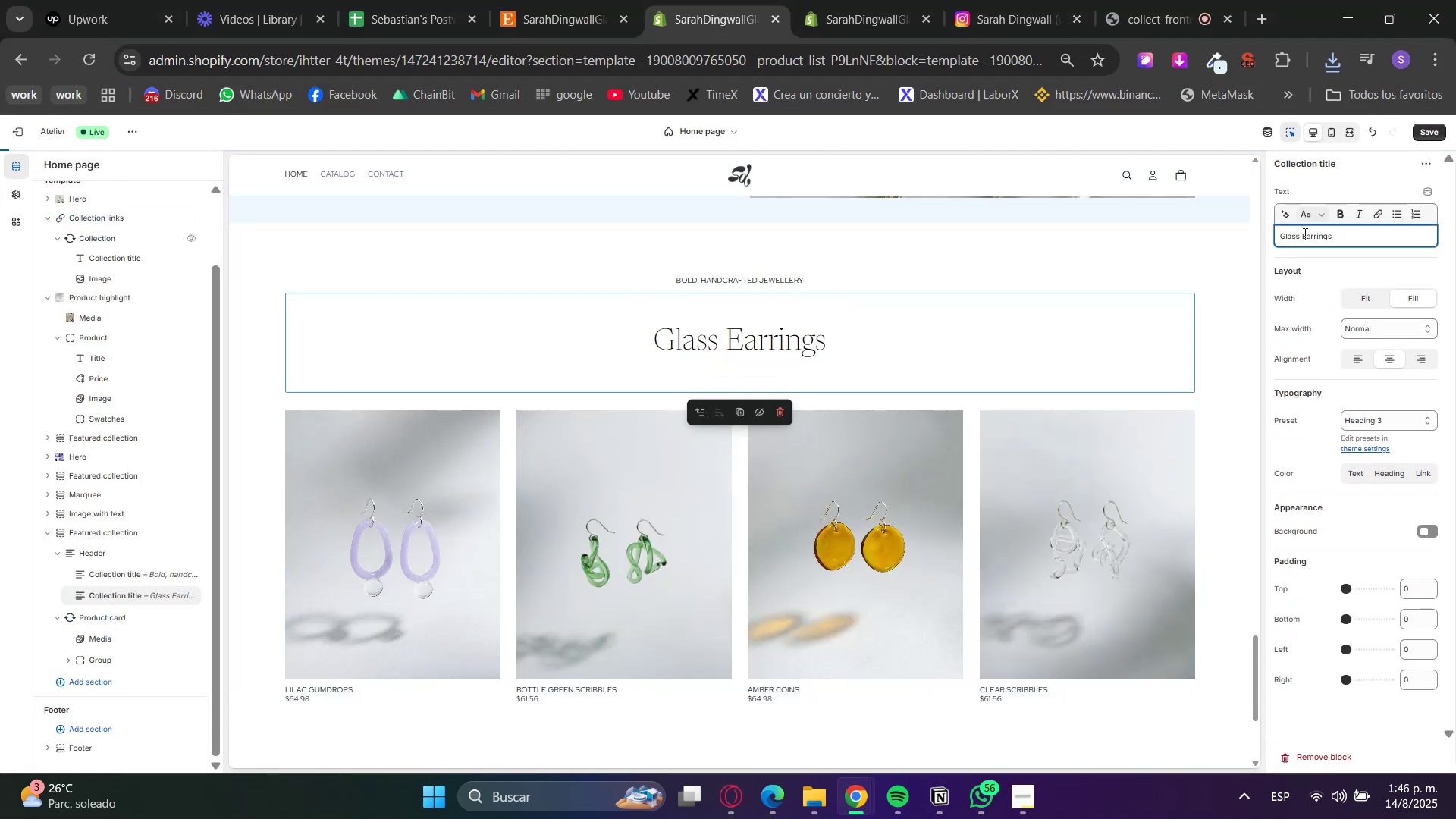 
double_click([1304, 234])
 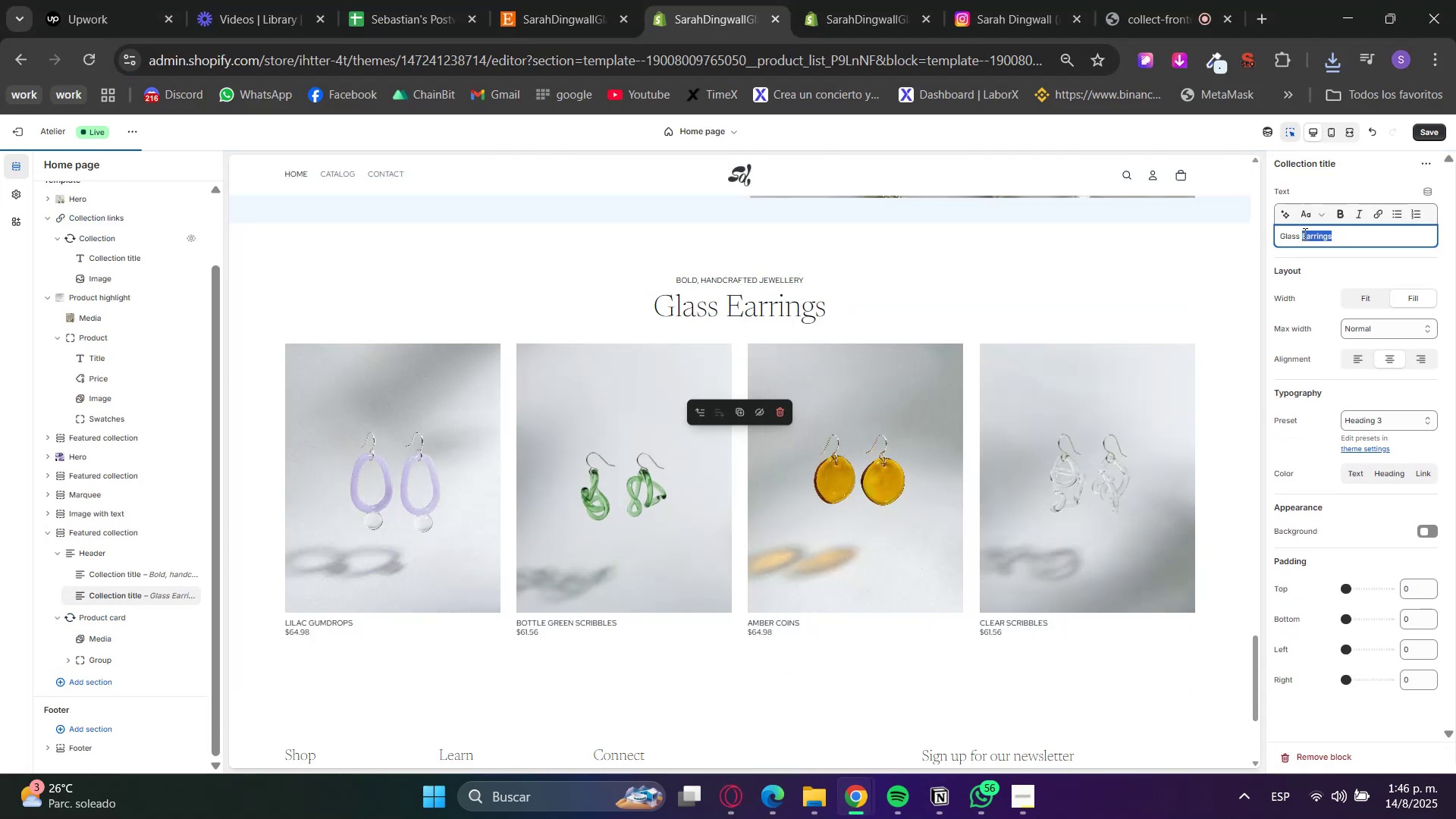 
triple_click([1304, 234])
 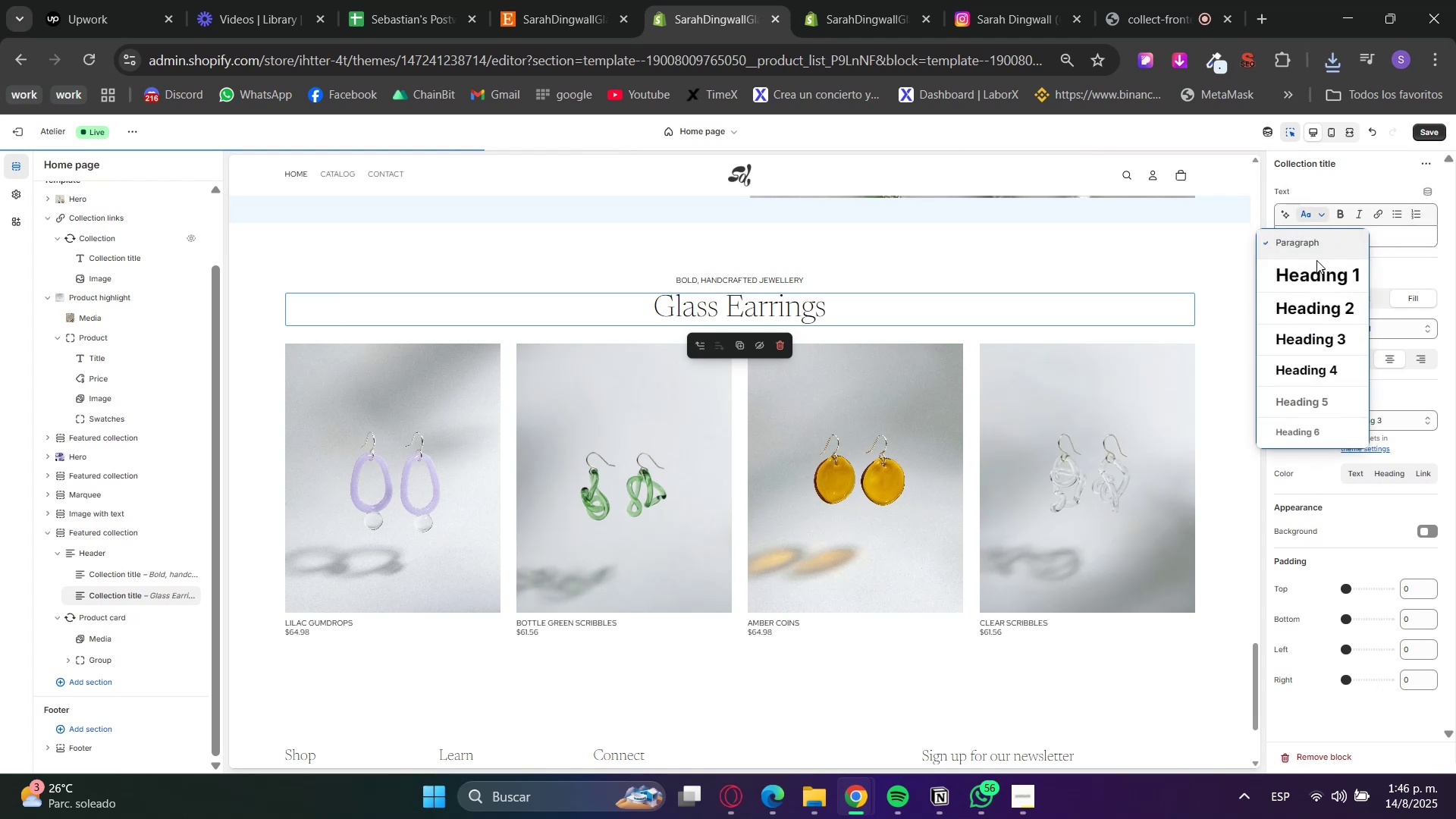 
left_click([1313, 306])
 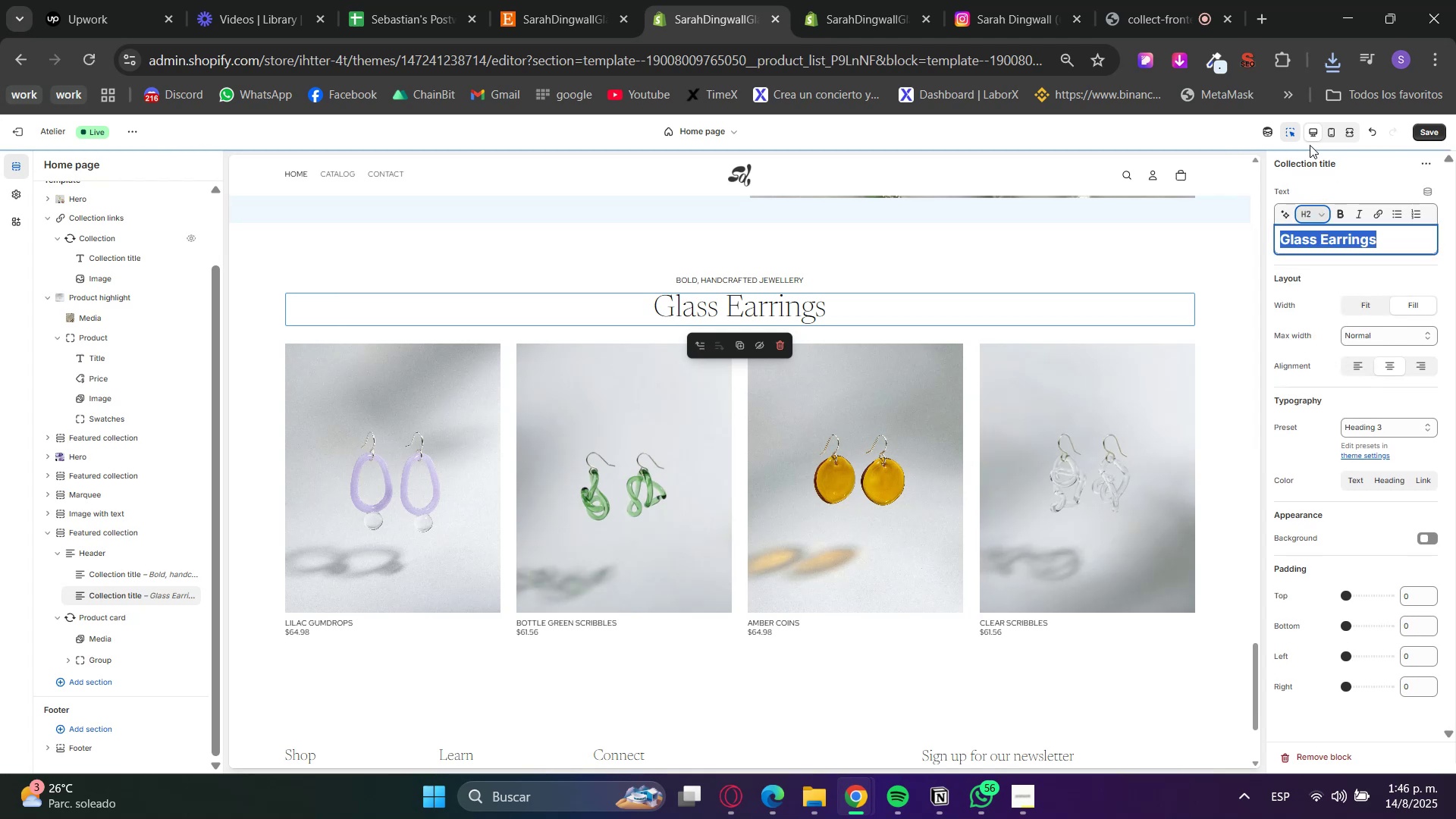 
left_click([1288, 130])
 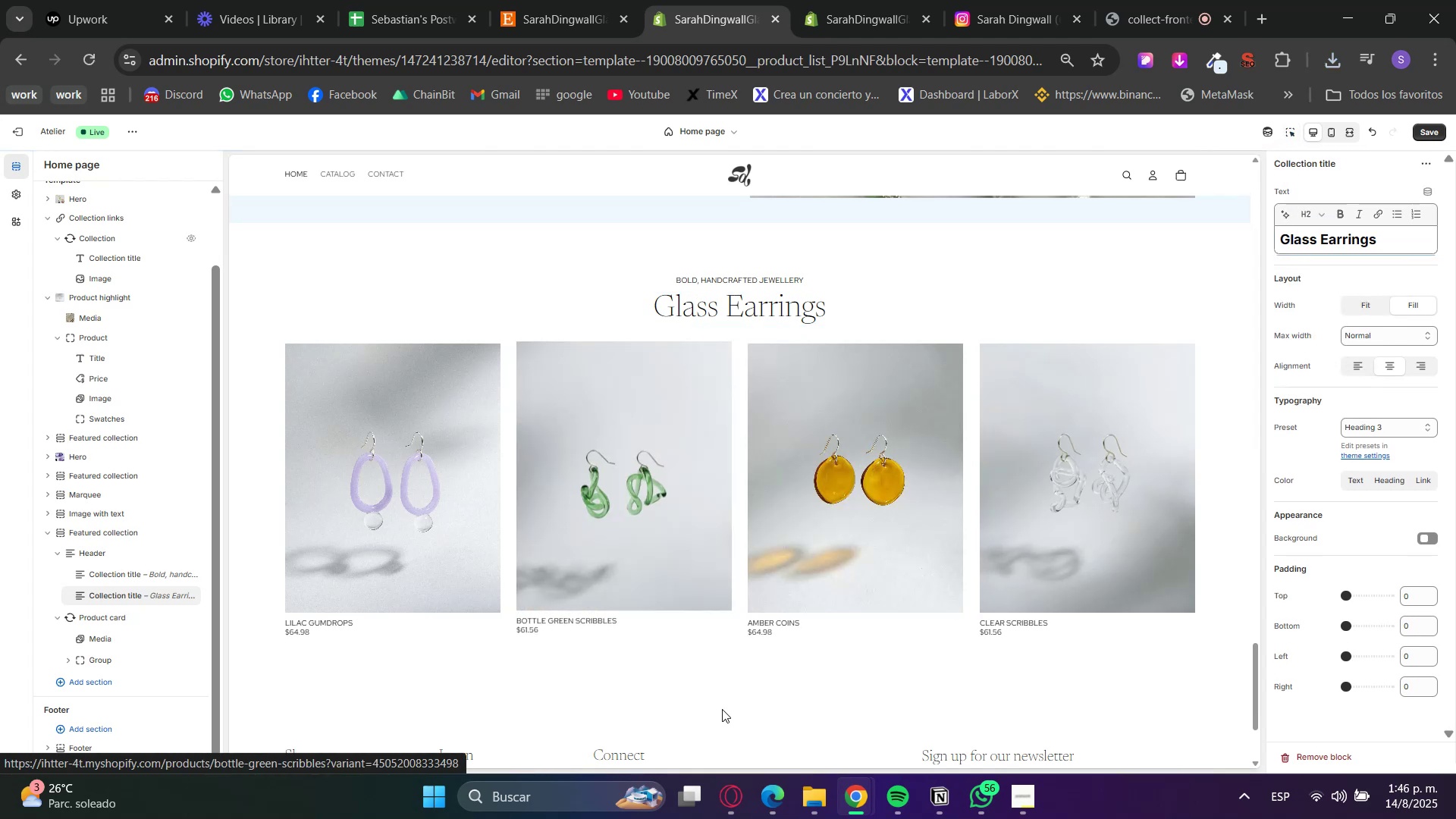 
left_click([744, 800])
 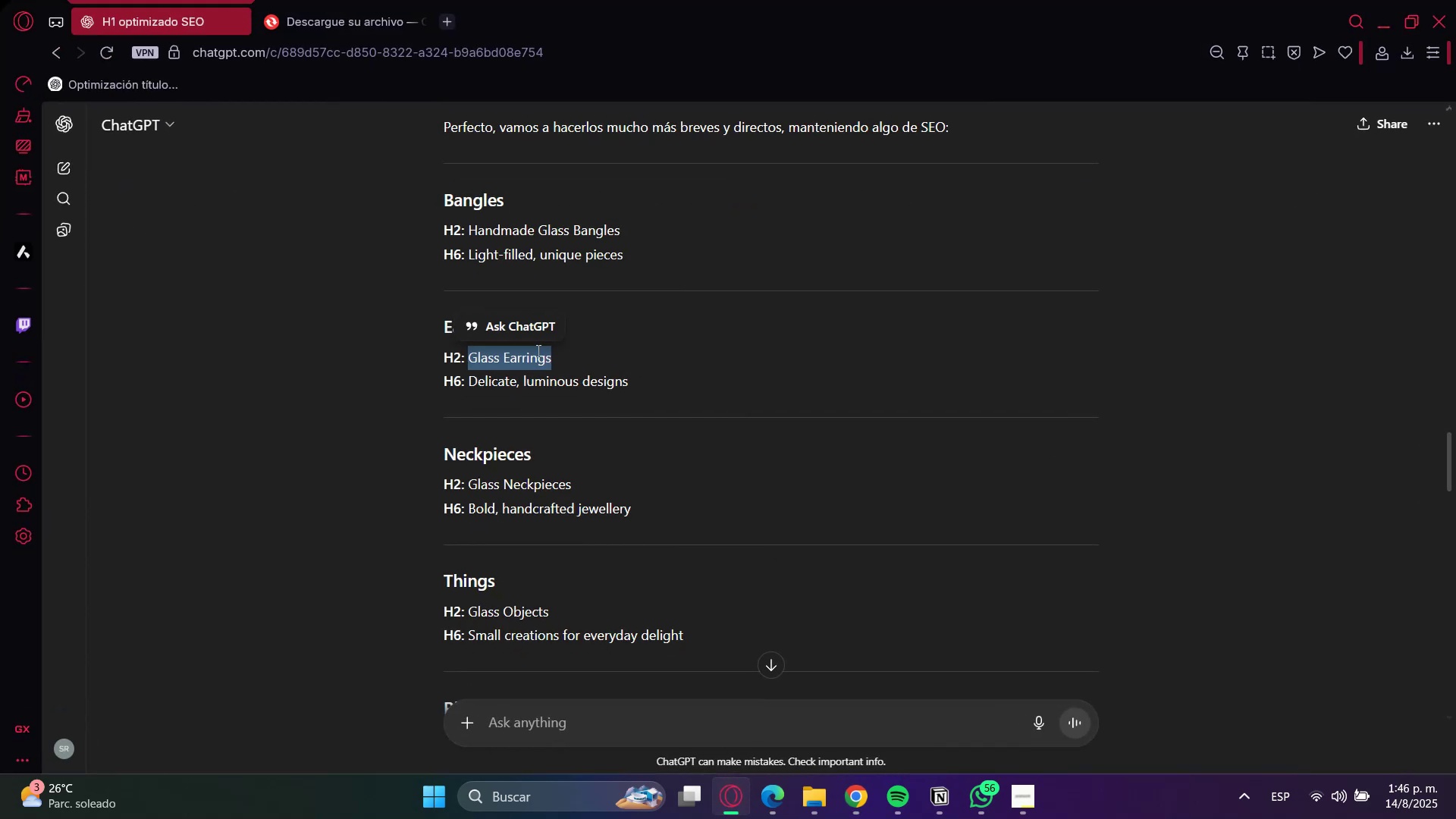 
left_click([500, 381])
 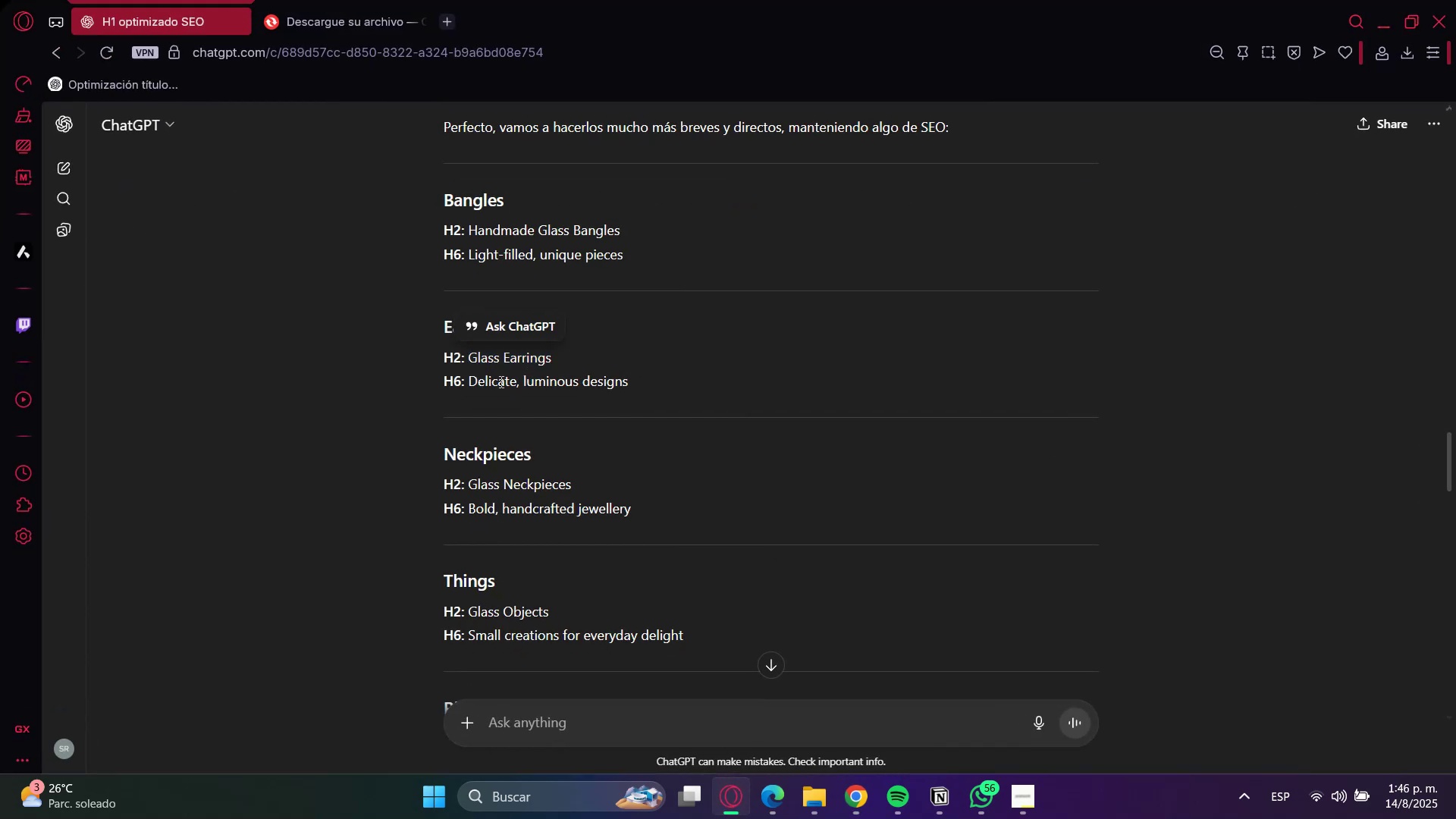 
left_click_drag(start_coordinate=[500, 381], to_coordinate=[577, 380])
 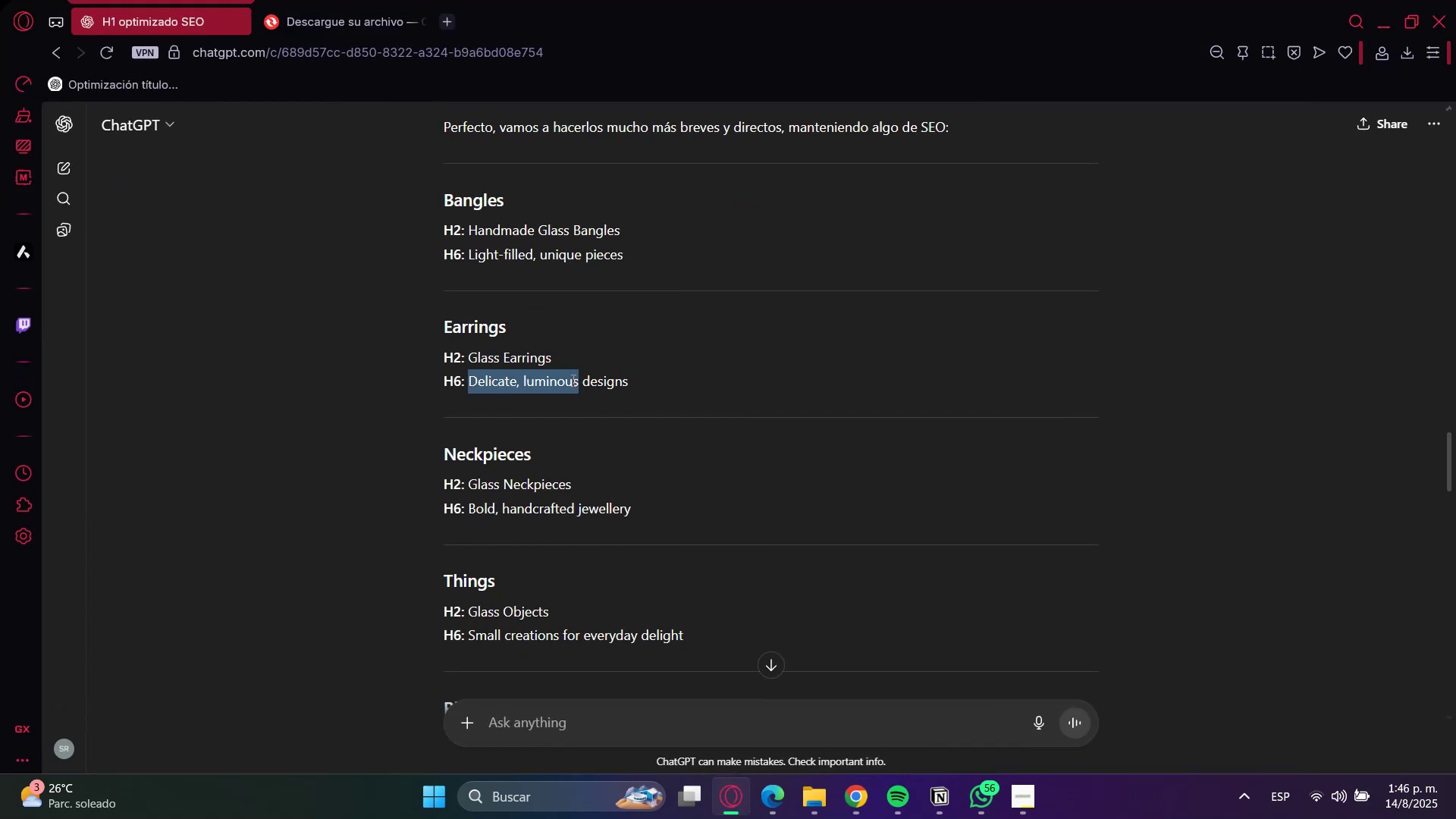 
key(Control+ControlLeft)
 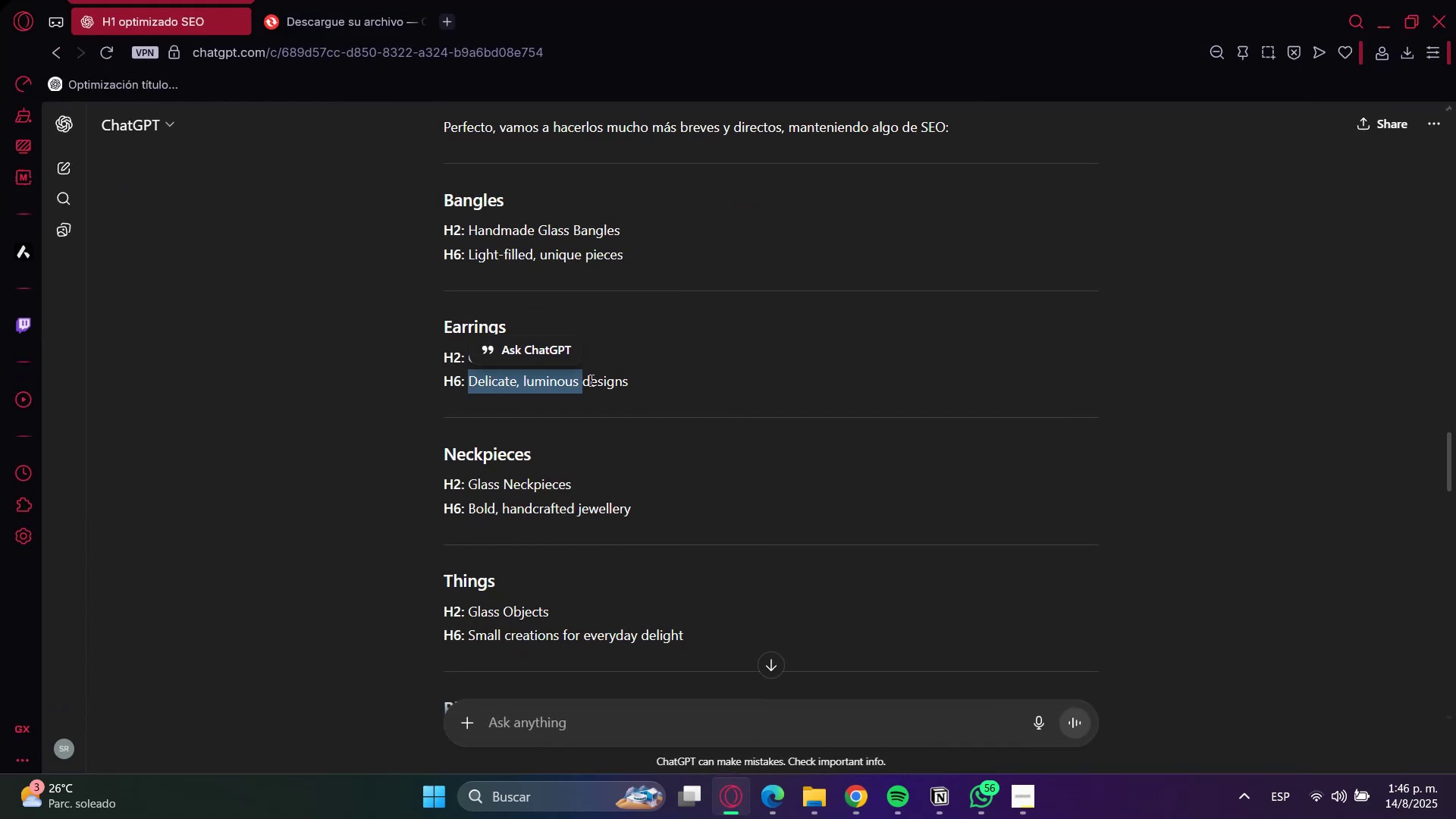 
left_click([592, 383])
 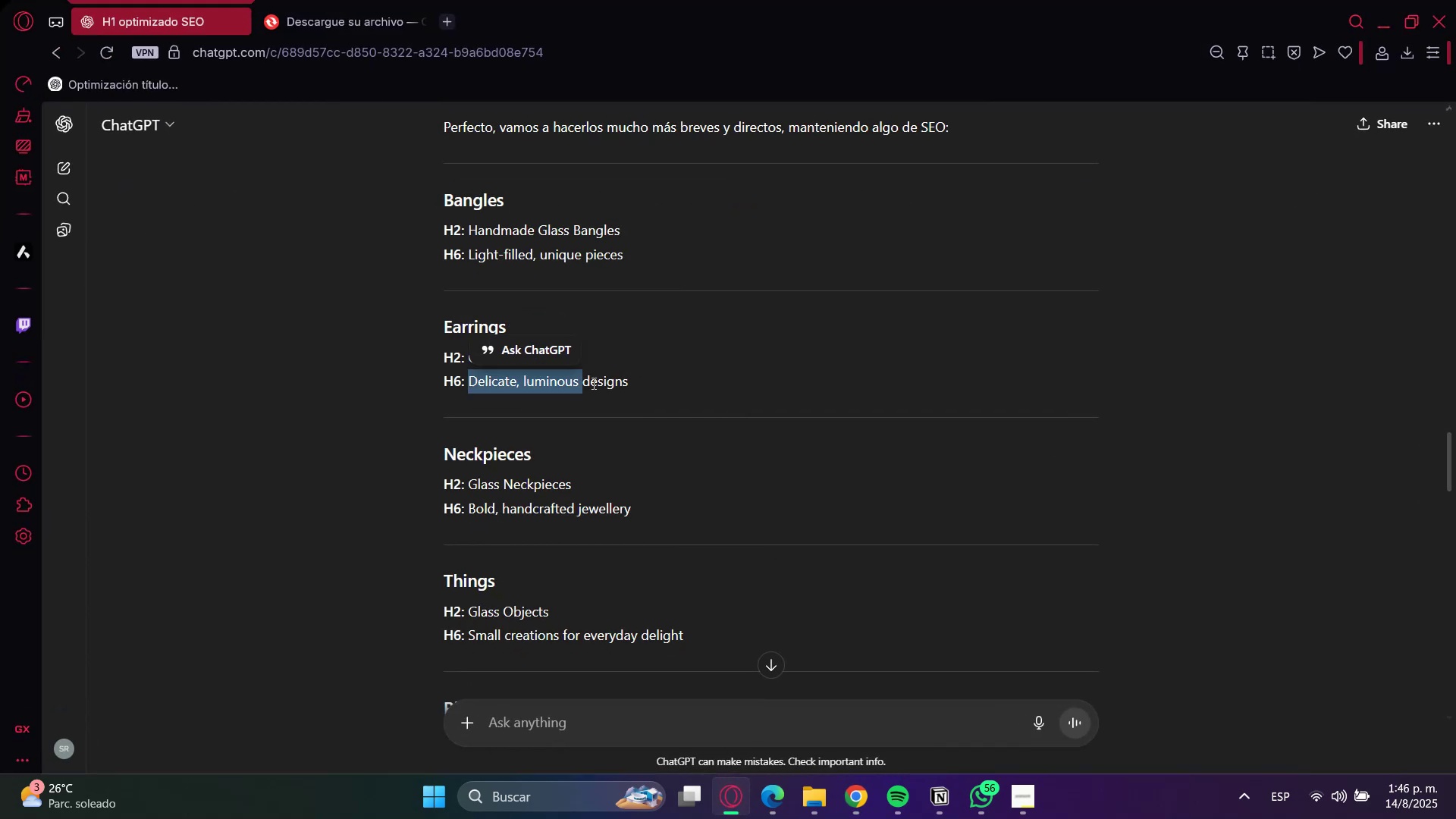 
left_click_drag(start_coordinate=[592, 383], to_coordinate=[513, 383])
 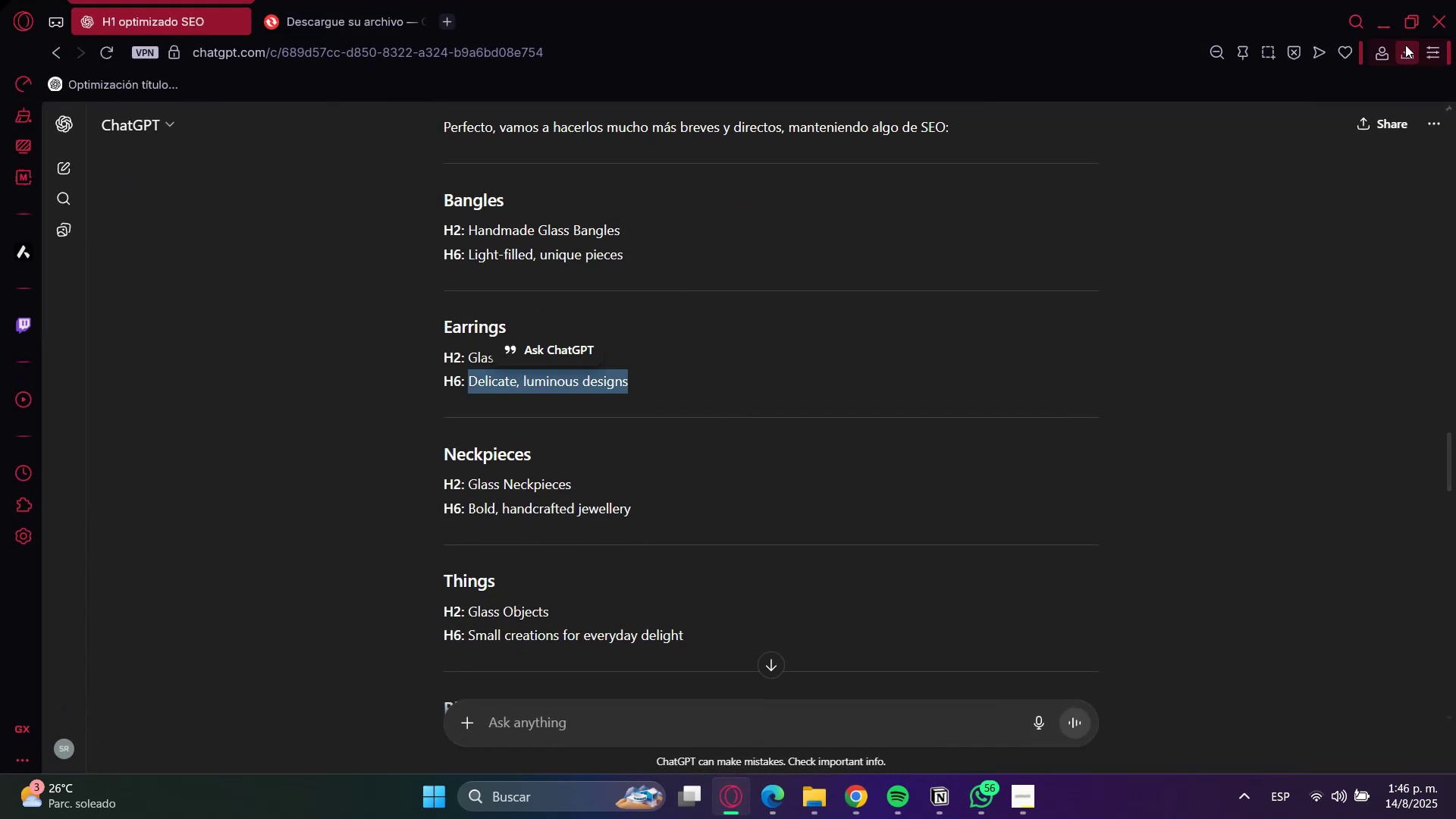 
key(Control+C)
 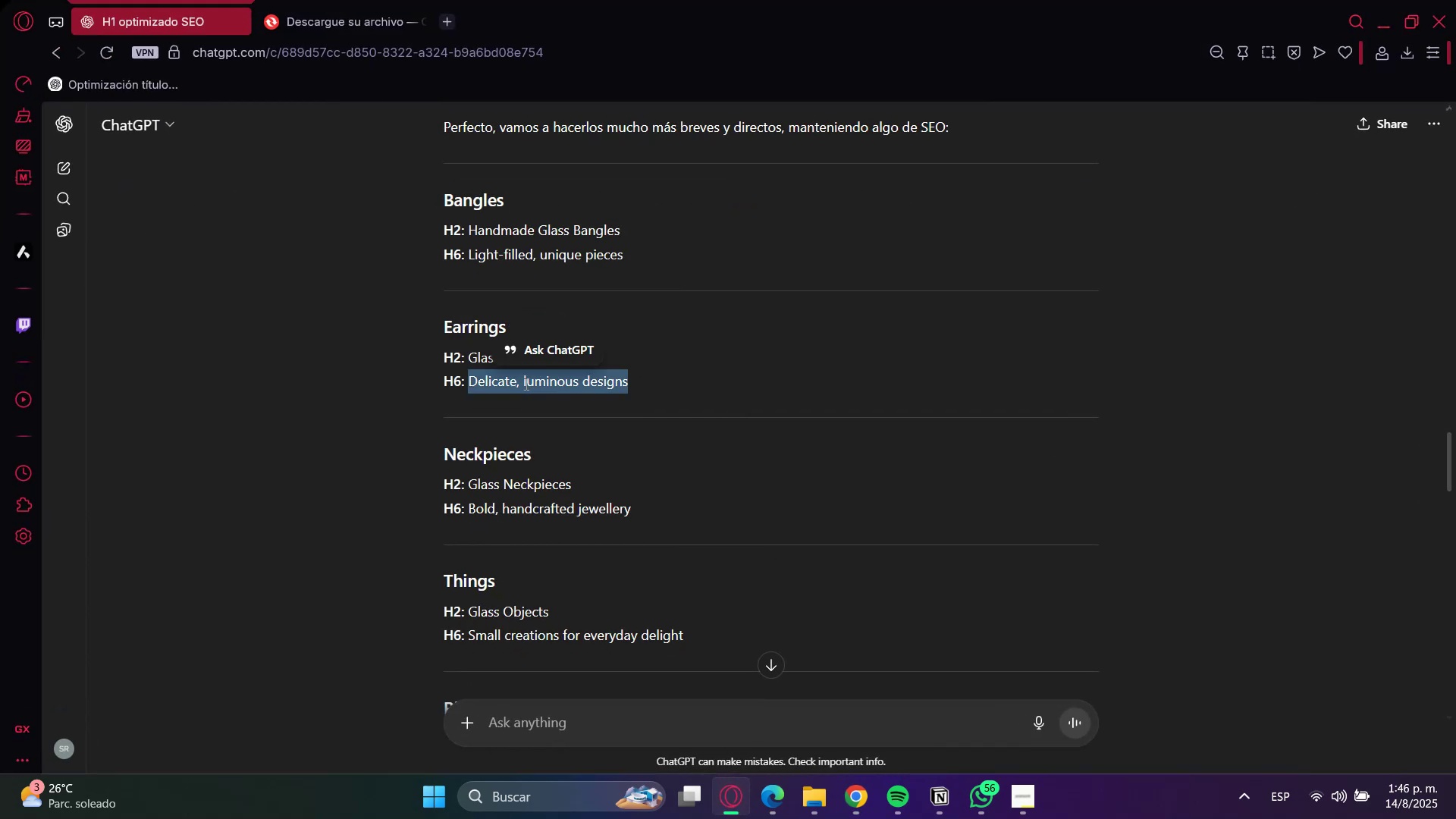 
key(Control+C)
 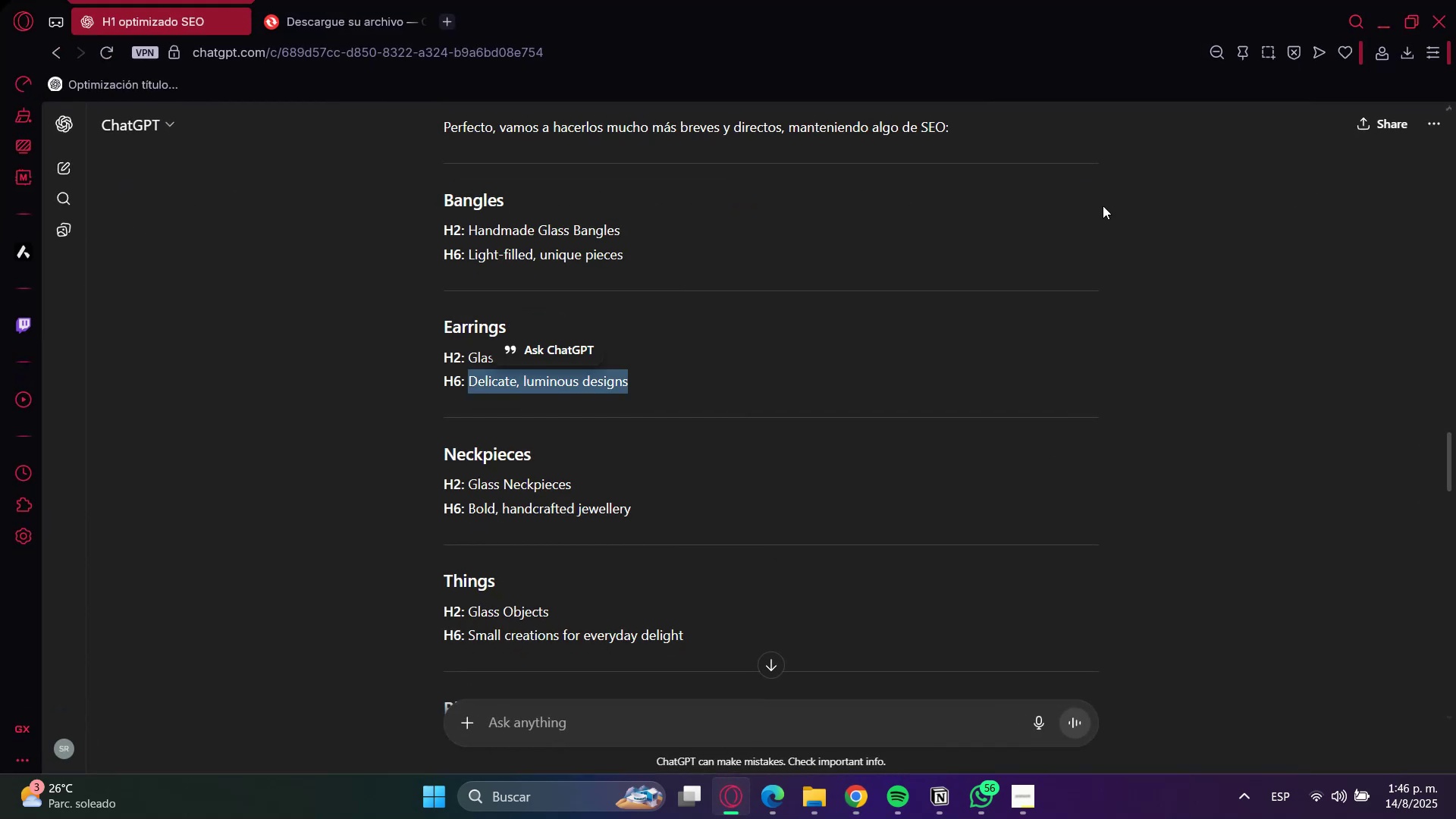 
key(Control+C)
 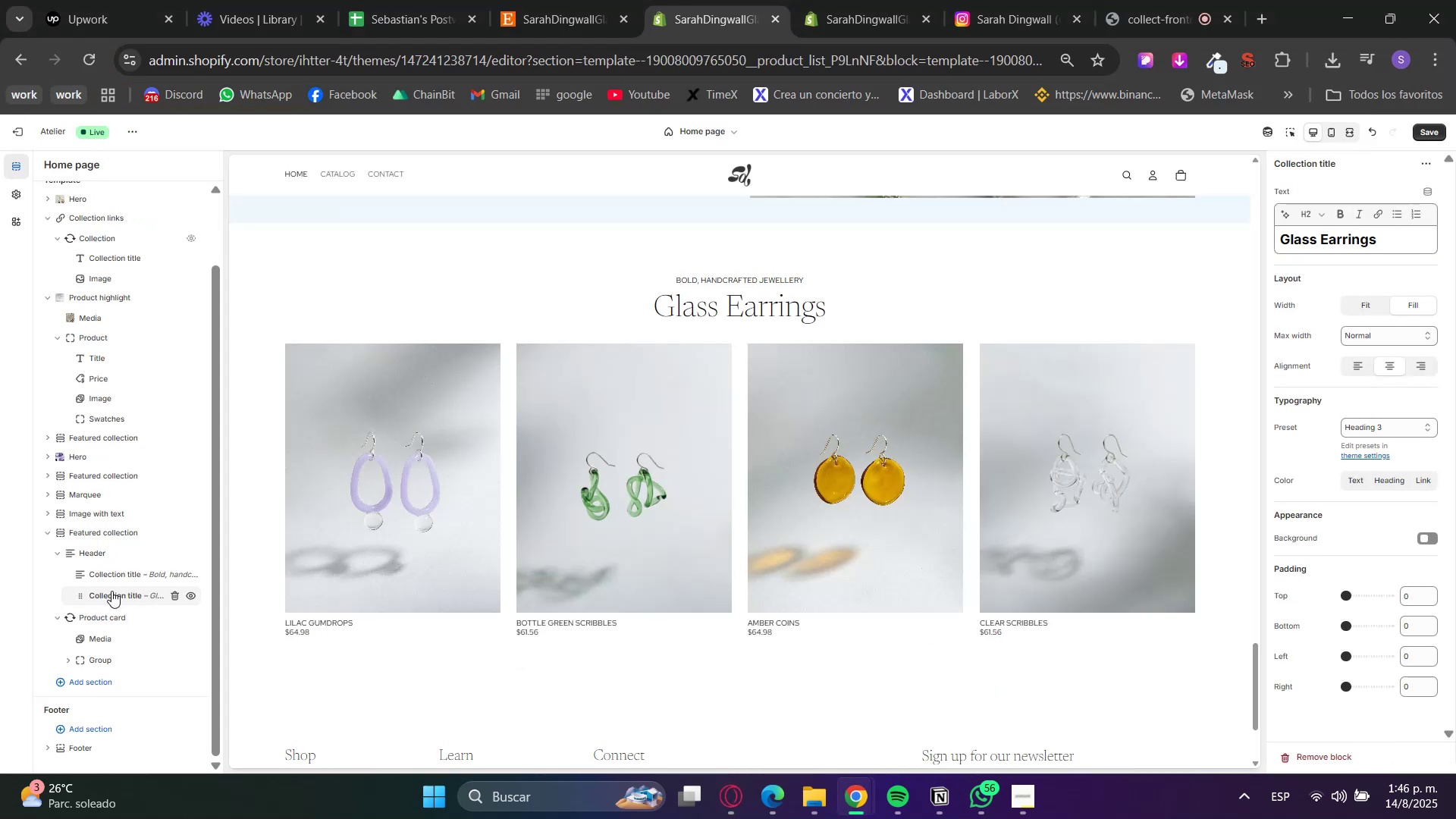 
left_click([103, 575])
 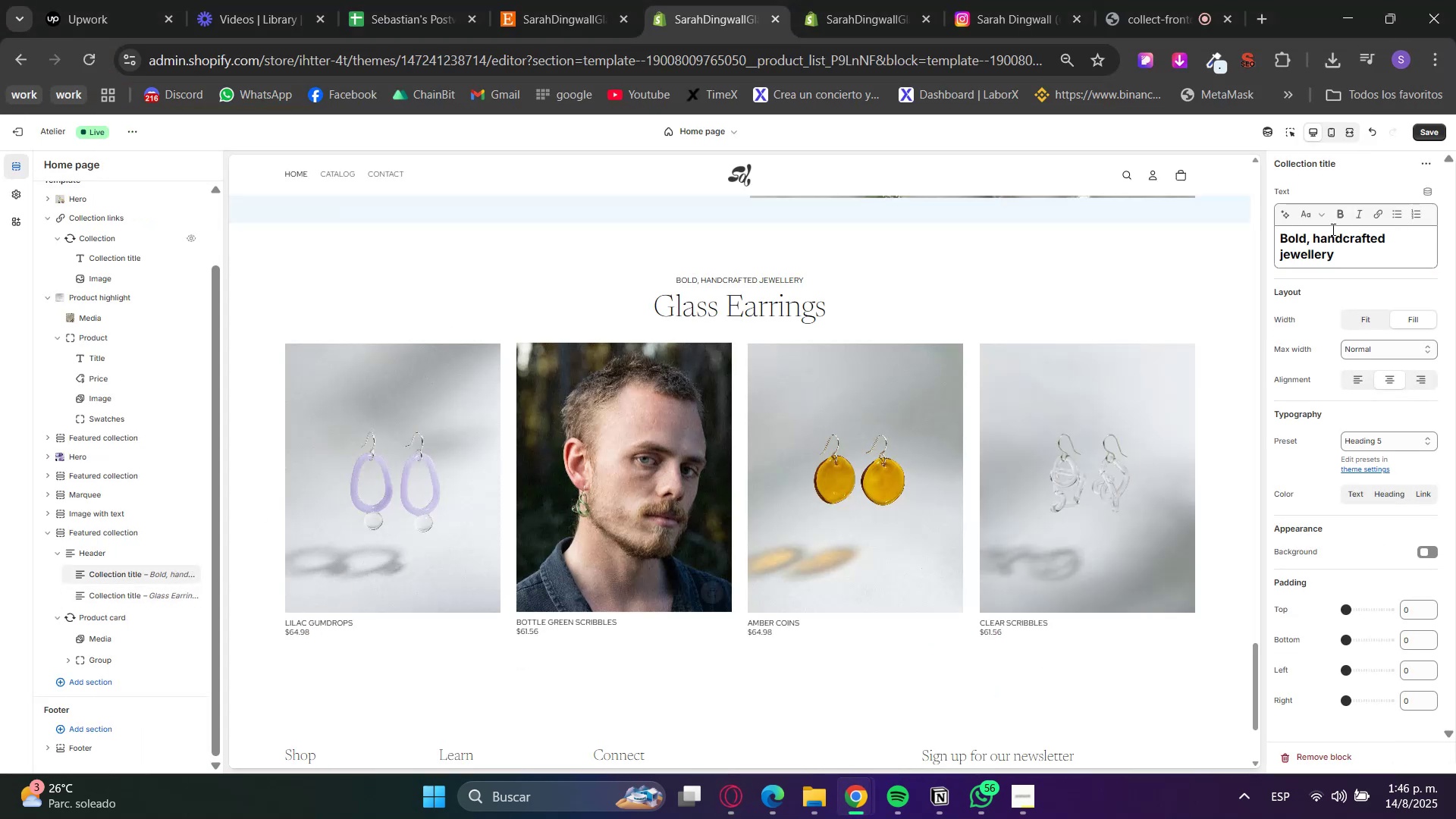 
left_click_drag(start_coordinate=[1354, 249], to_coordinate=[1236, 228])
 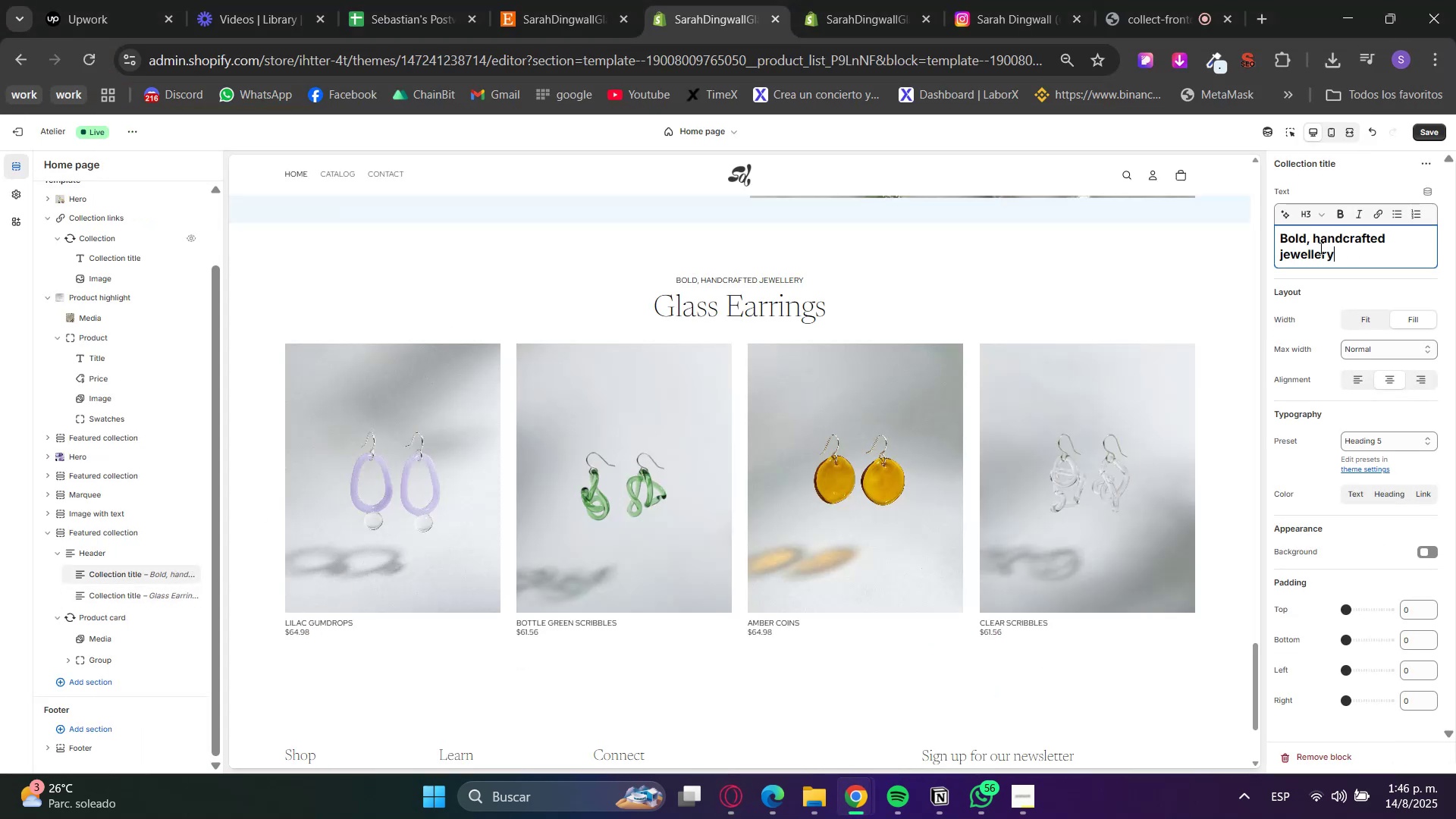 
key(Control+ControlLeft)
 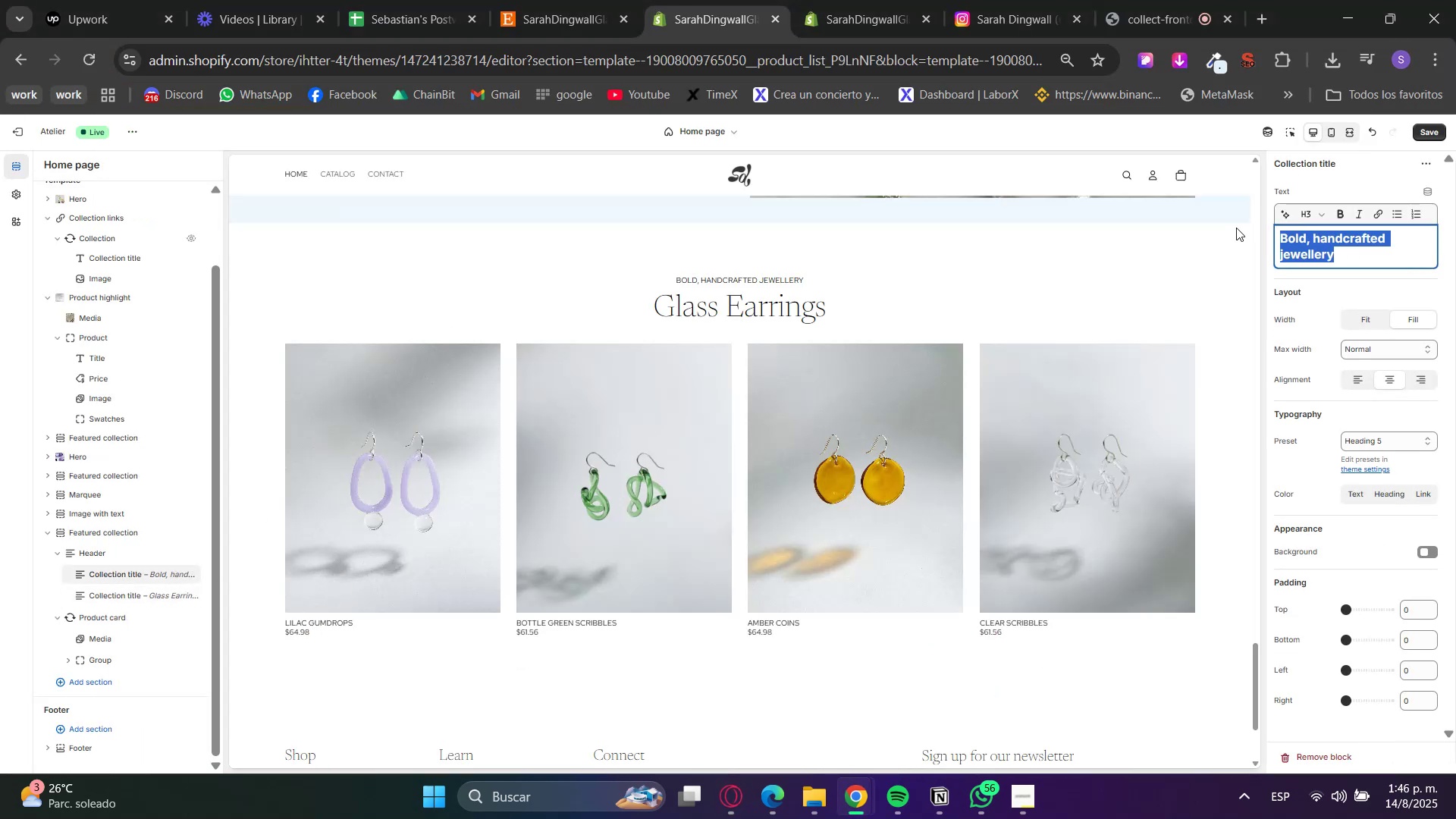 
key(Control+V)
 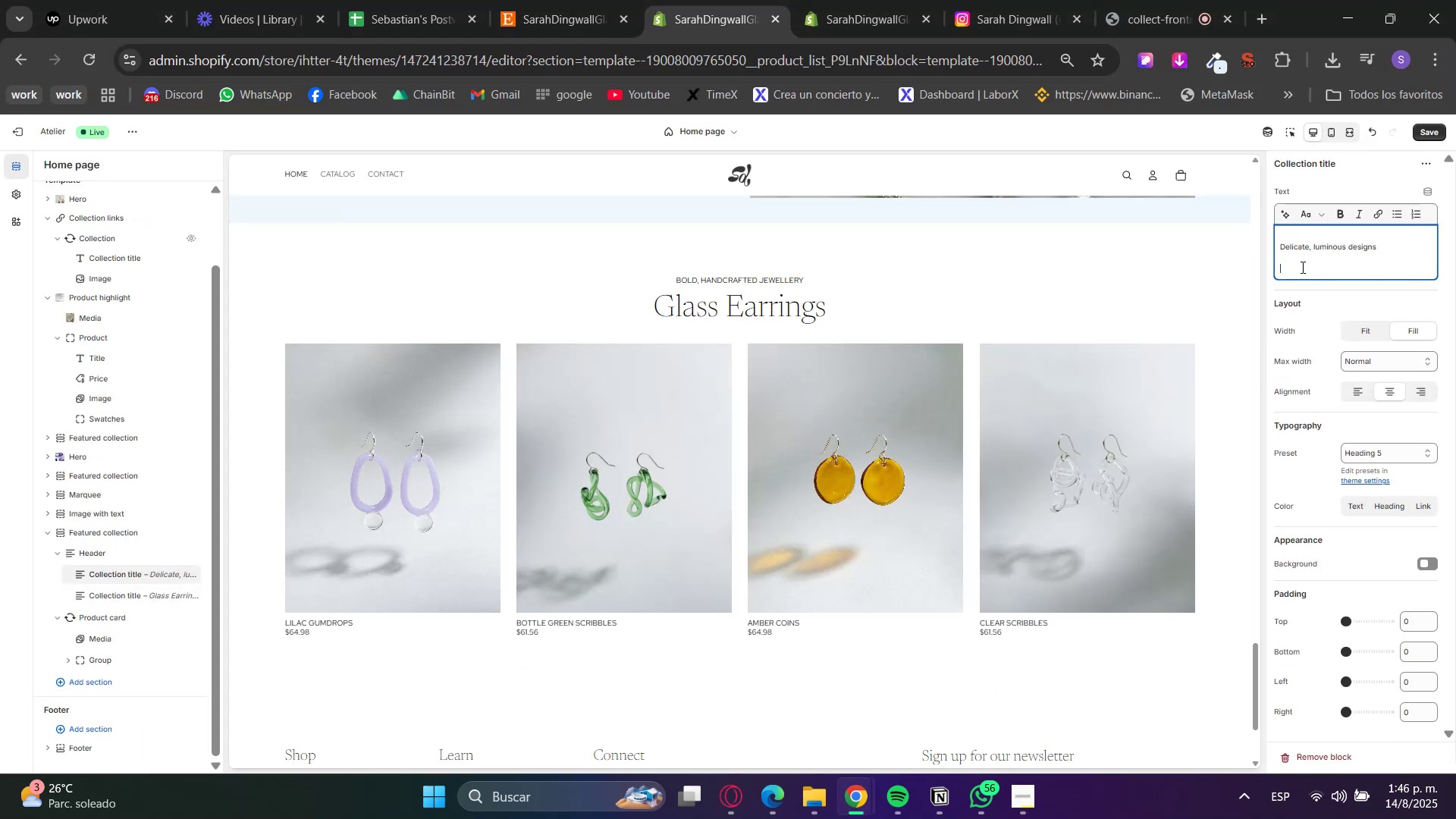 
key(Backspace)
 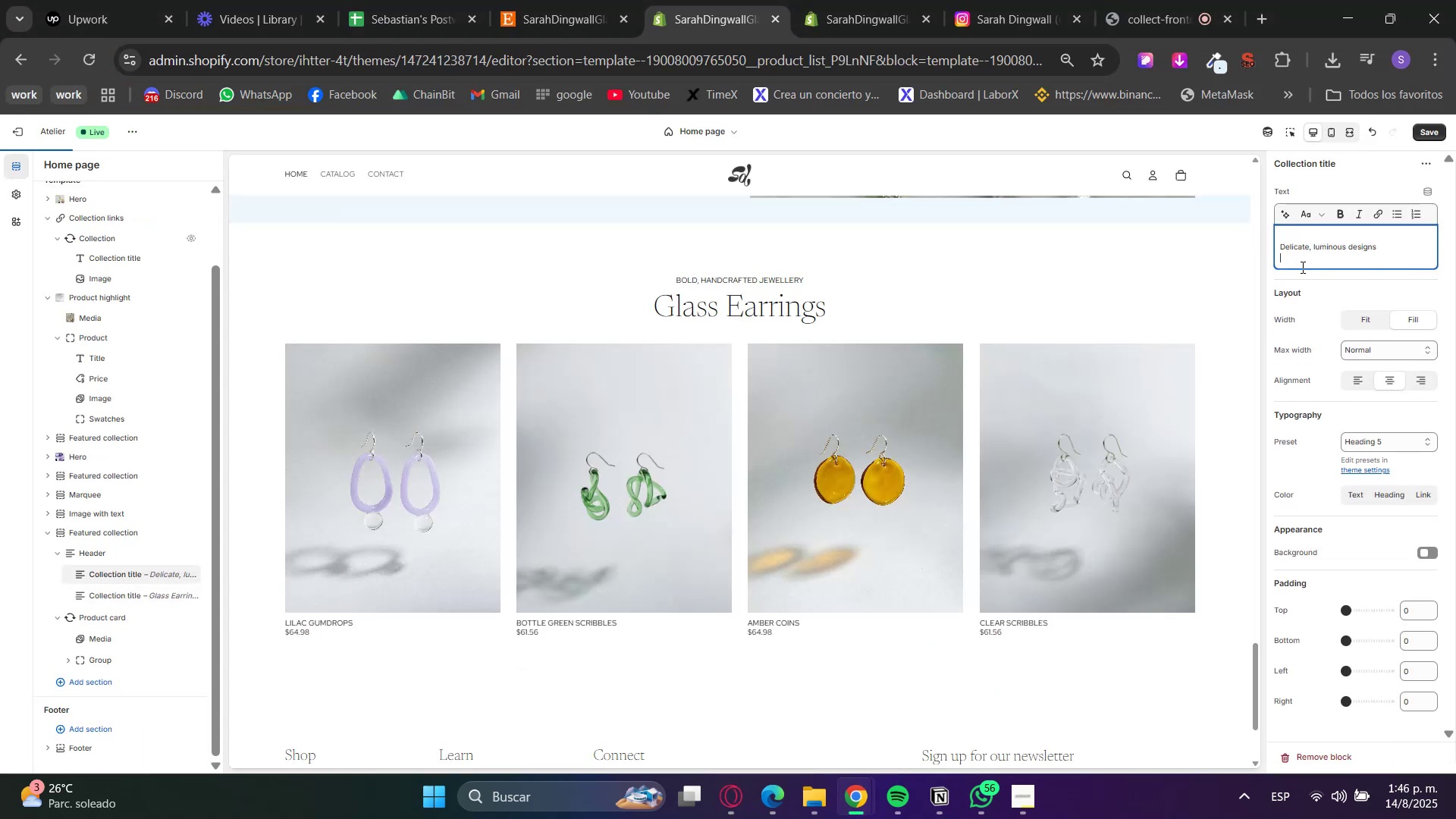 
key(Backspace)
 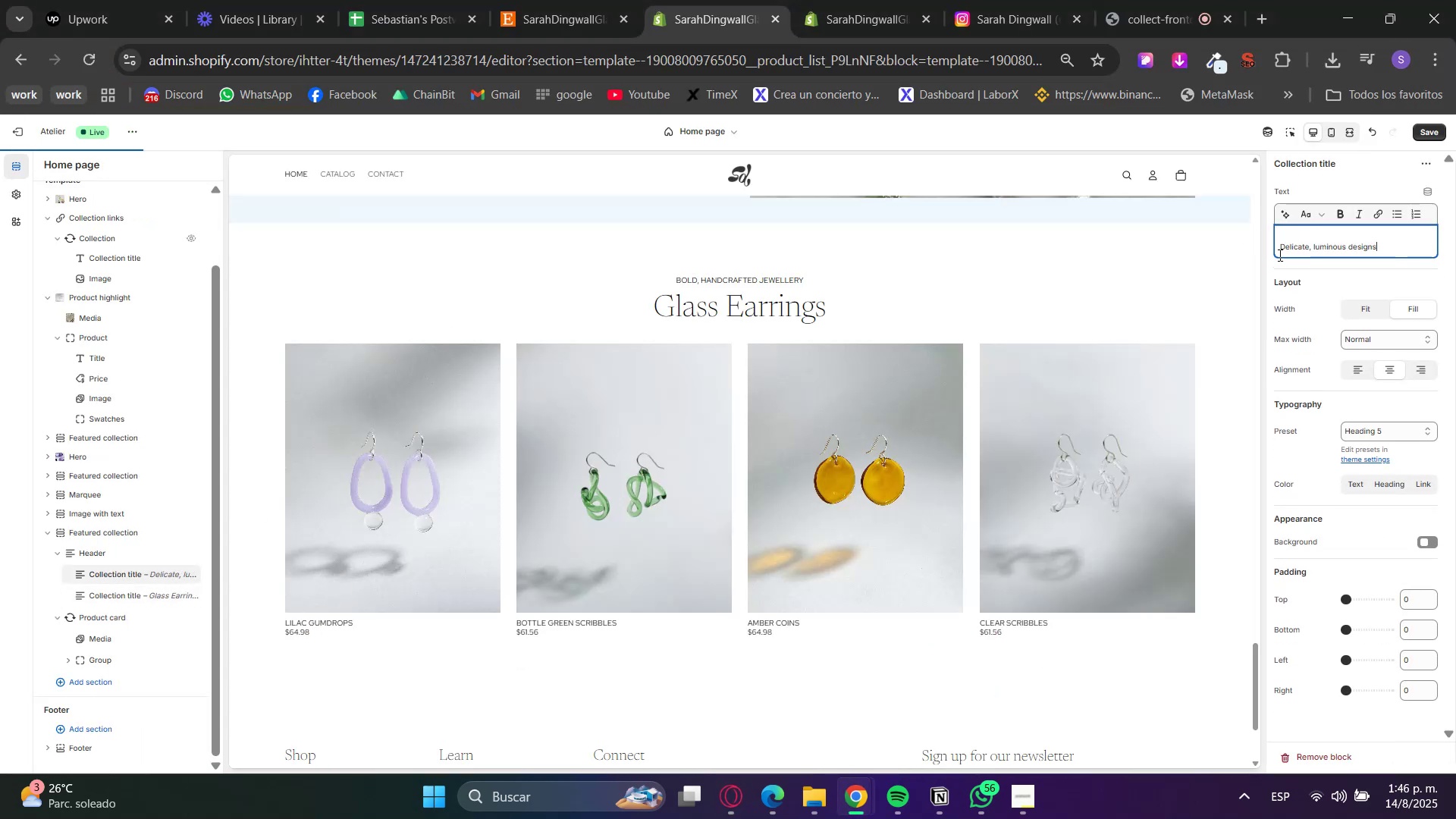 
left_click([1278, 254])
 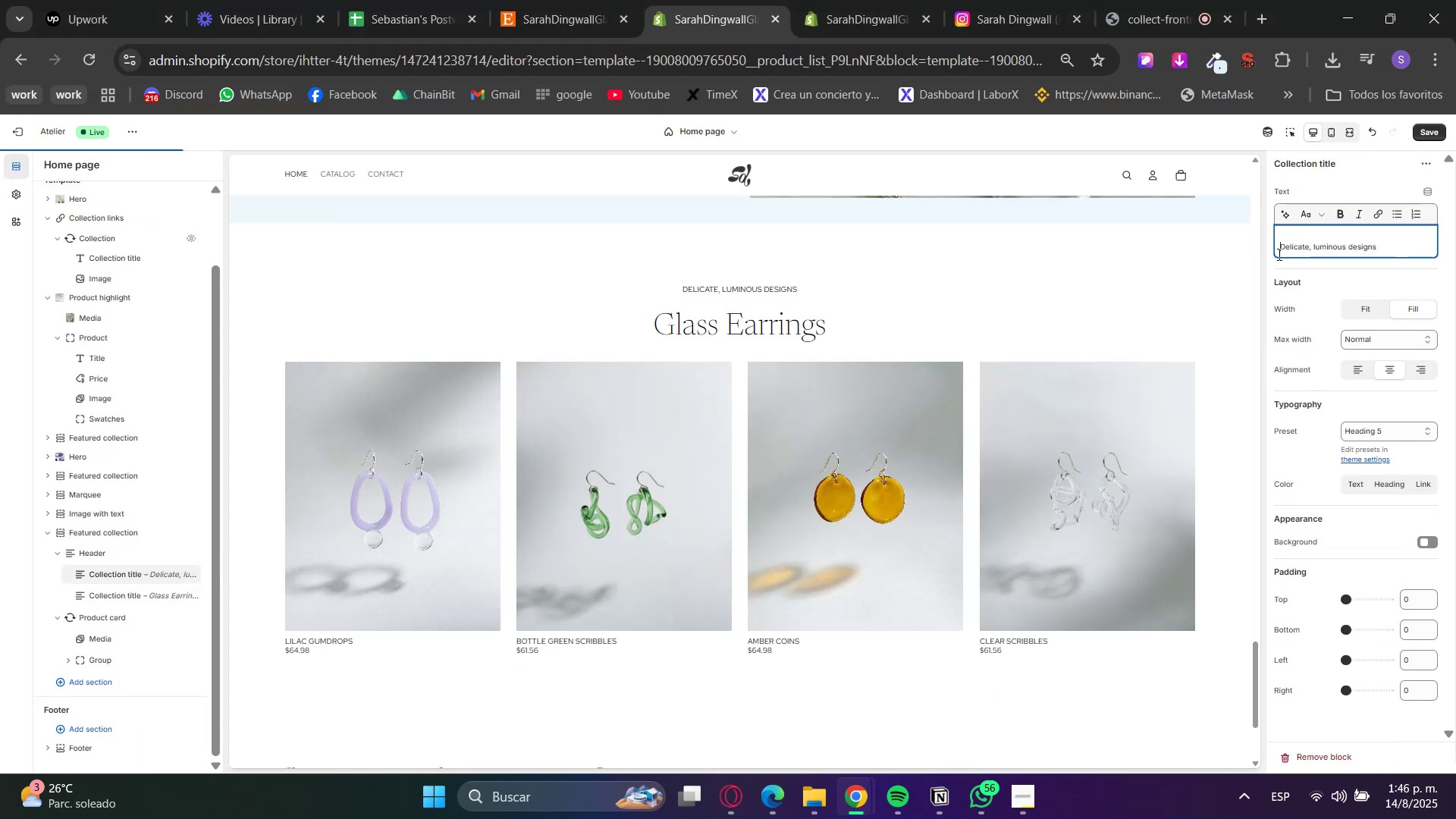 
key(Backspace)
 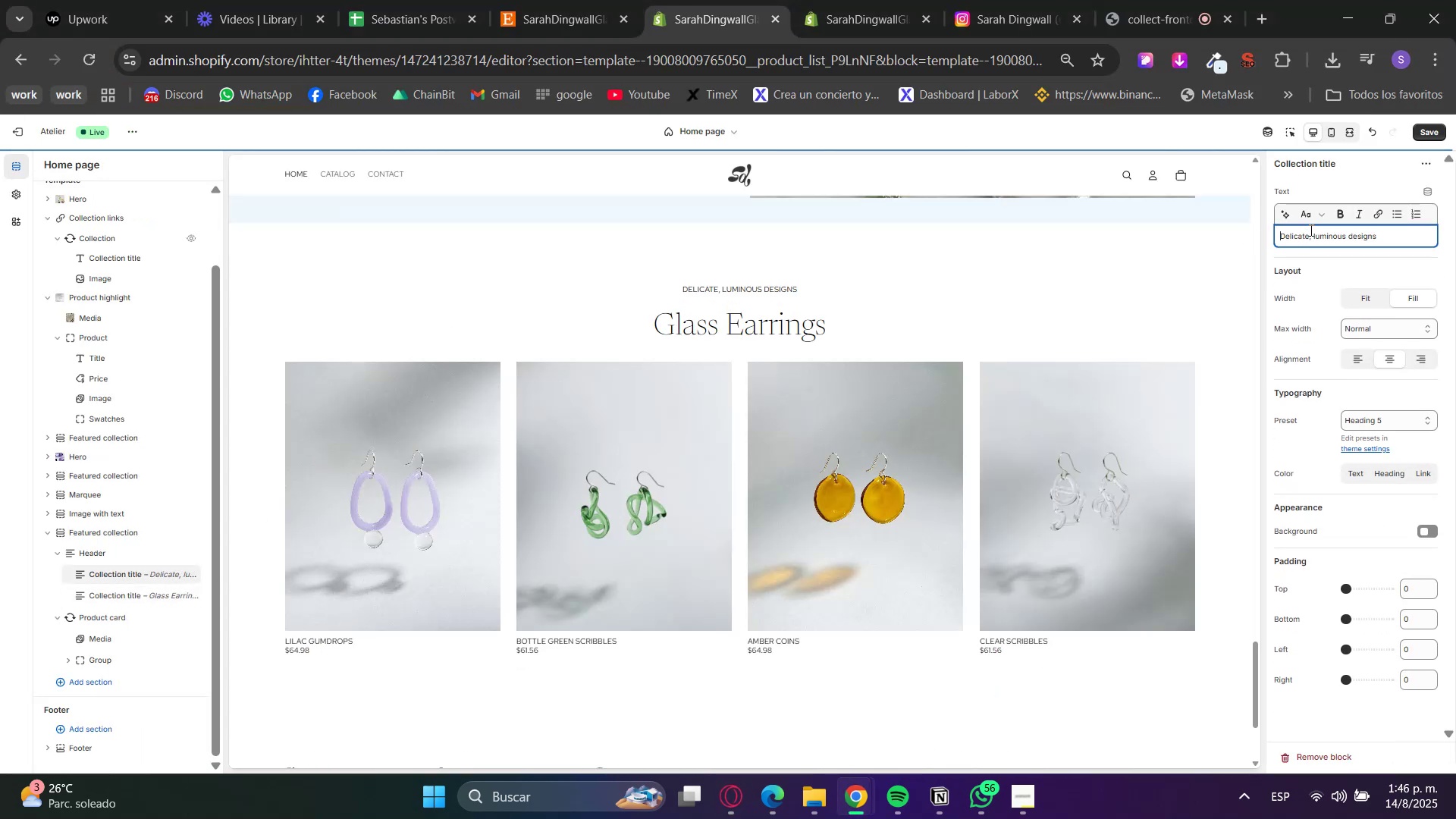 
double_click([1307, 239])
 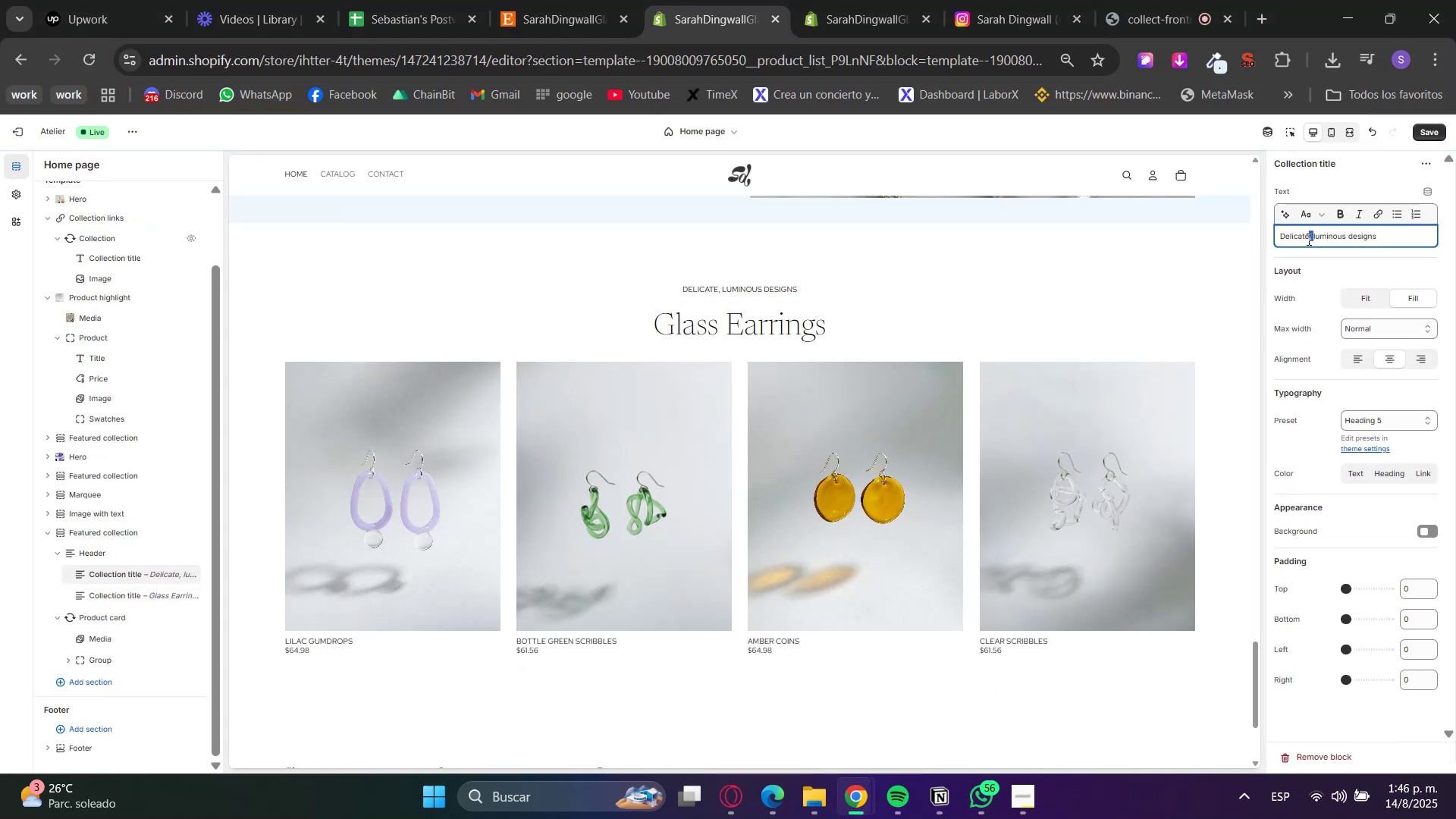 
triple_click([1307, 239])
 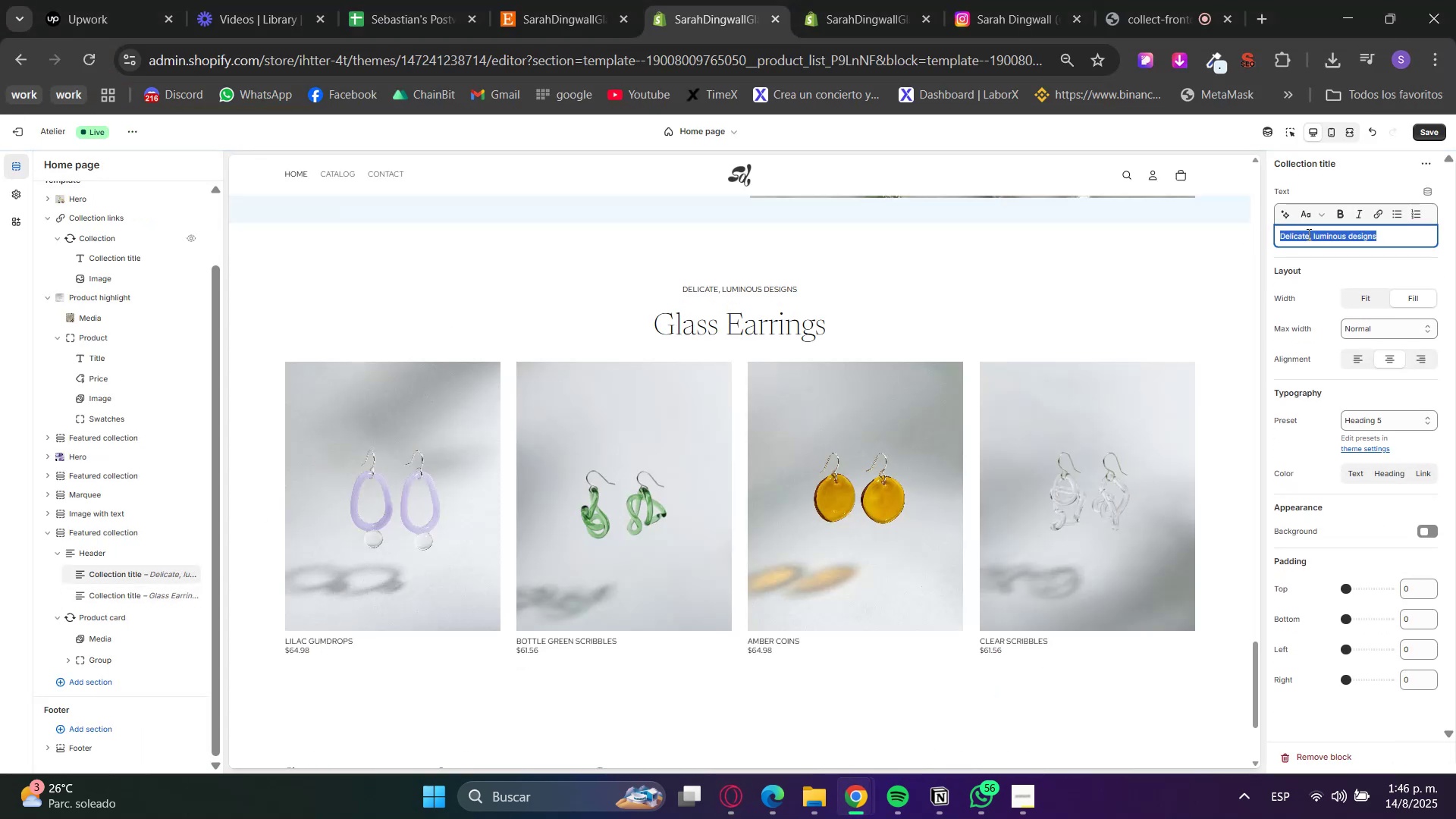 
triple_click([1307, 214])
 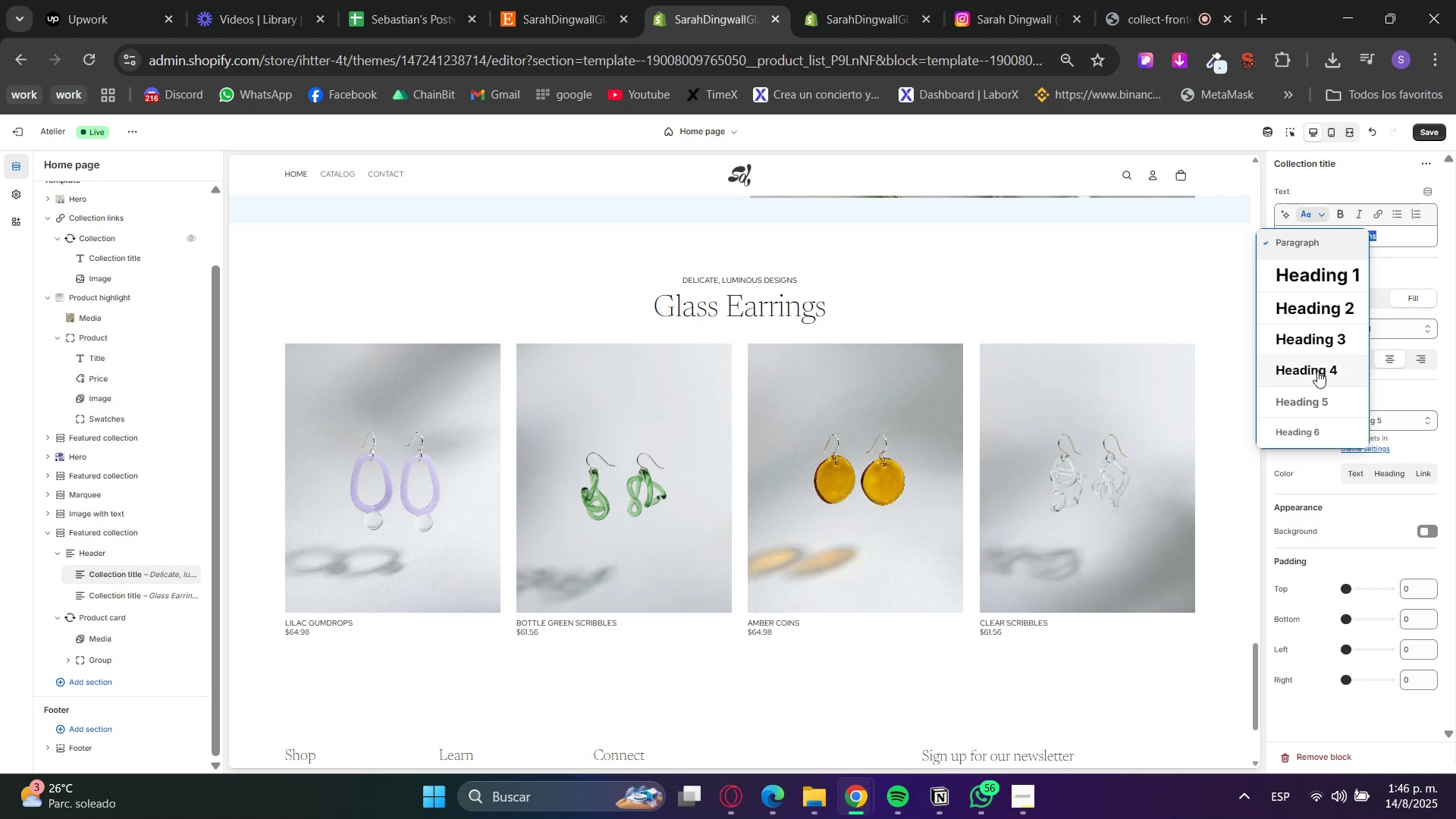 
left_click([1315, 393])
 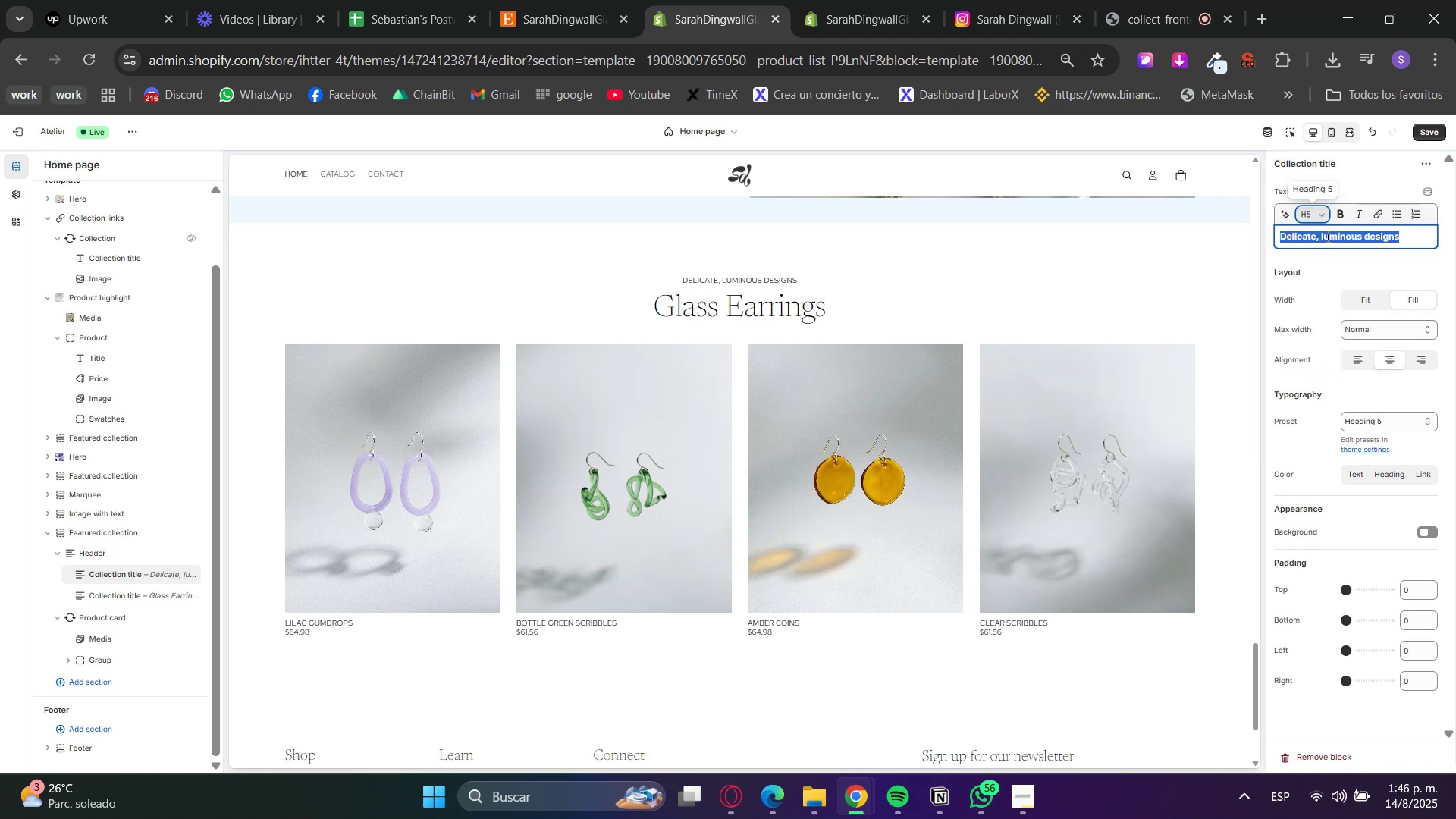 
left_click([1343, 268])
 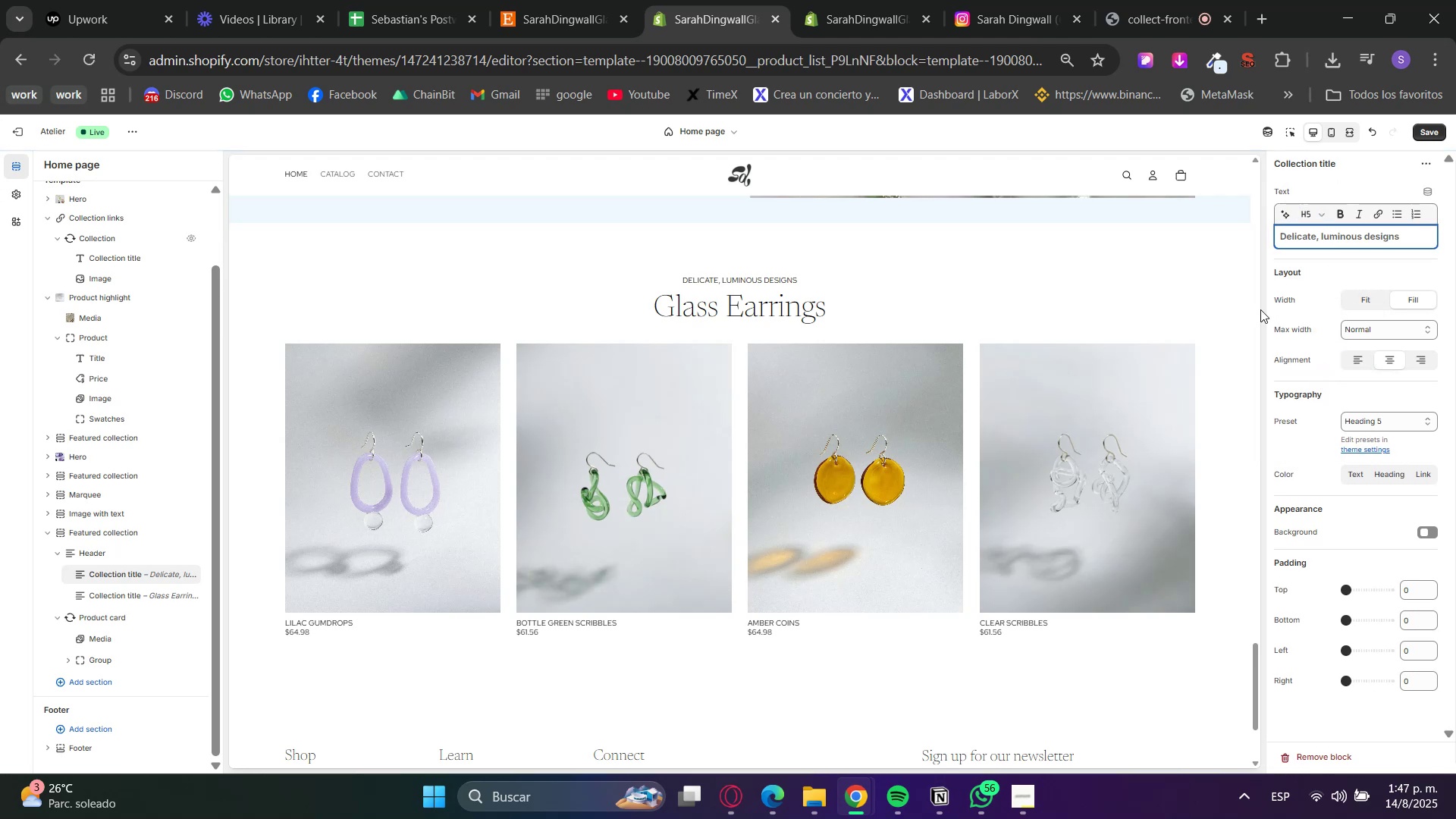 
scroll: coordinate [1236, 619], scroll_direction: down, amount: 1.0
 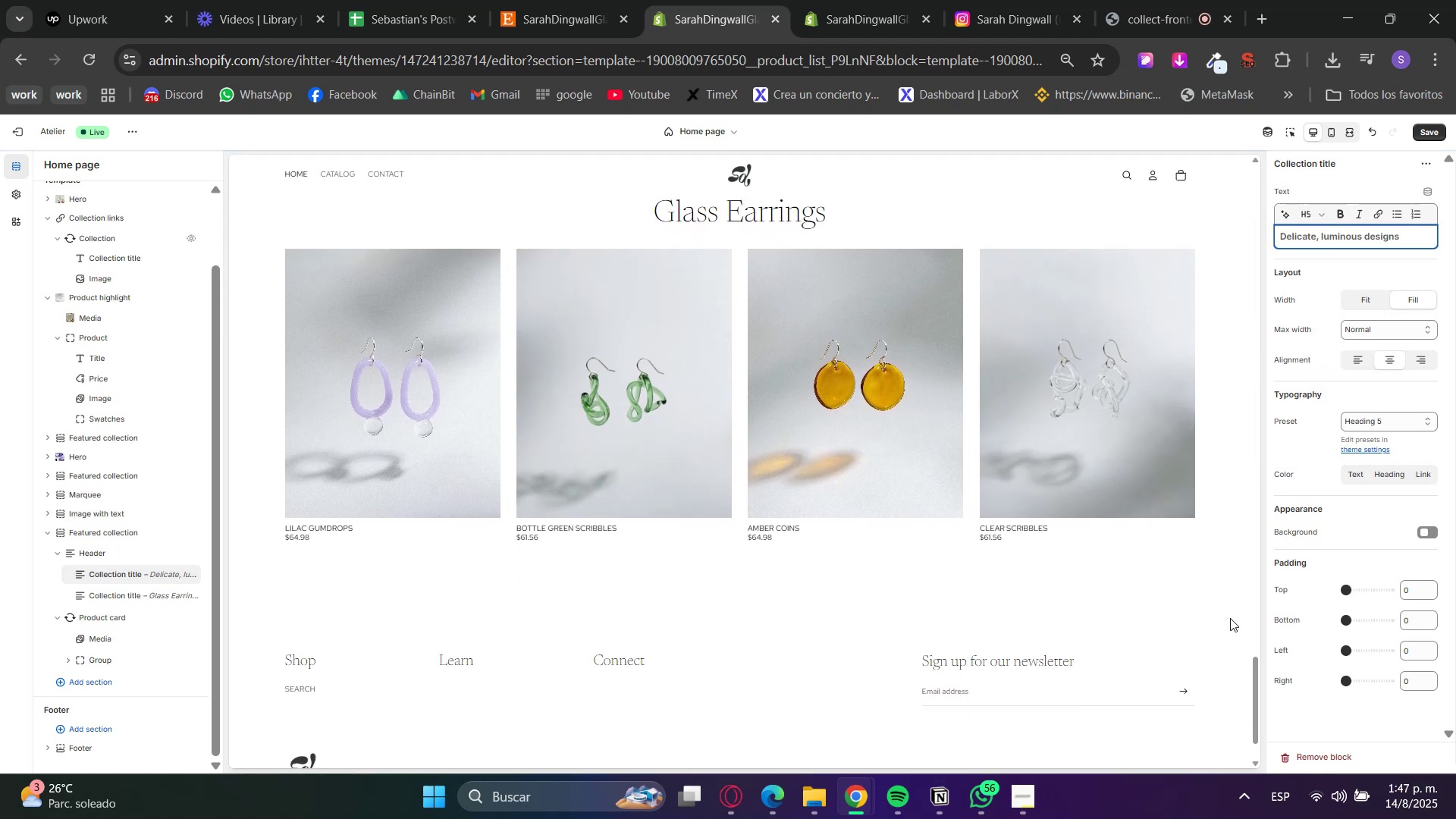 
scroll: coordinate [1225, 621], scroll_direction: up, amount: 9.0
 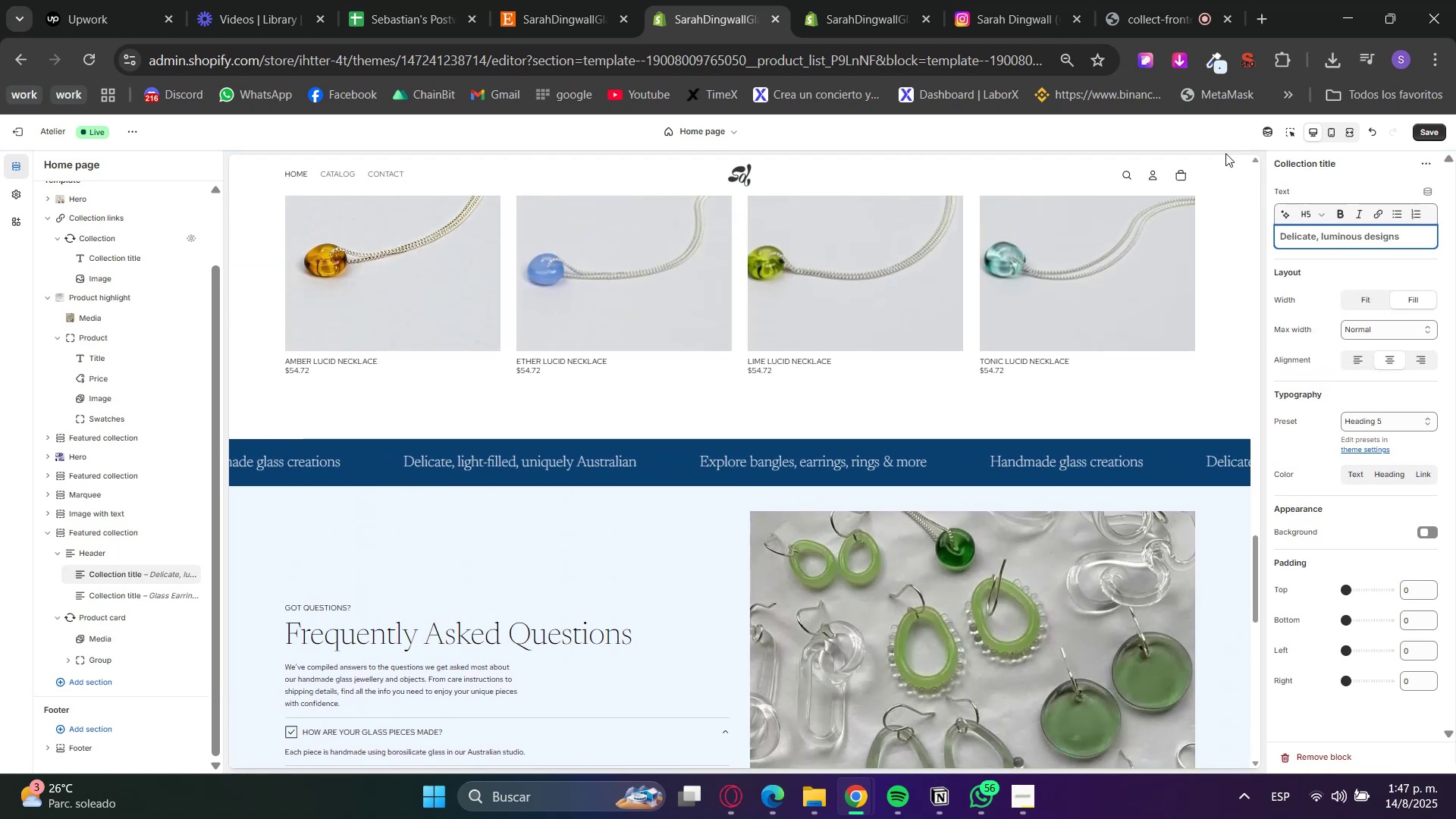 
left_click([1025, 0])
 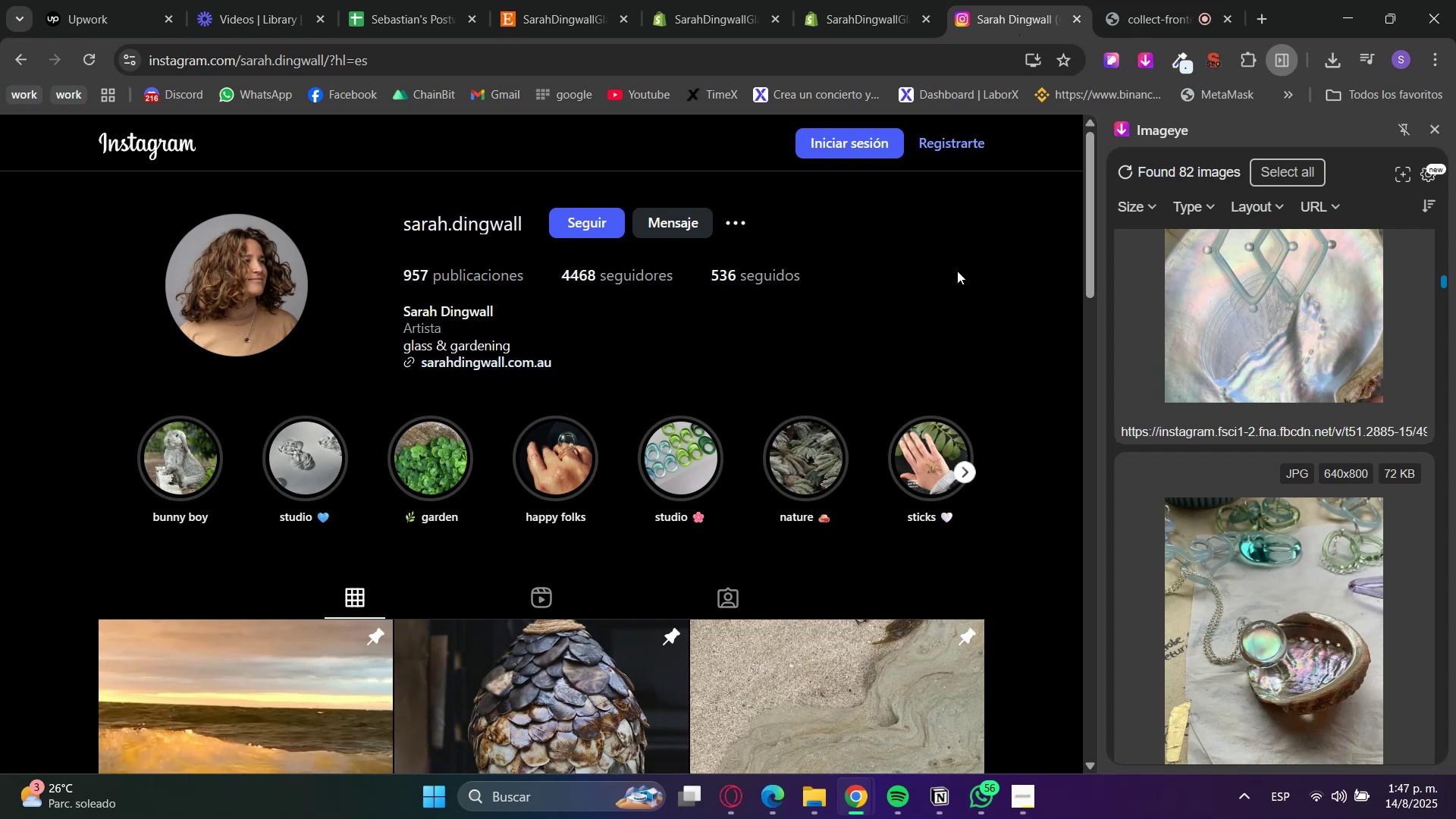 
scroll: coordinate [1175, 467], scroll_direction: down, amount: 1.0
 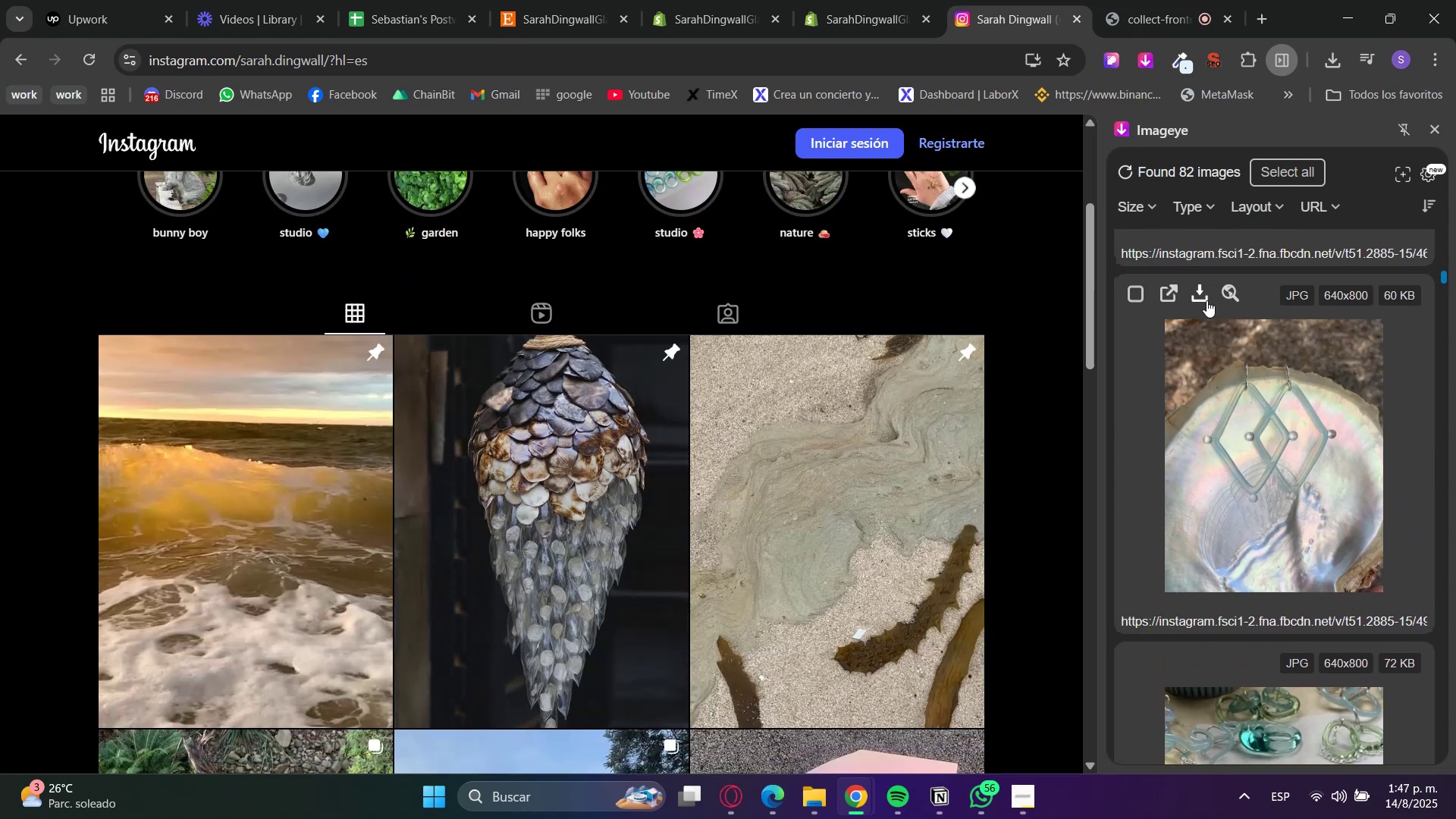 
scroll: coordinate [1367, 631], scroll_direction: up, amount: 12.0
 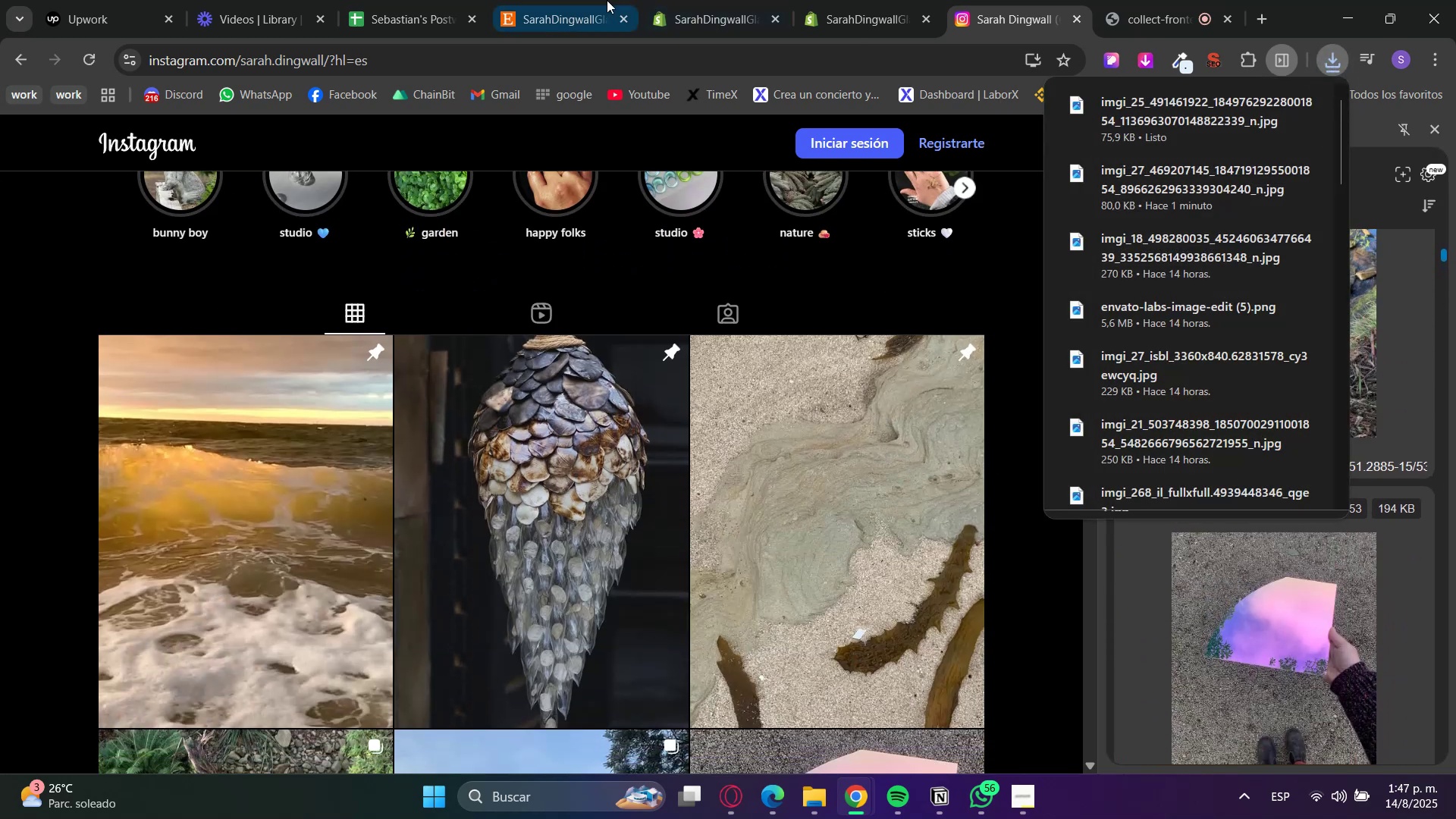 
left_click([689, 0])
 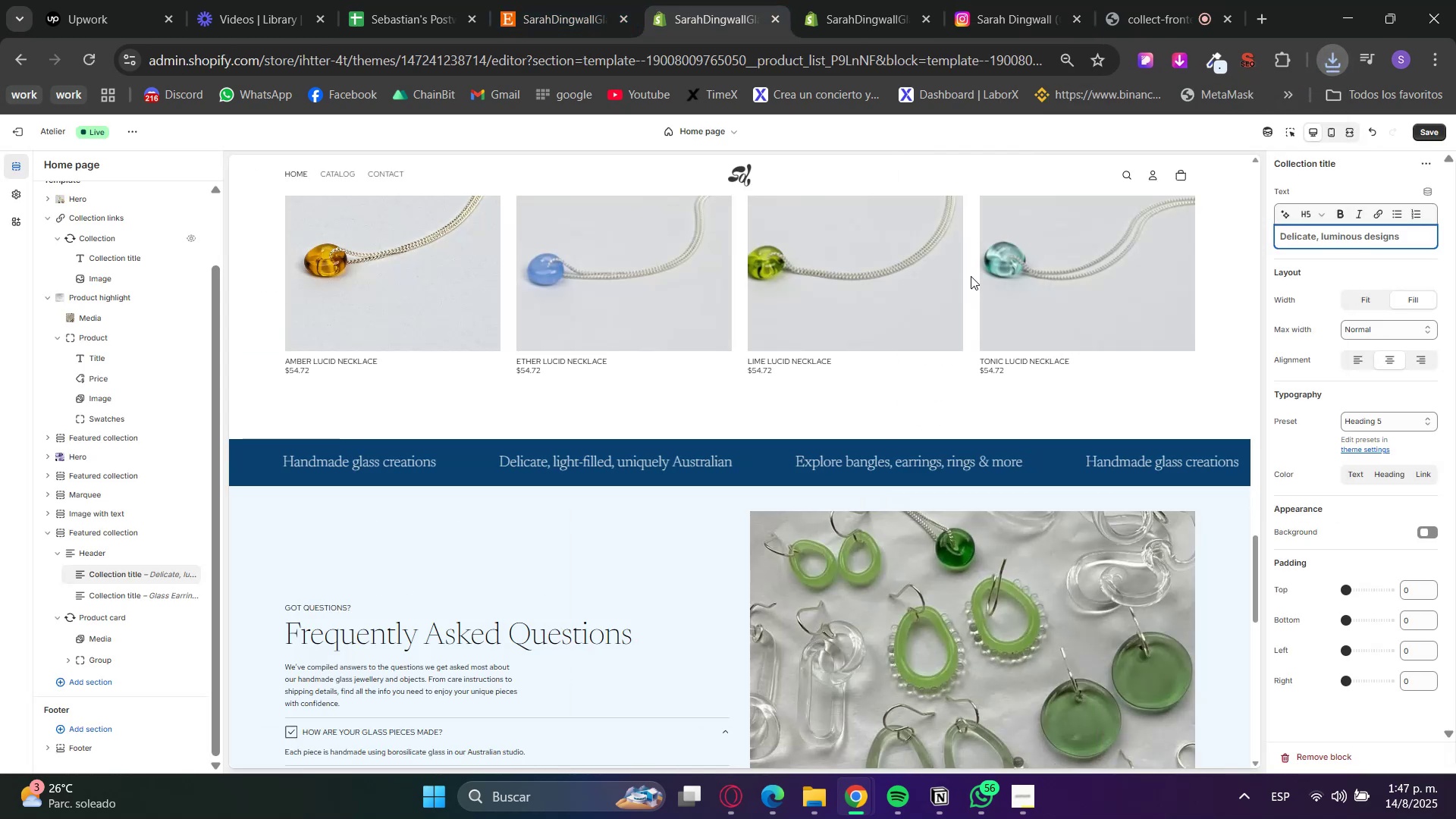 
scroll: coordinate [1090, 402], scroll_direction: down, amount: 2.0
 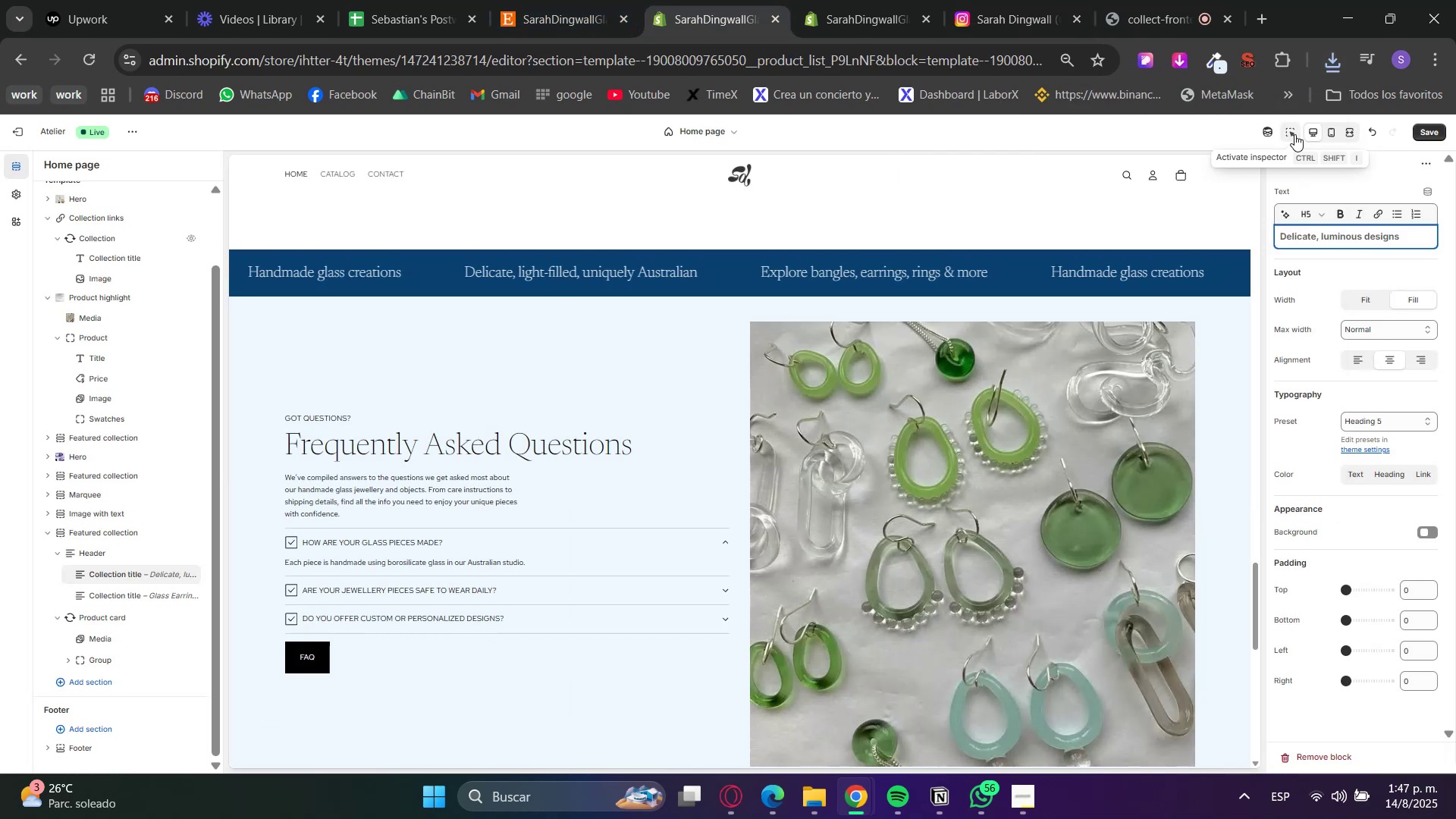 
double_click([1049, 502])
 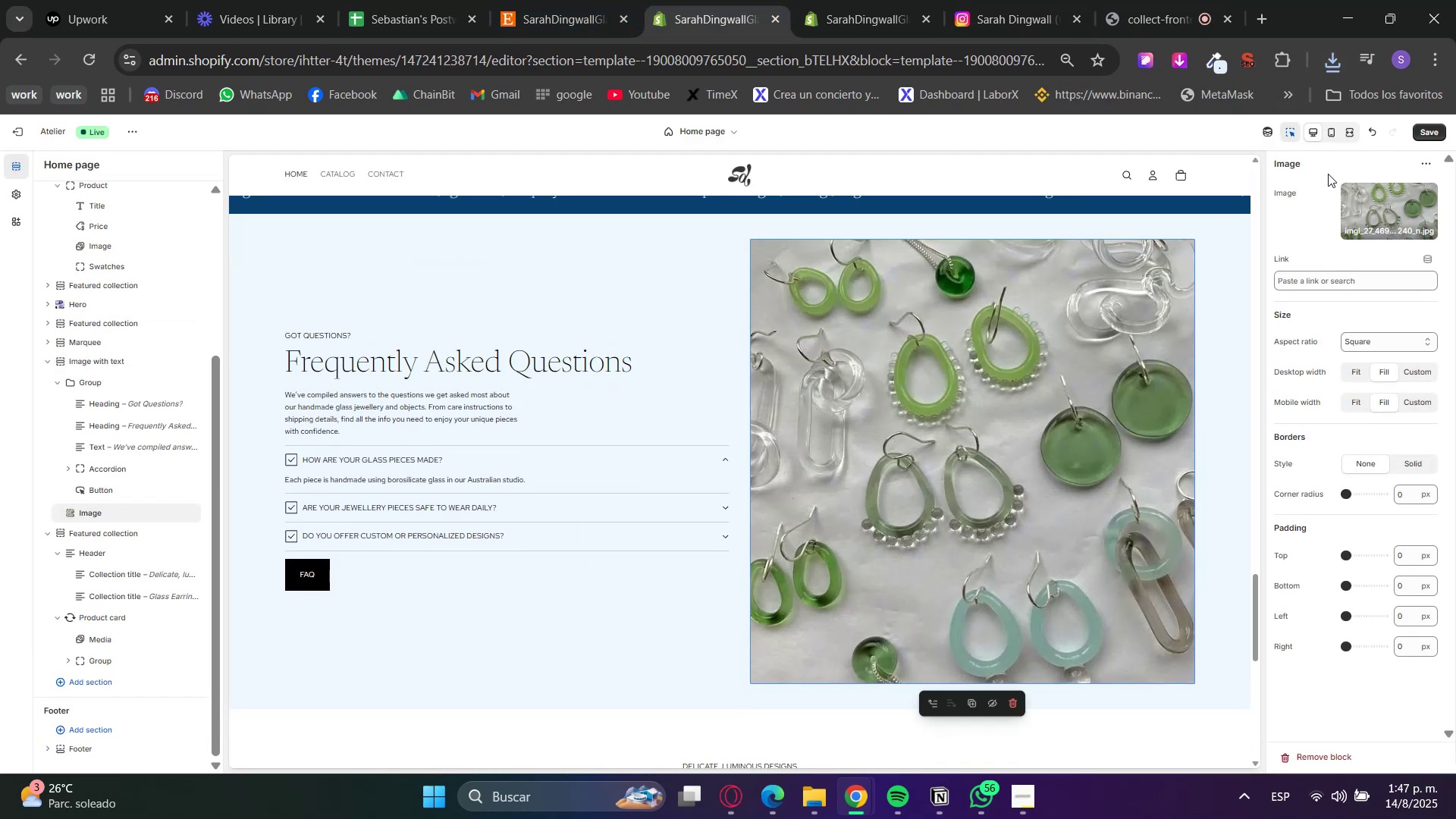 
double_click([1335, 240])
 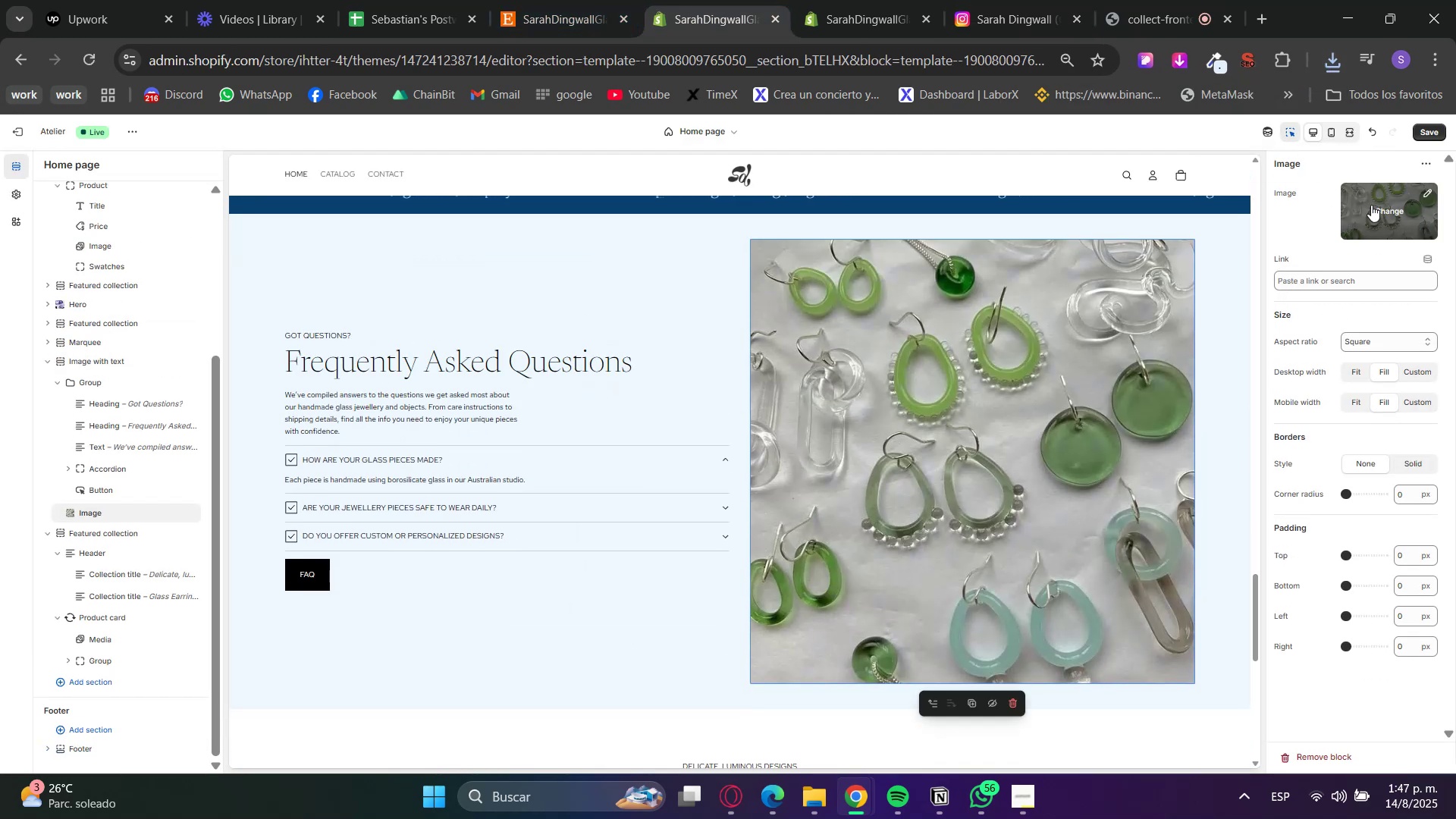 
left_click_drag(start_coordinate=[1358, 235], to_coordinate=[1357, 239])
 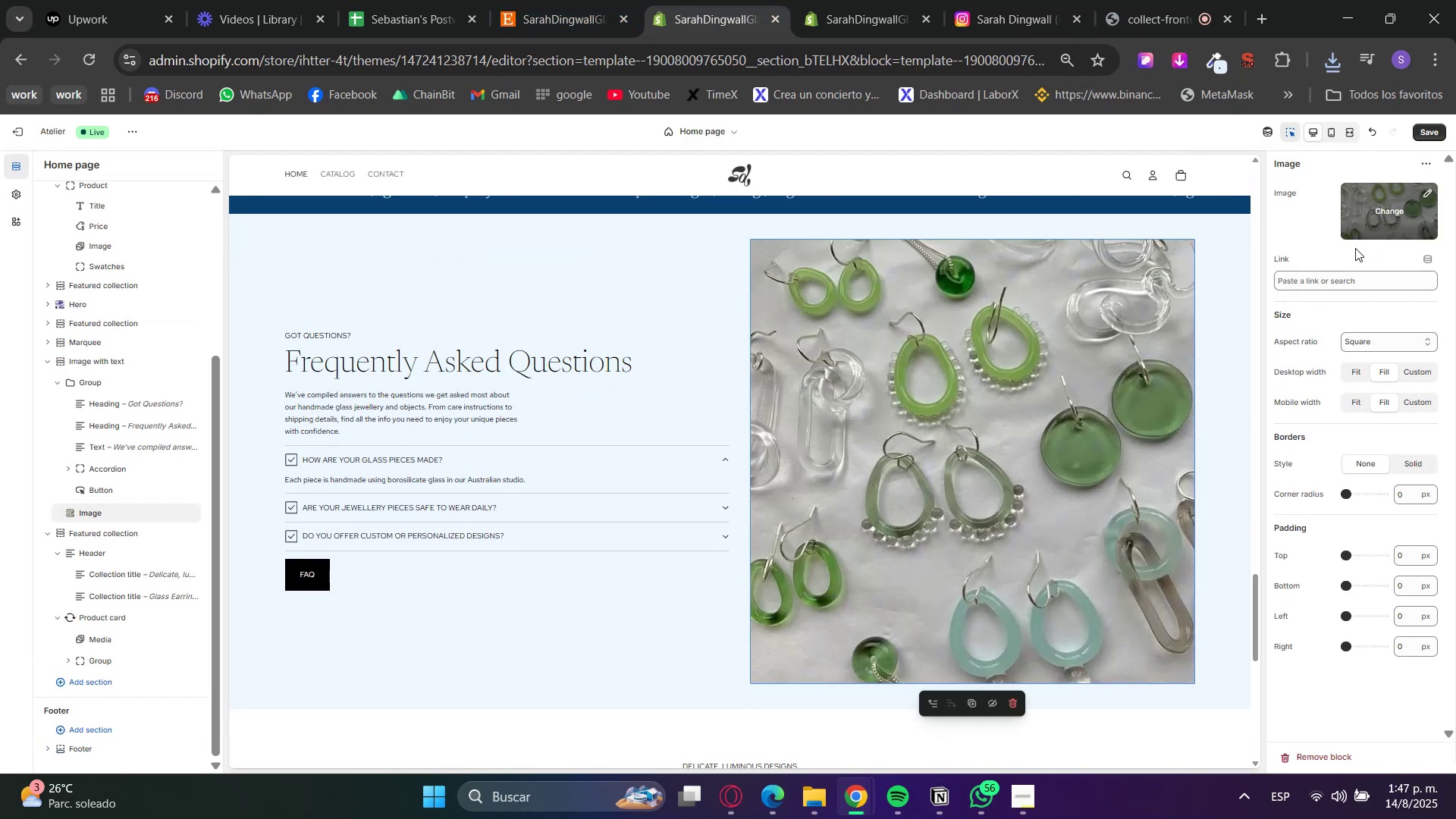 
triple_click([1368, 212])
 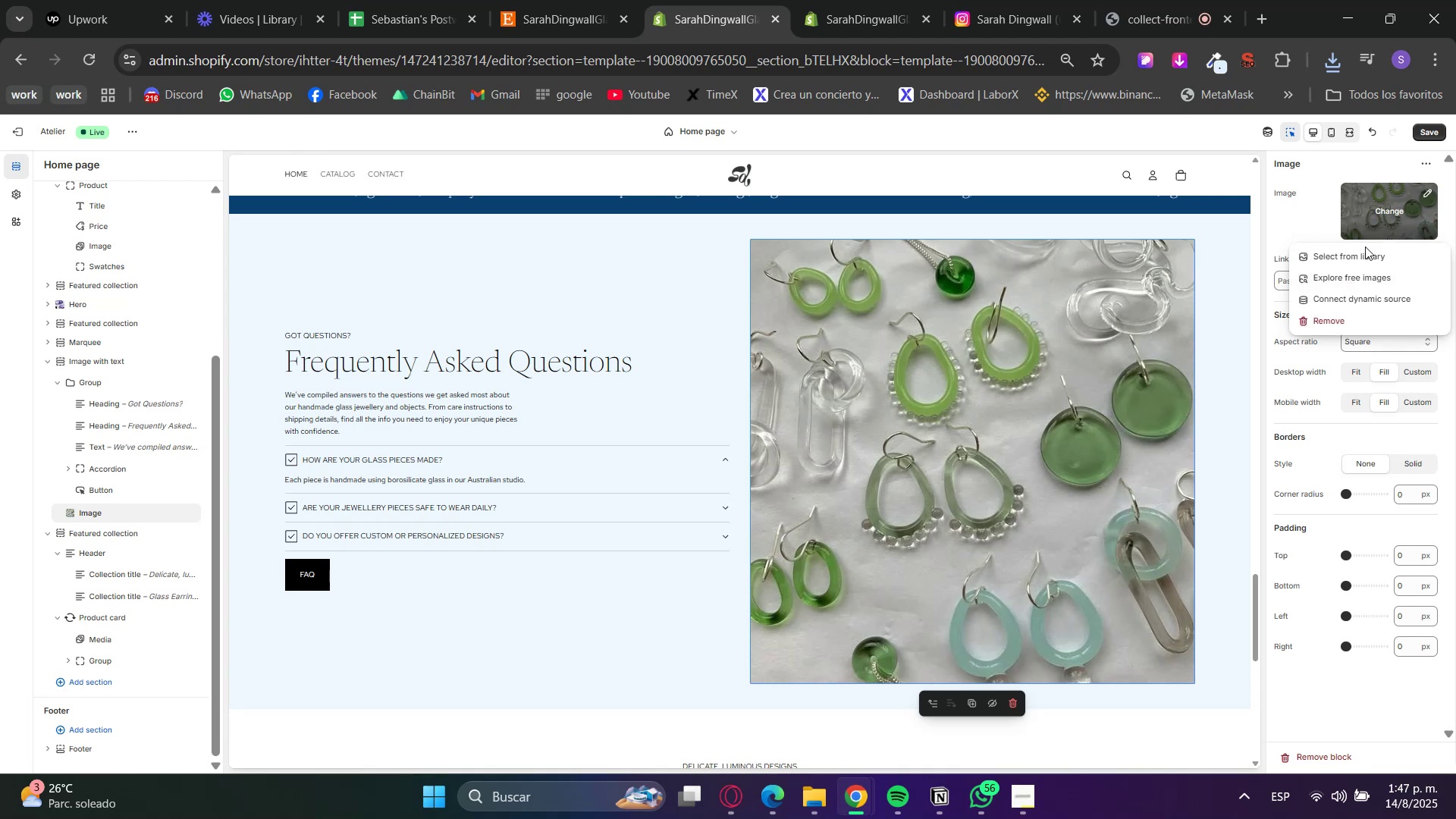 
triple_click([1362, 258])
 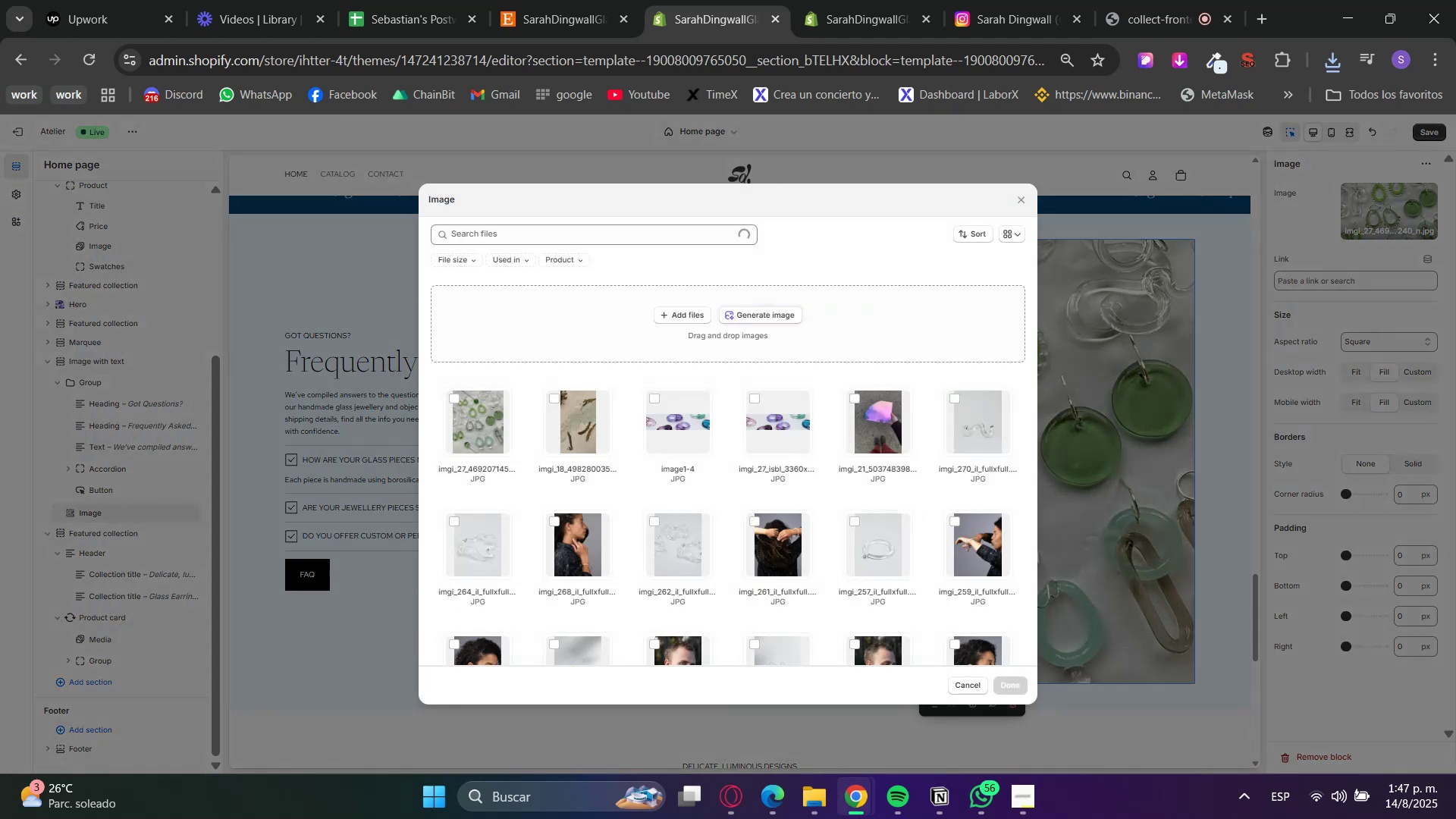 
left_click([835, 811])
 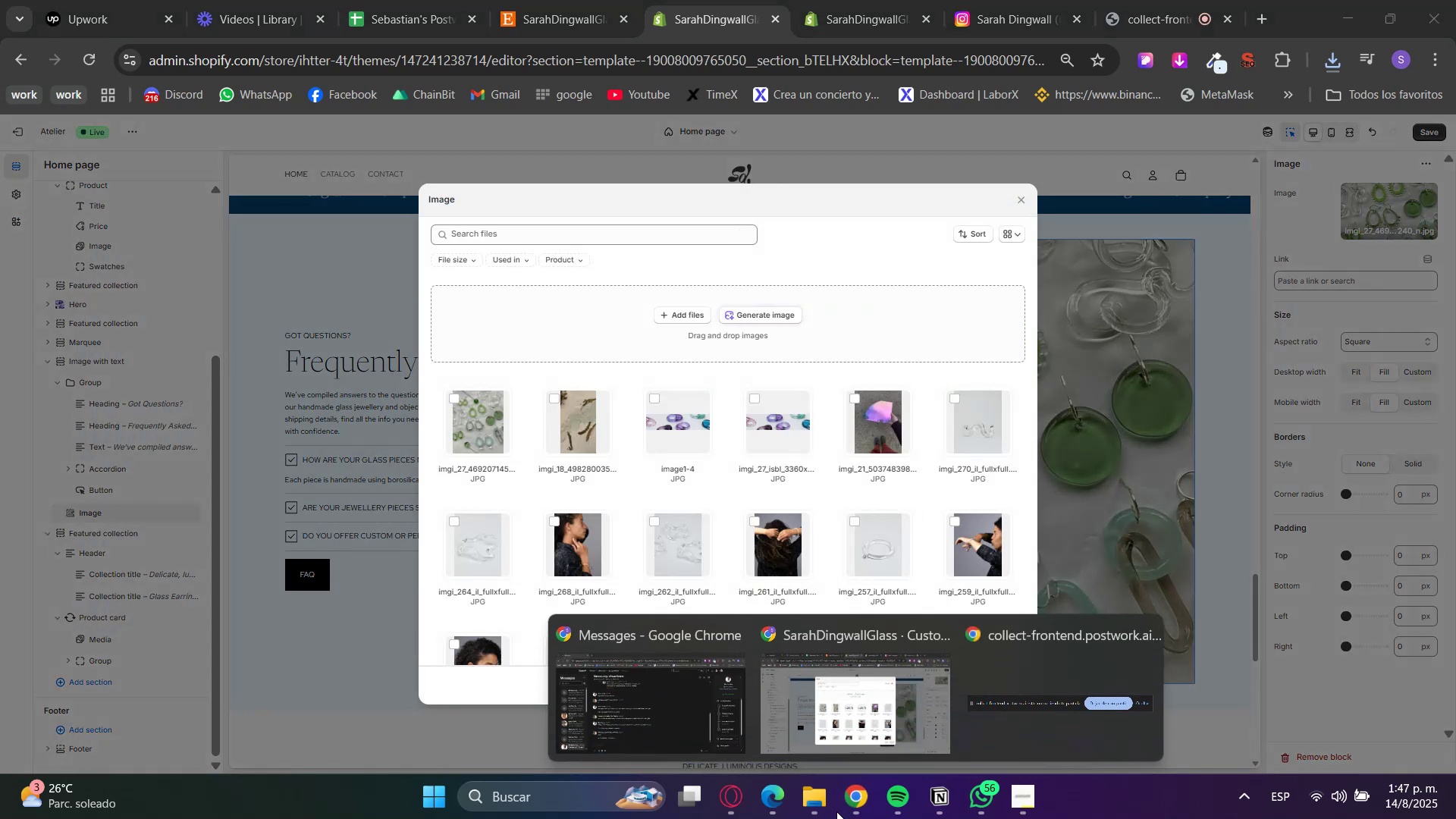 
left_click([815, 818])
 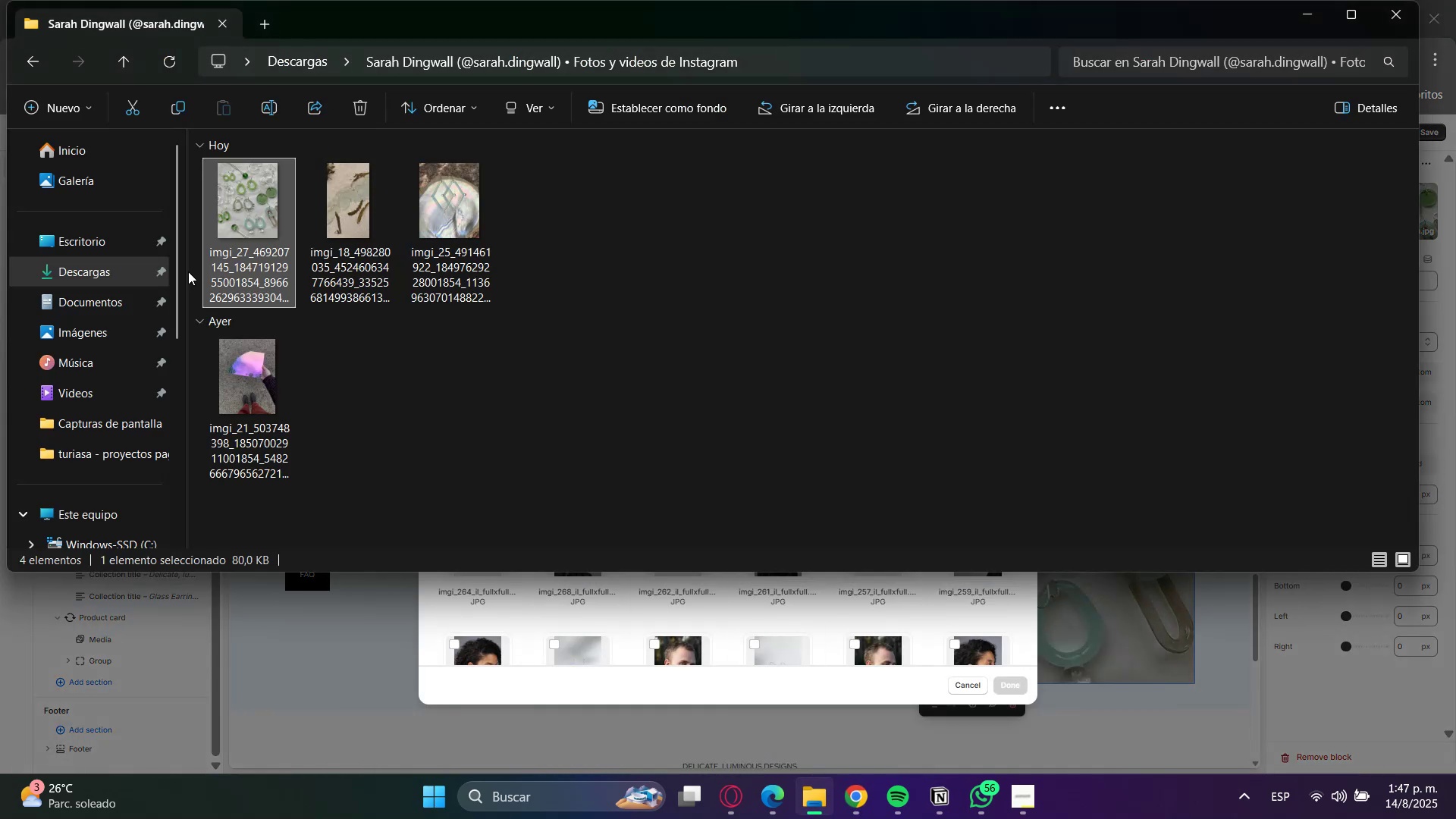 
left_click([99, 273])
 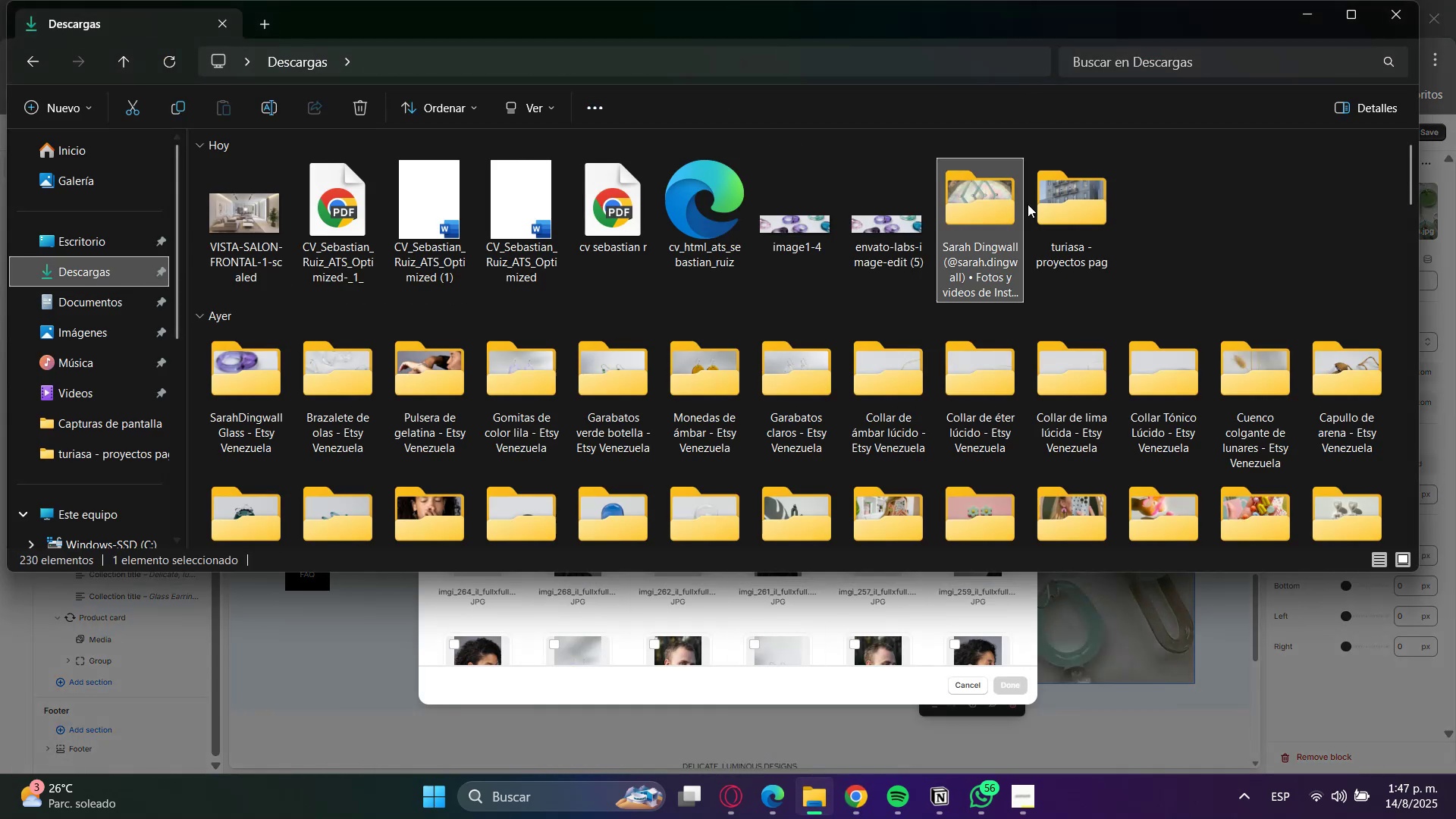 
double_click([995, 204])
 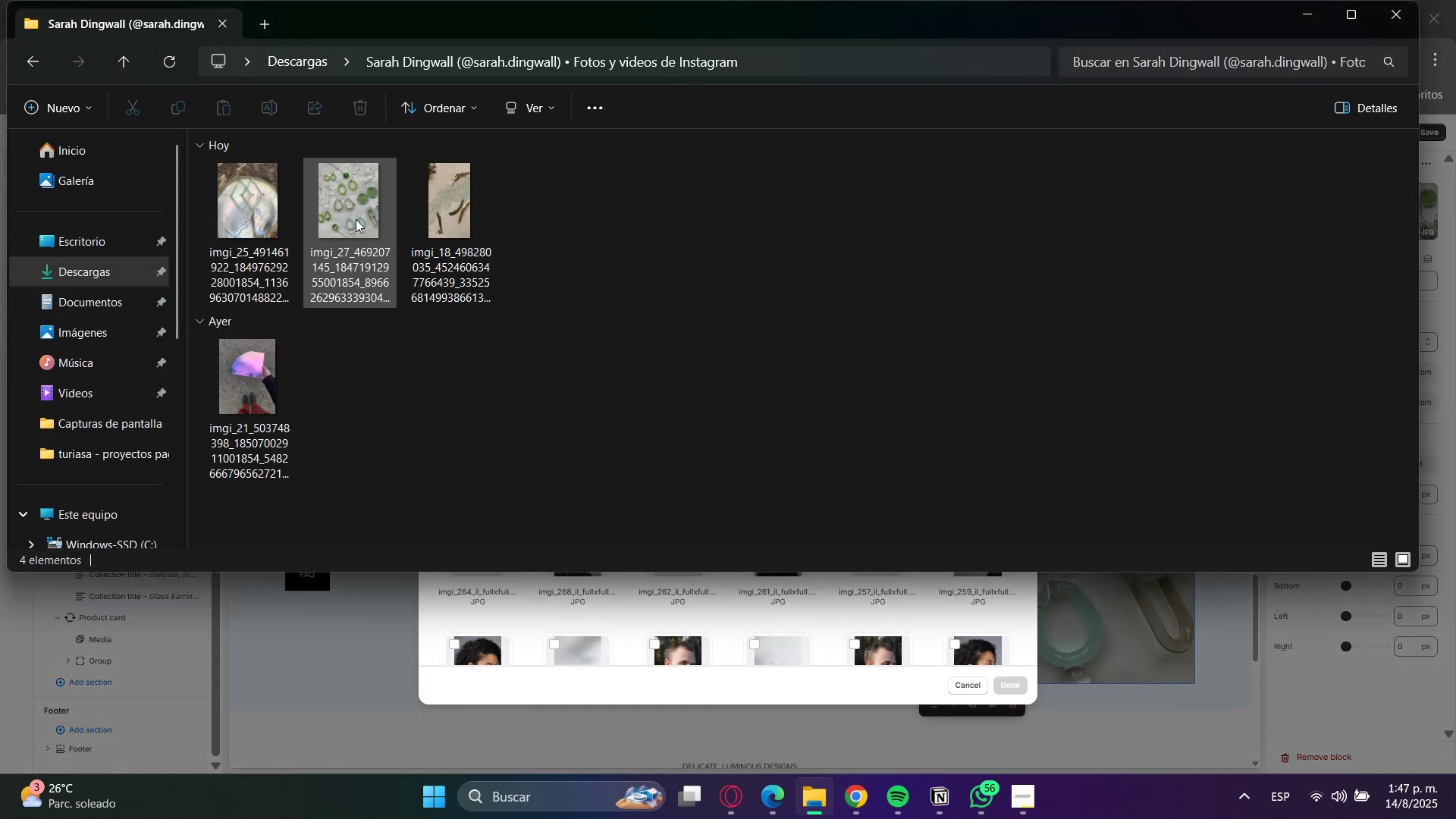 
left_click_drag(start_coordinate=[268, 213], to_coordinate=[639, 610])
 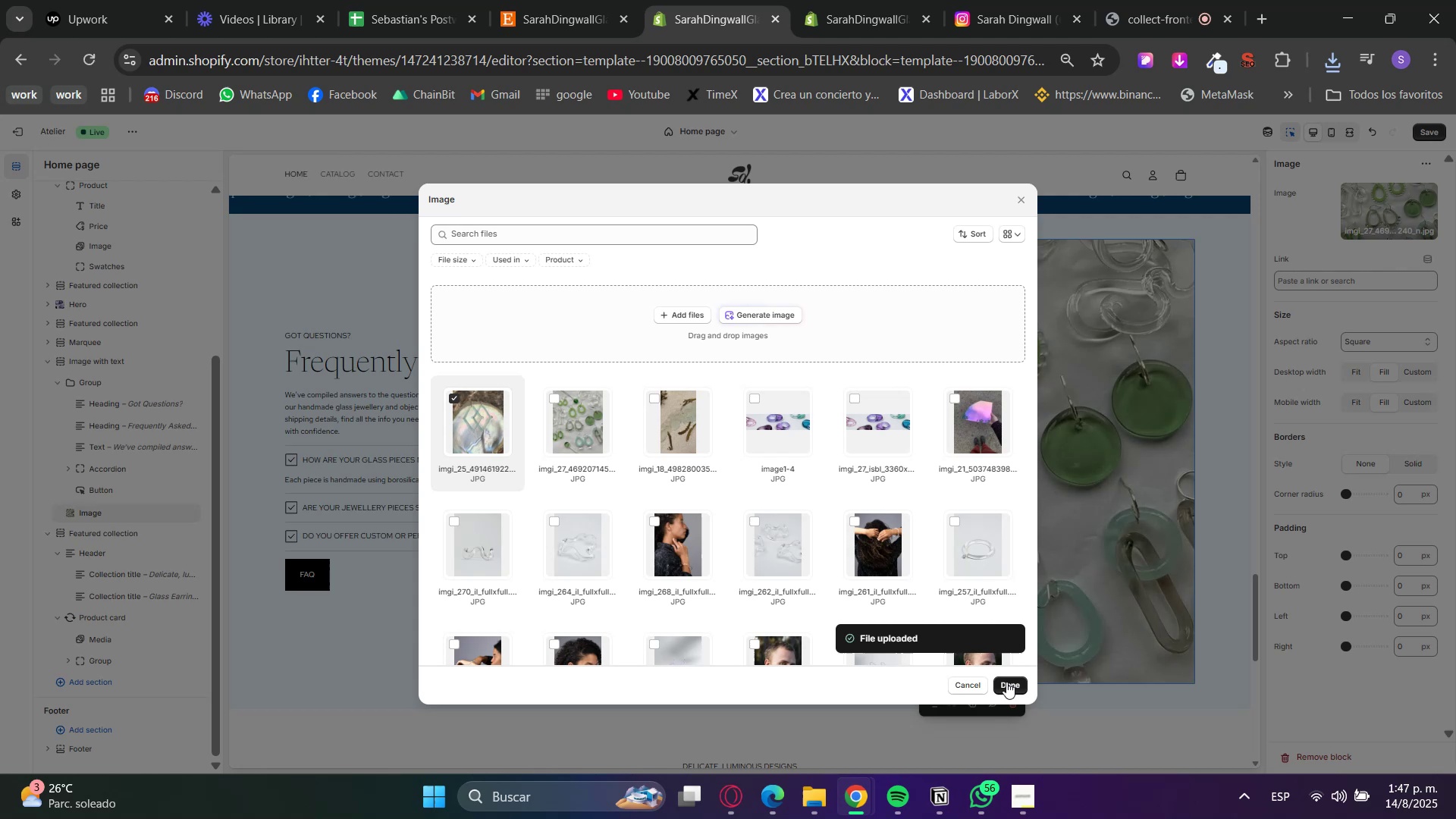 
wait(5.42)
 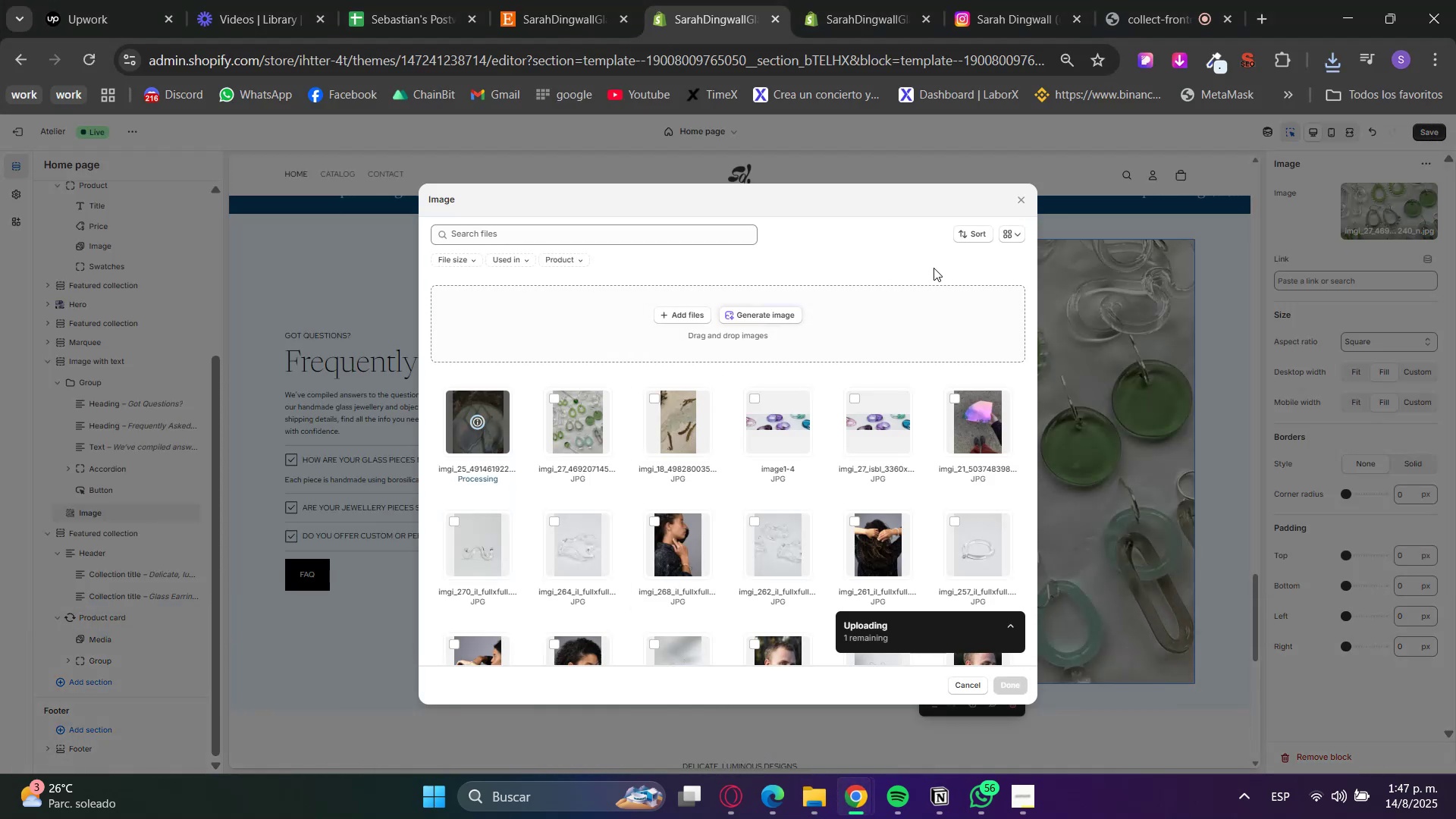 
left_click([1007, 682])
 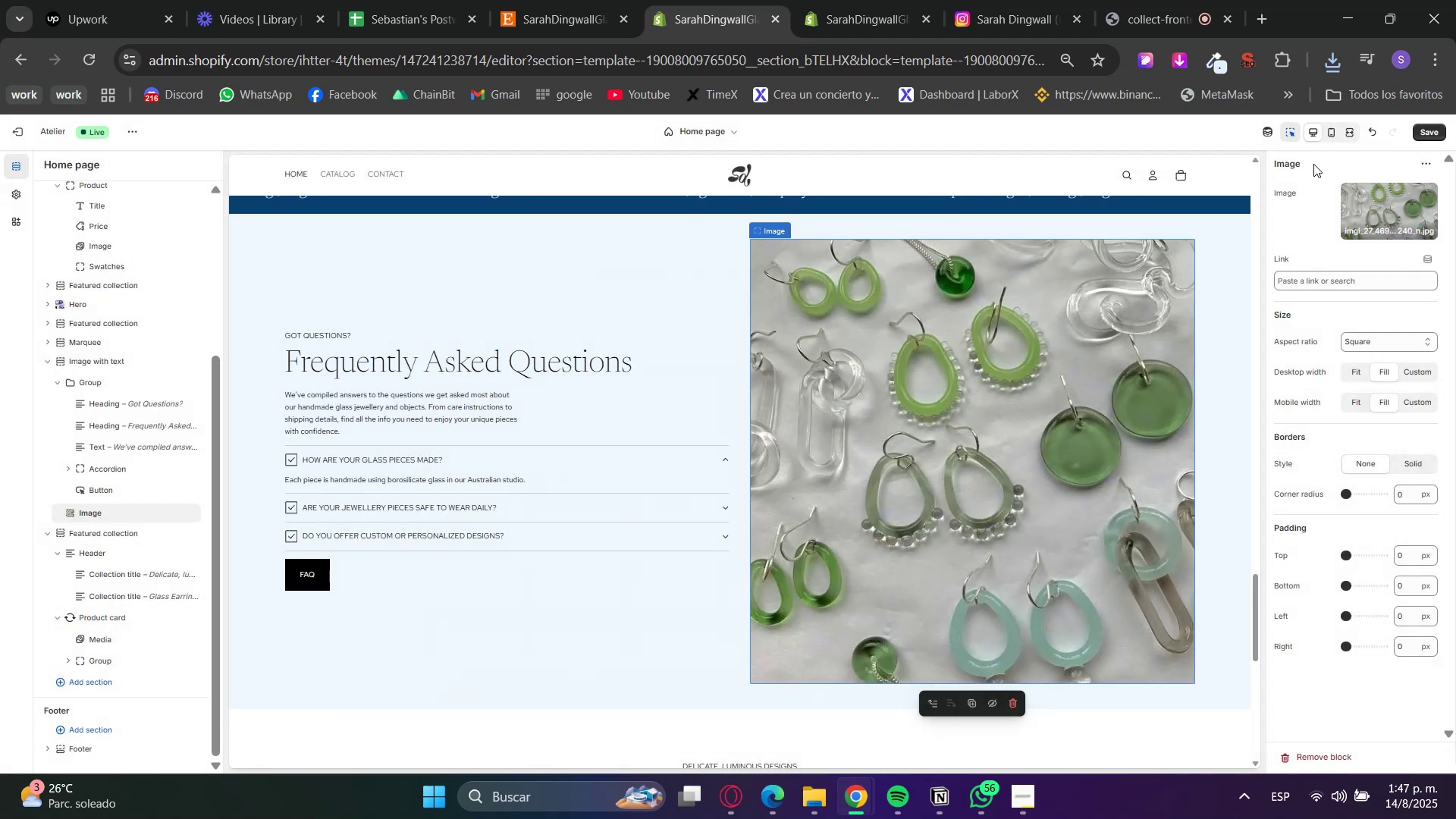 
left_click([1286, 129])
 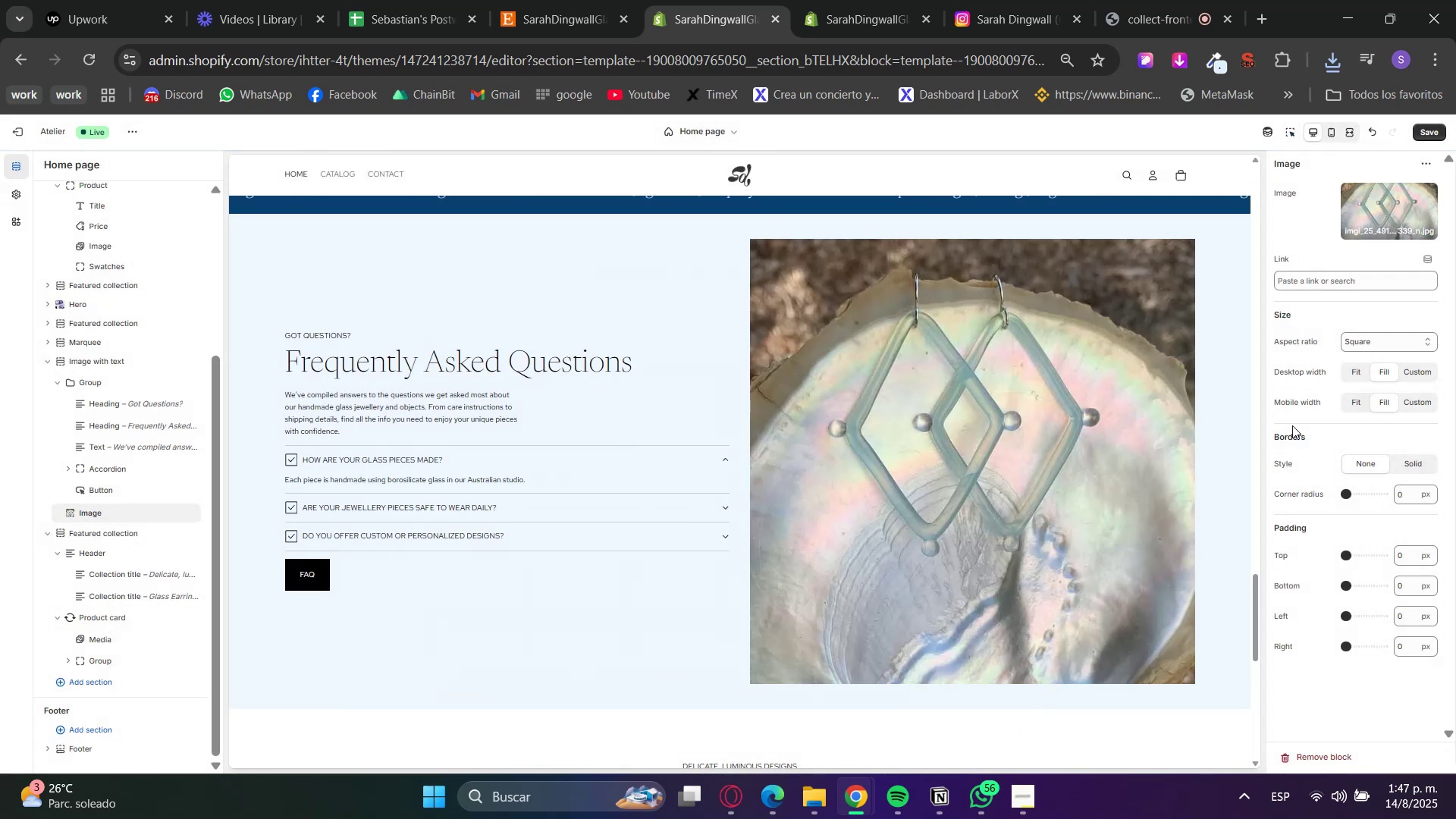 
scroll: coordinate [1188, 478], scroll_direction: down, amount: 6.0
 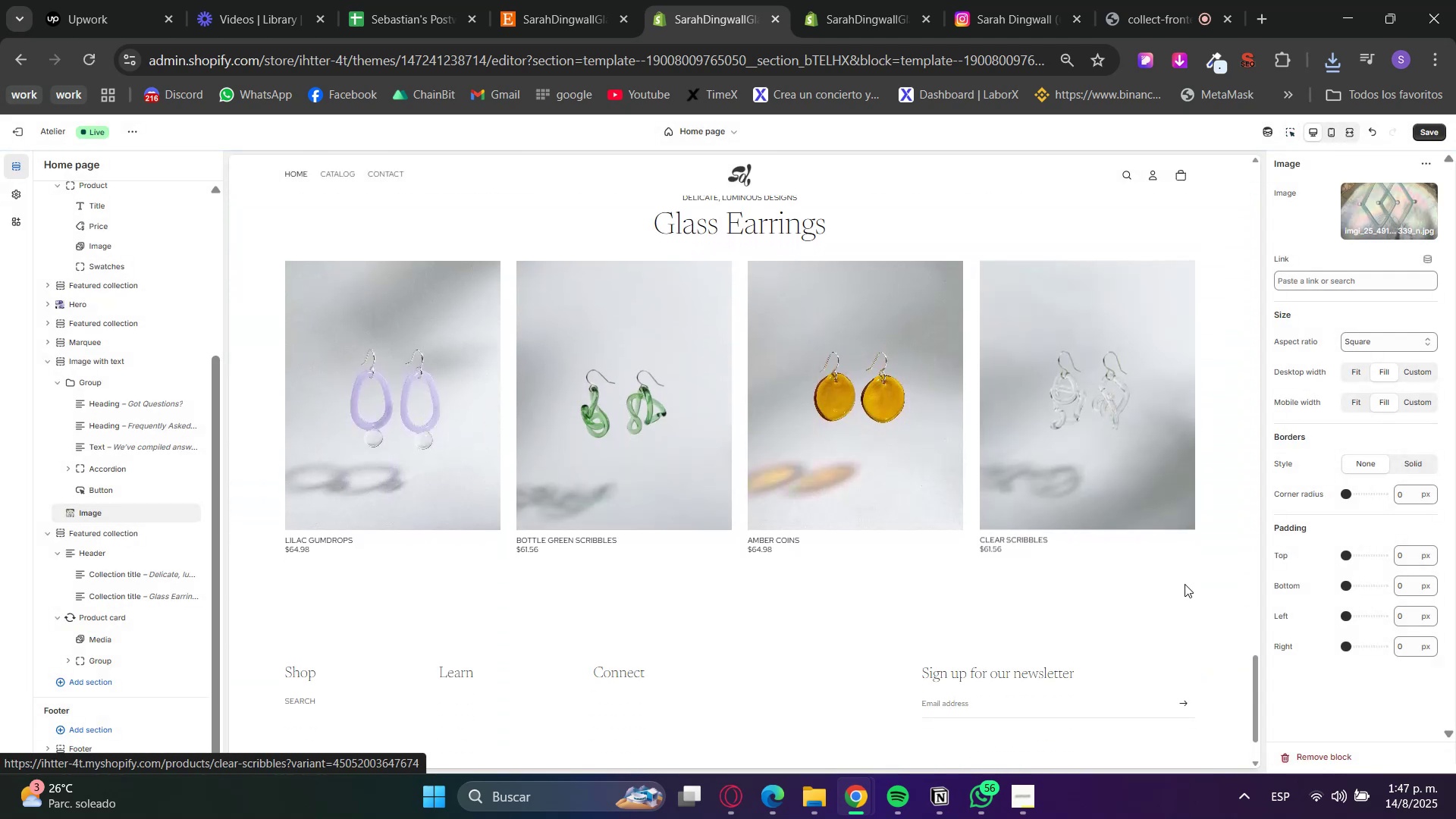 
scroll: coordinate [1227, 623], scroll_direction: up, amount: 29.0
 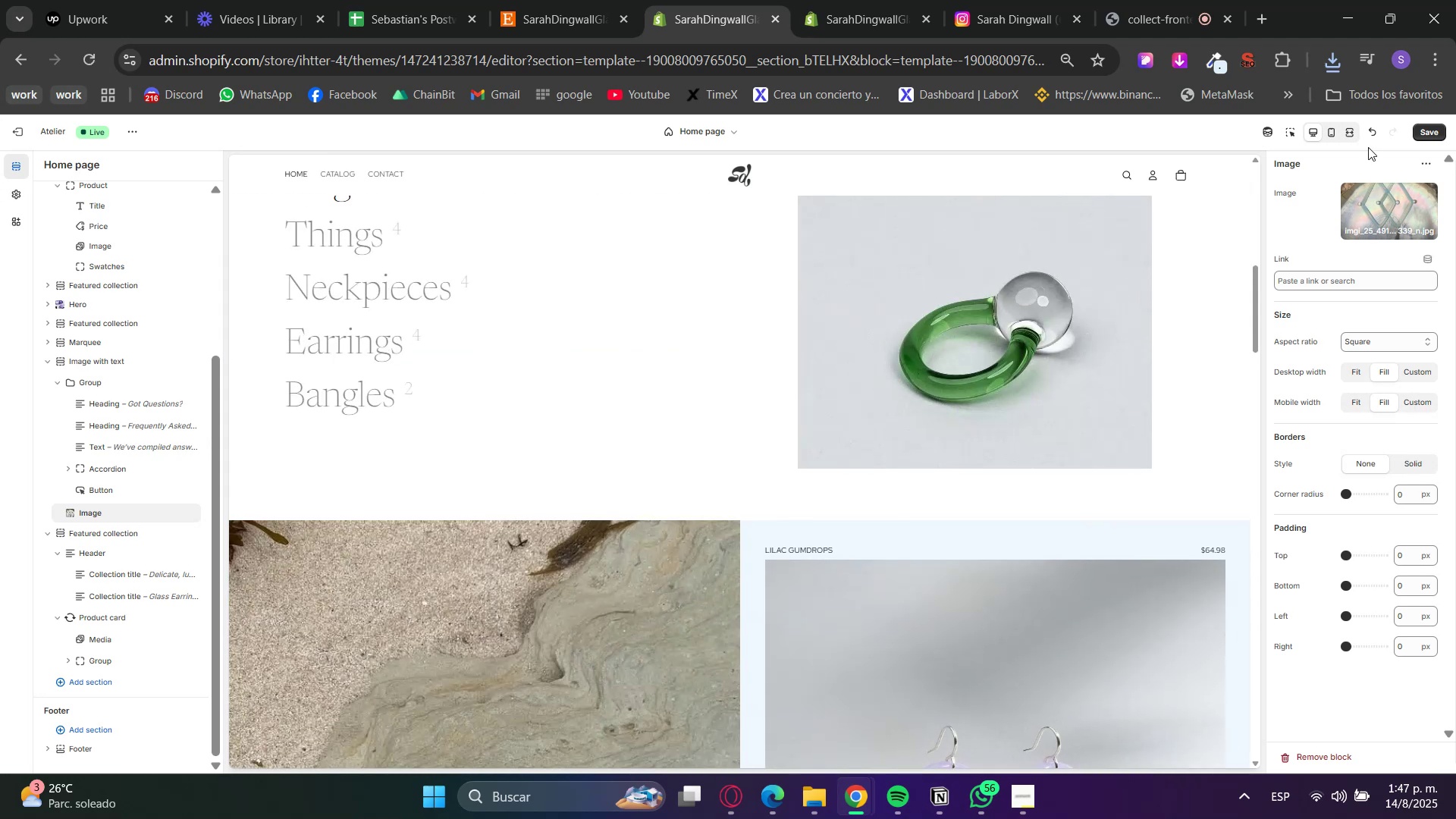 
left_click([1439, 127])
 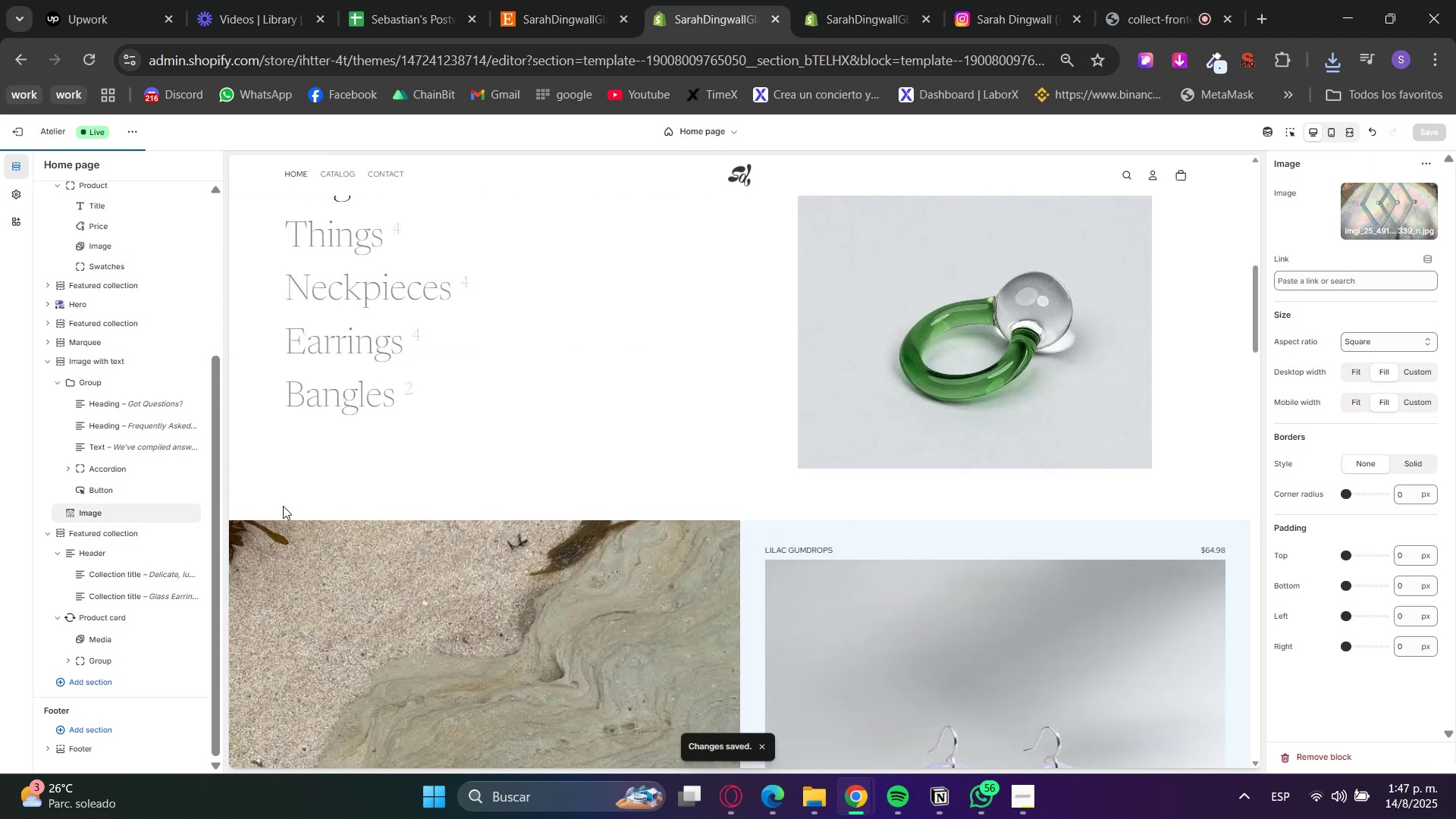 
scroll: coordinate [83, 349], scroll_direction: up, amount: 3.0
 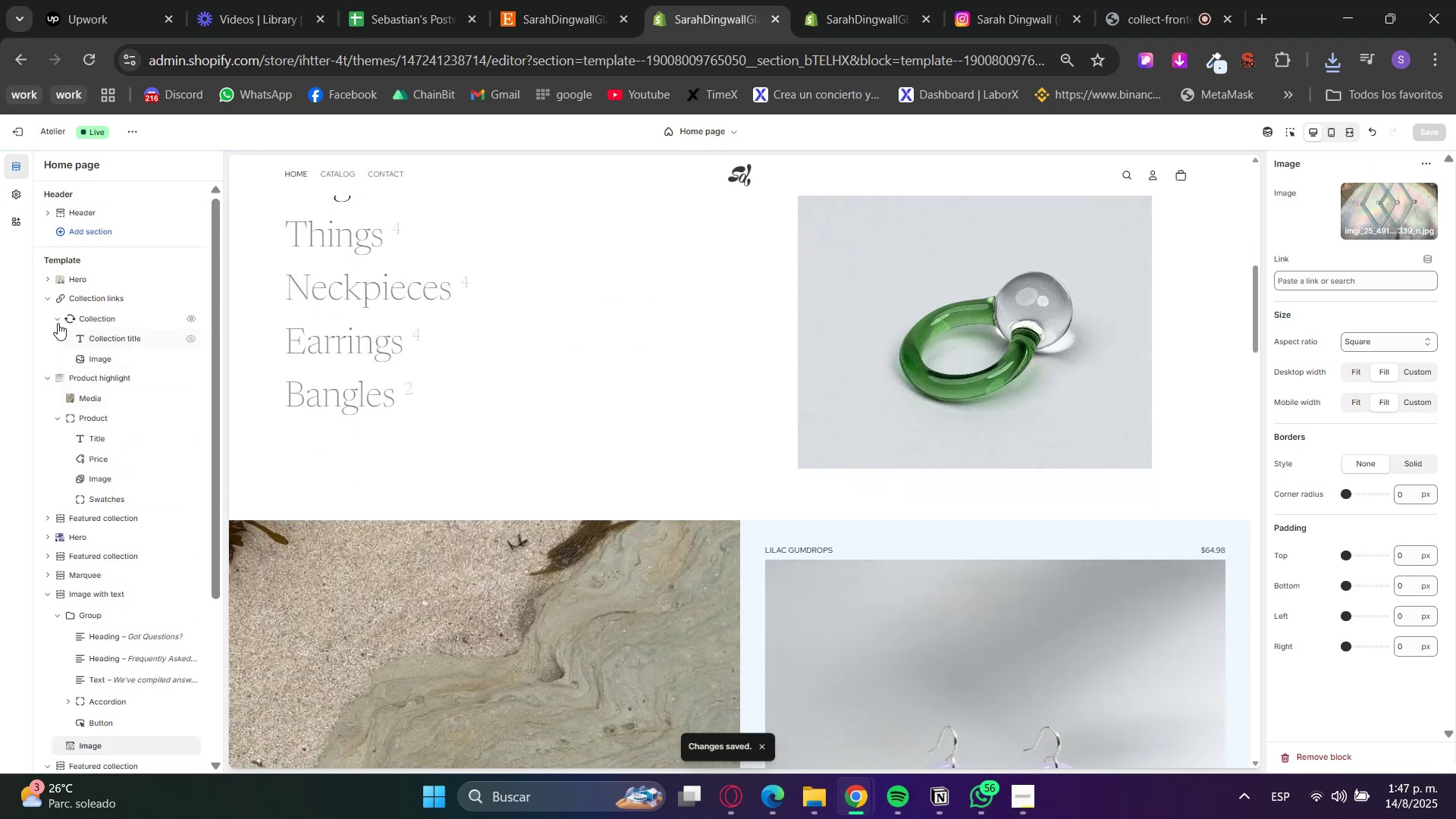 
left_click([48, 302])
 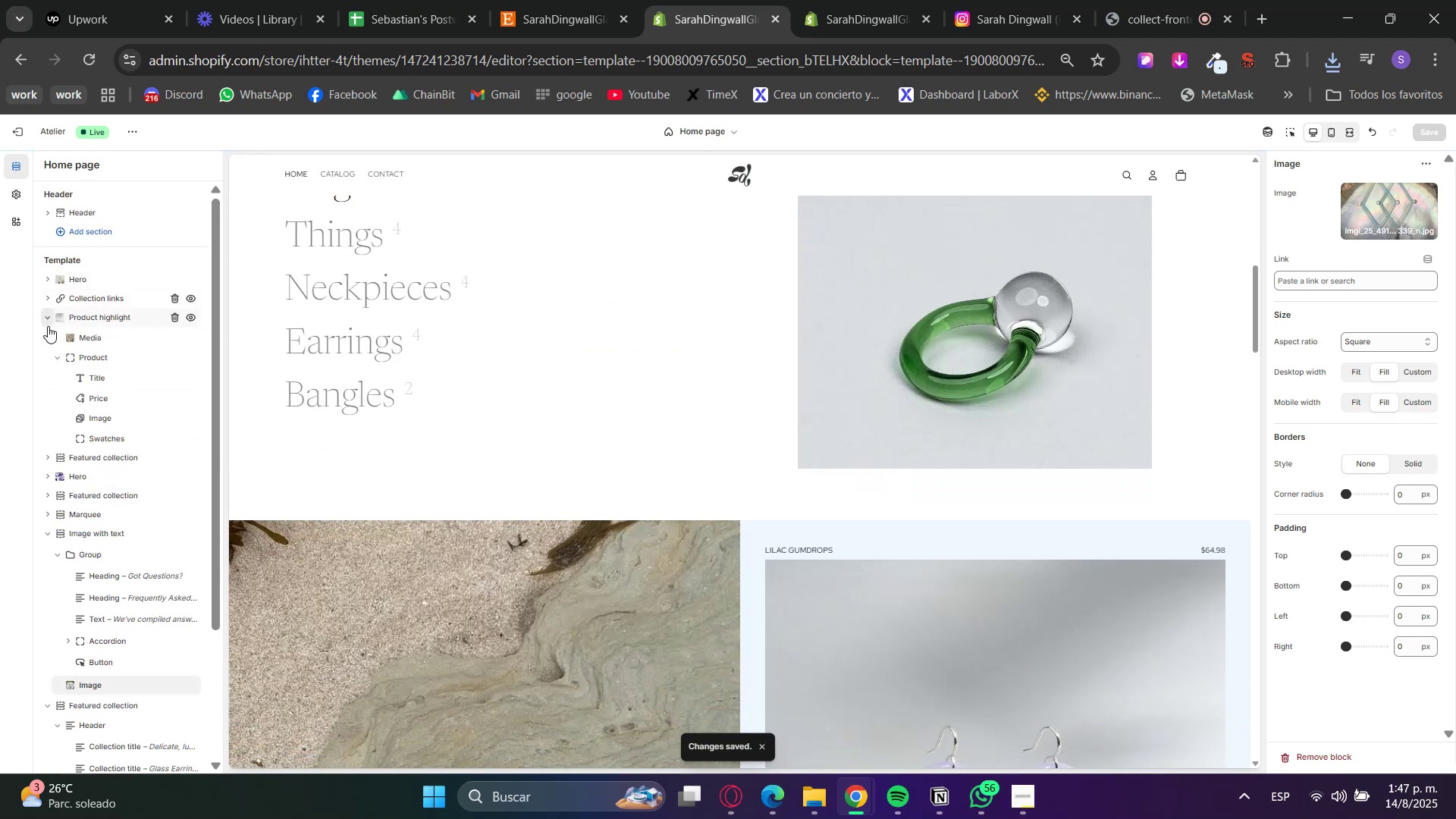 
left_click([49, 325])
 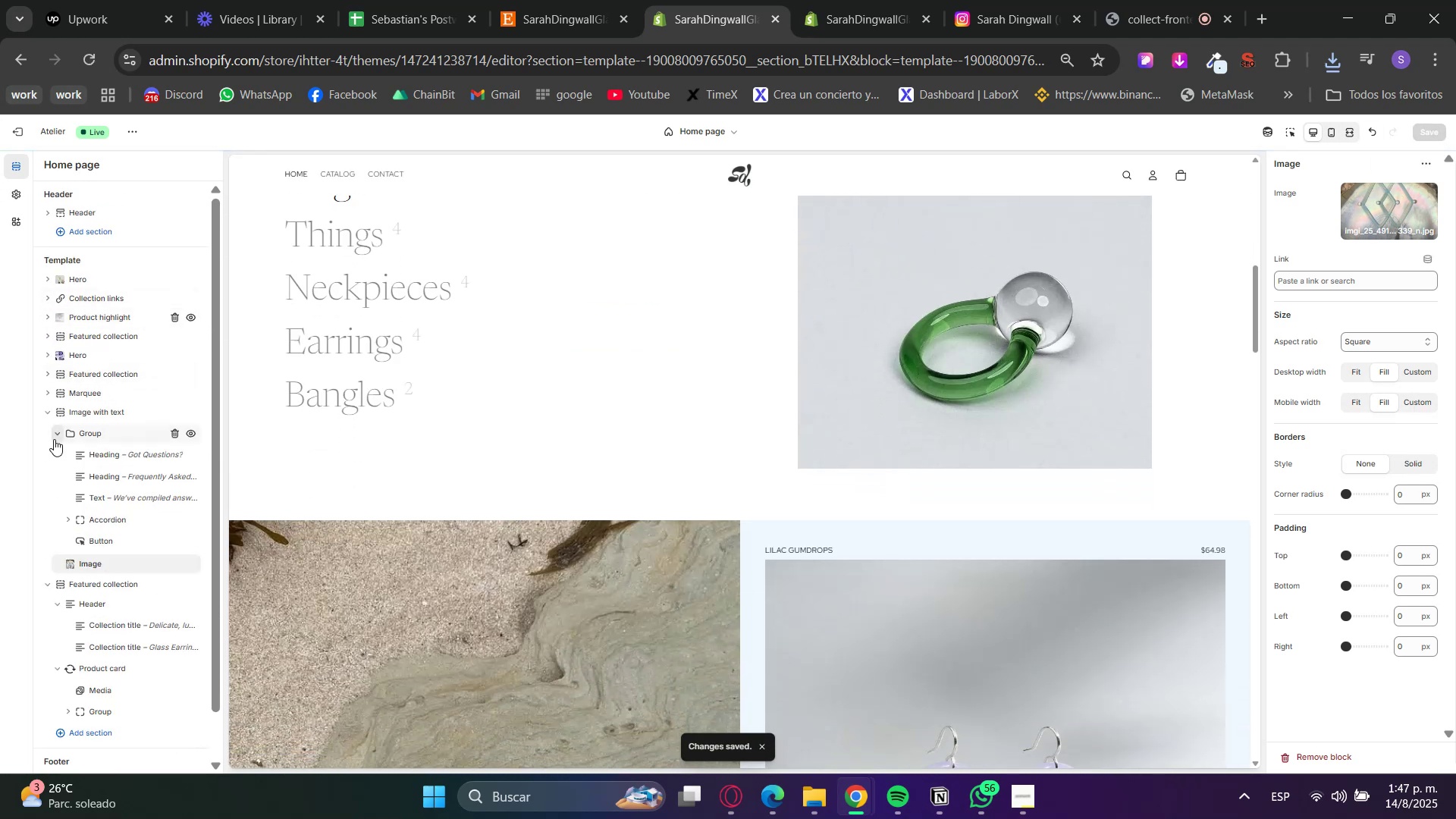 
double_click([45, 419])
 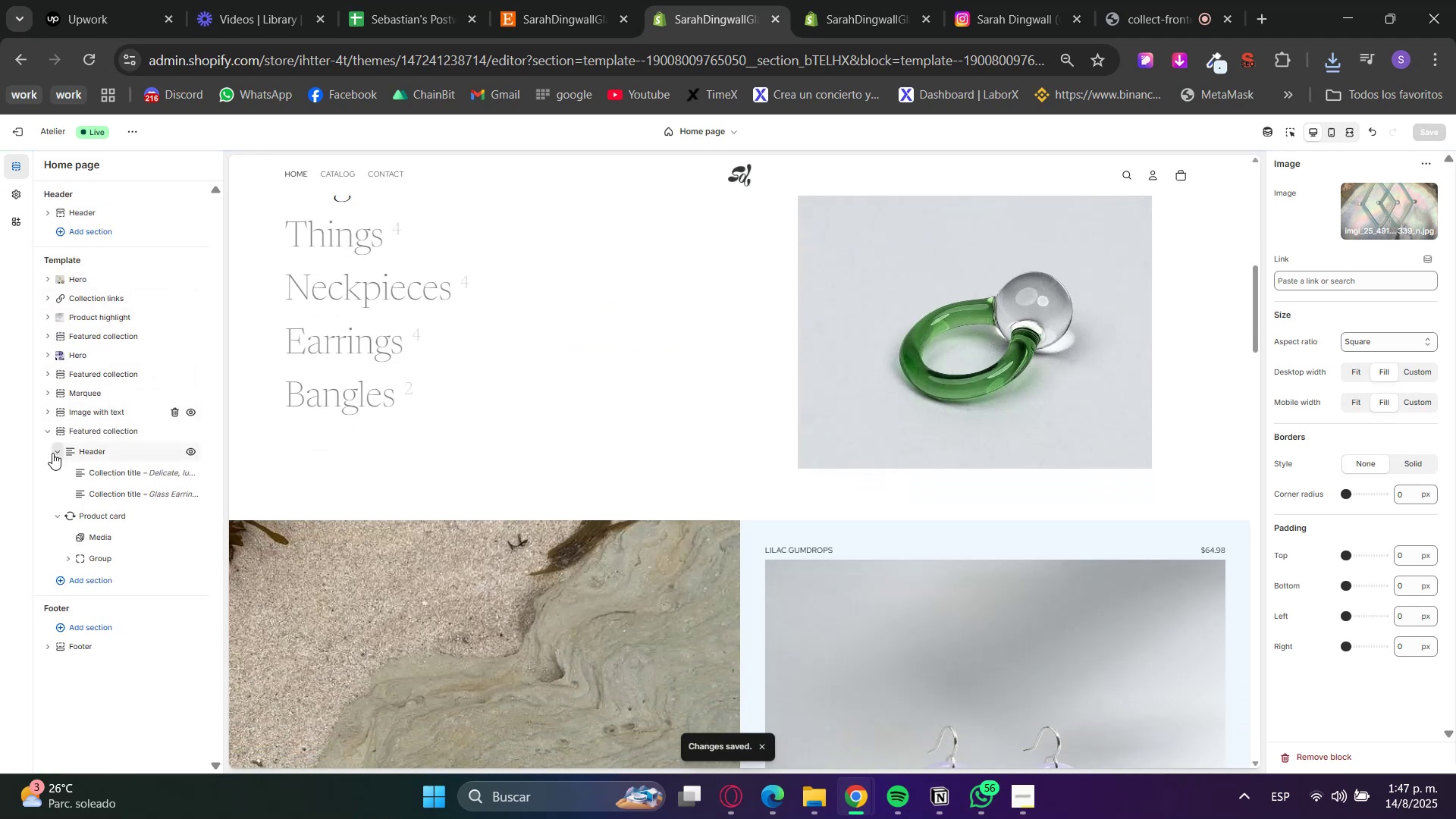 
left_click([48, 438])
 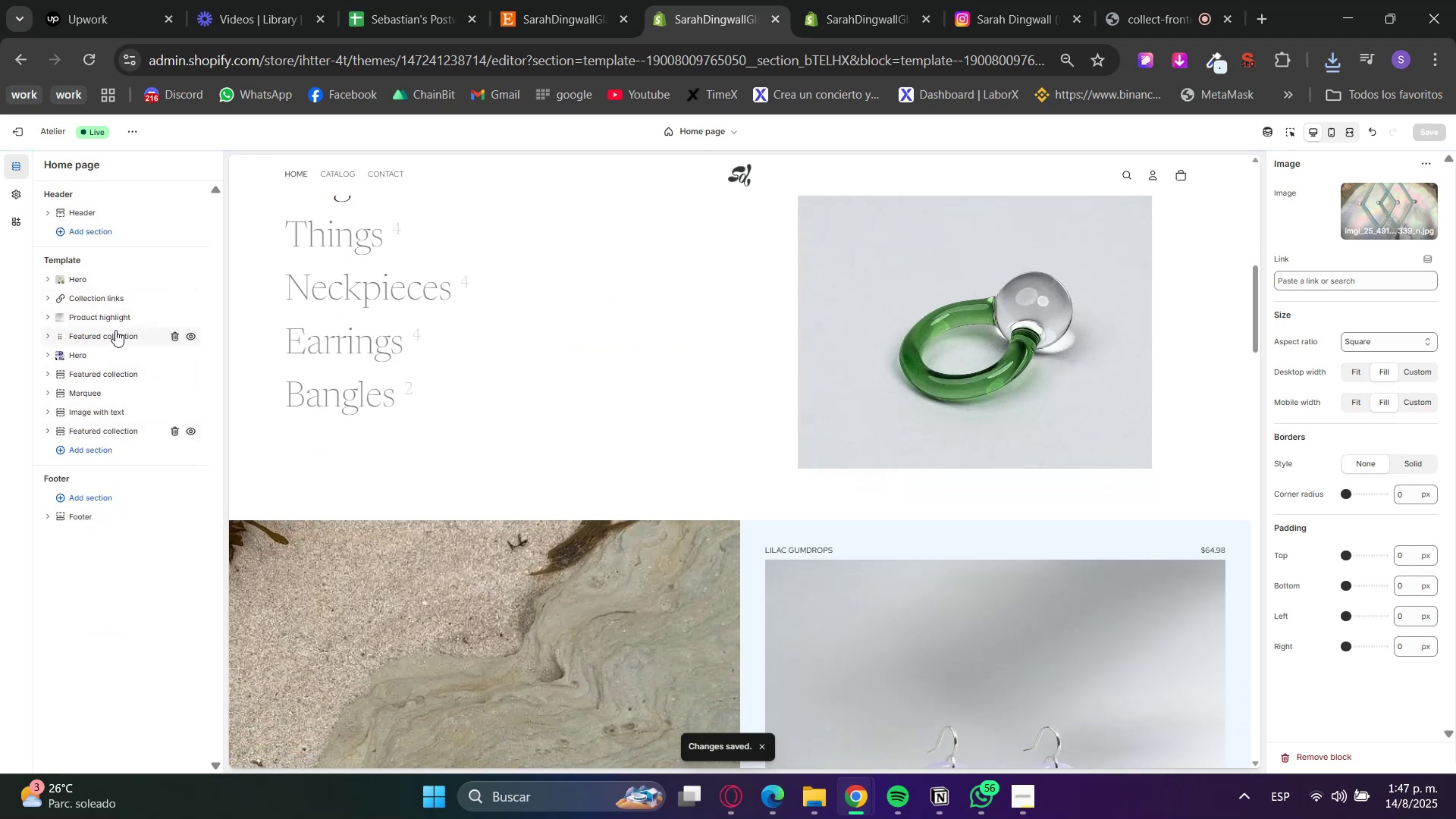 
right_click([100, 317])
 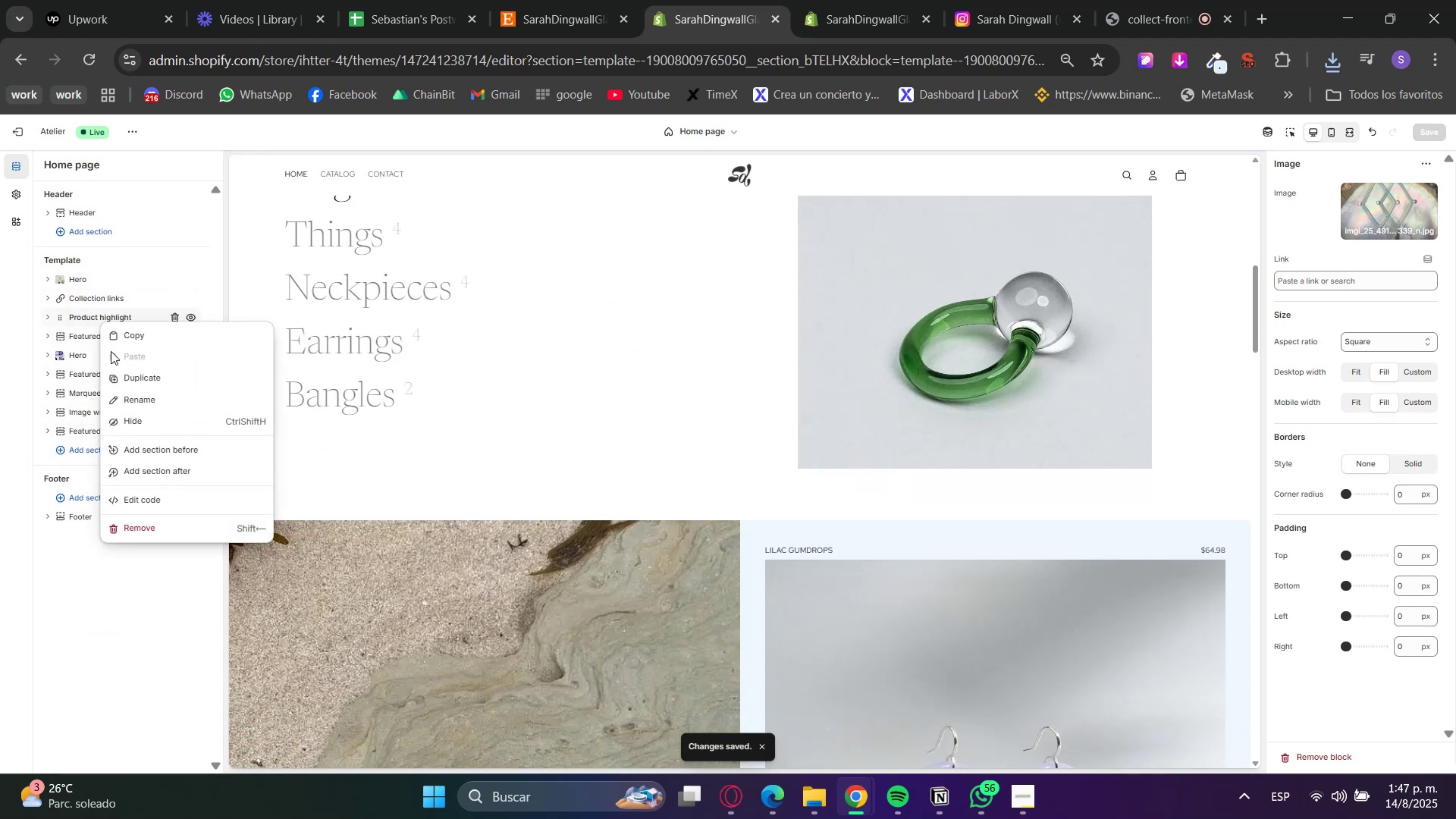 
left_click([127, 376])
 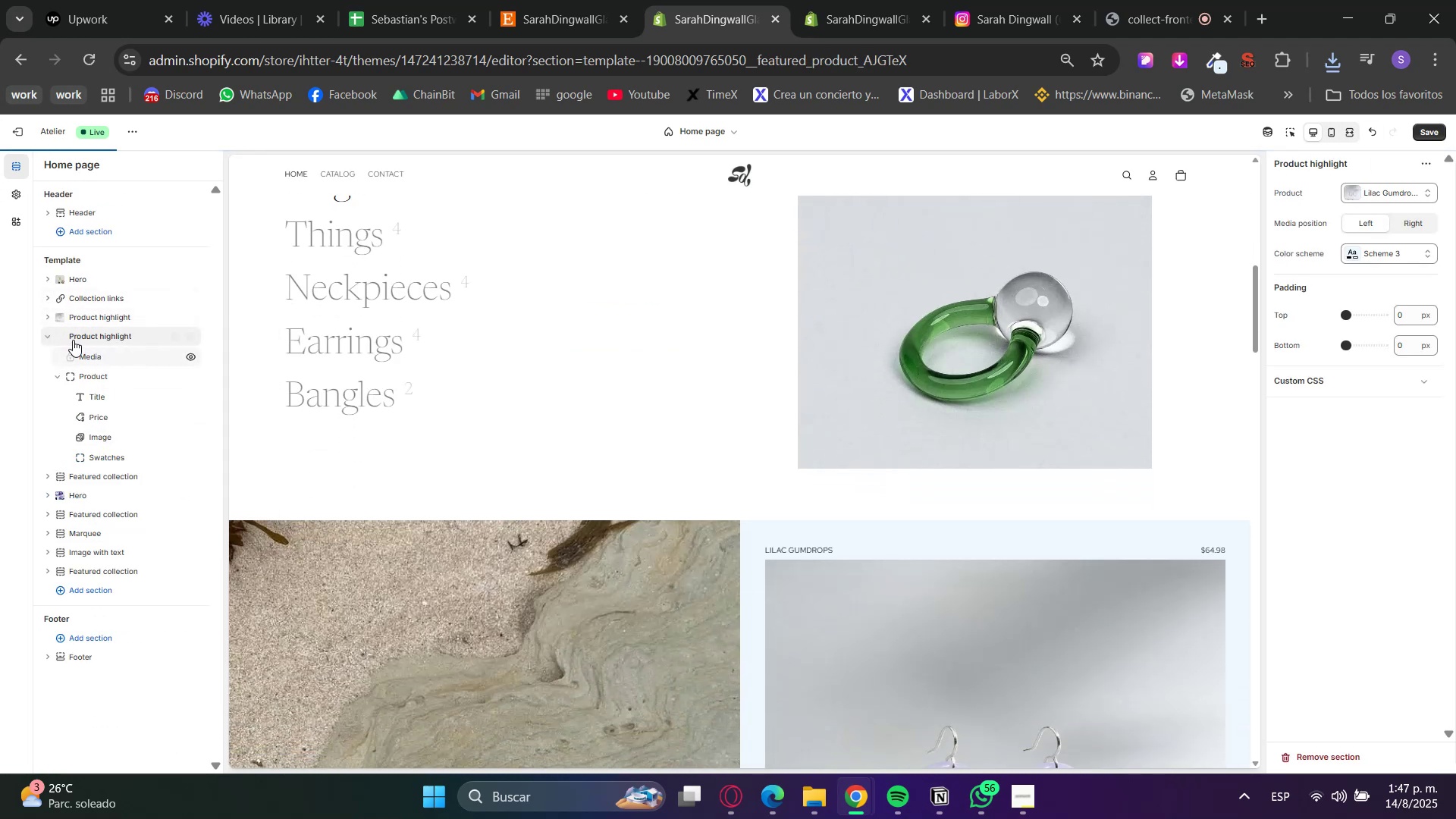 
left_click([43, 330])
 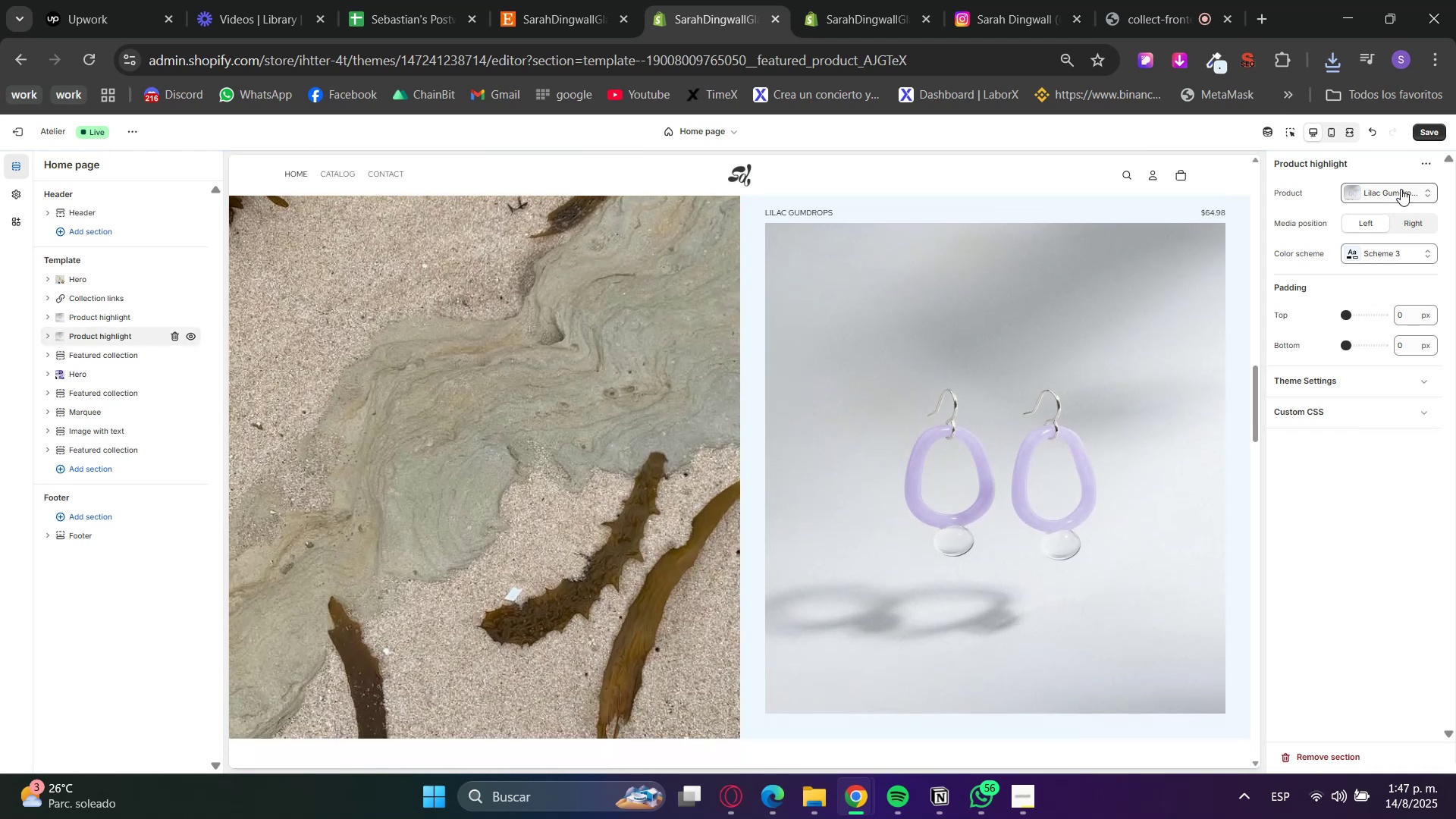 
double_click([1379, 214])
 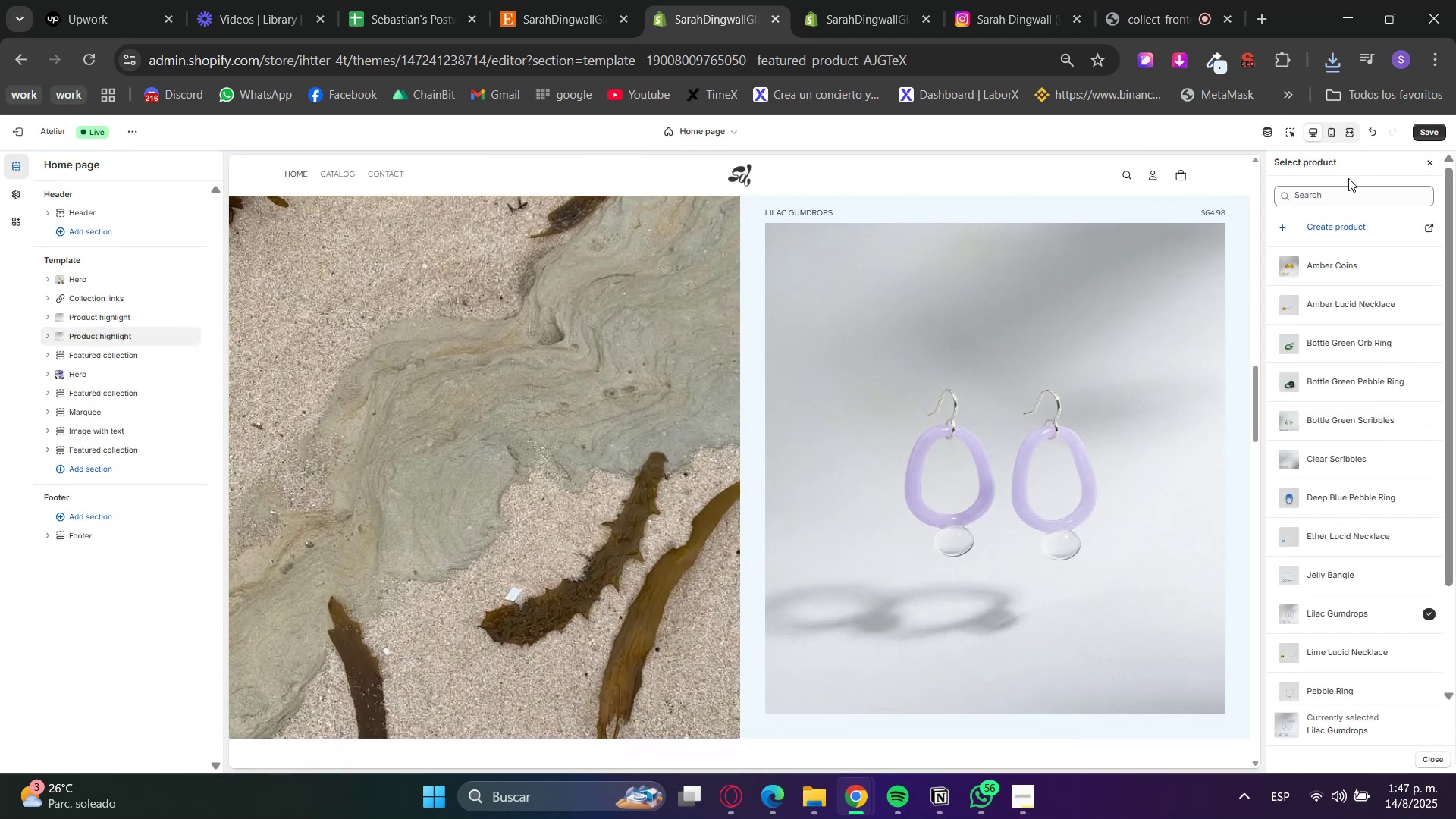 
type(bangl)
 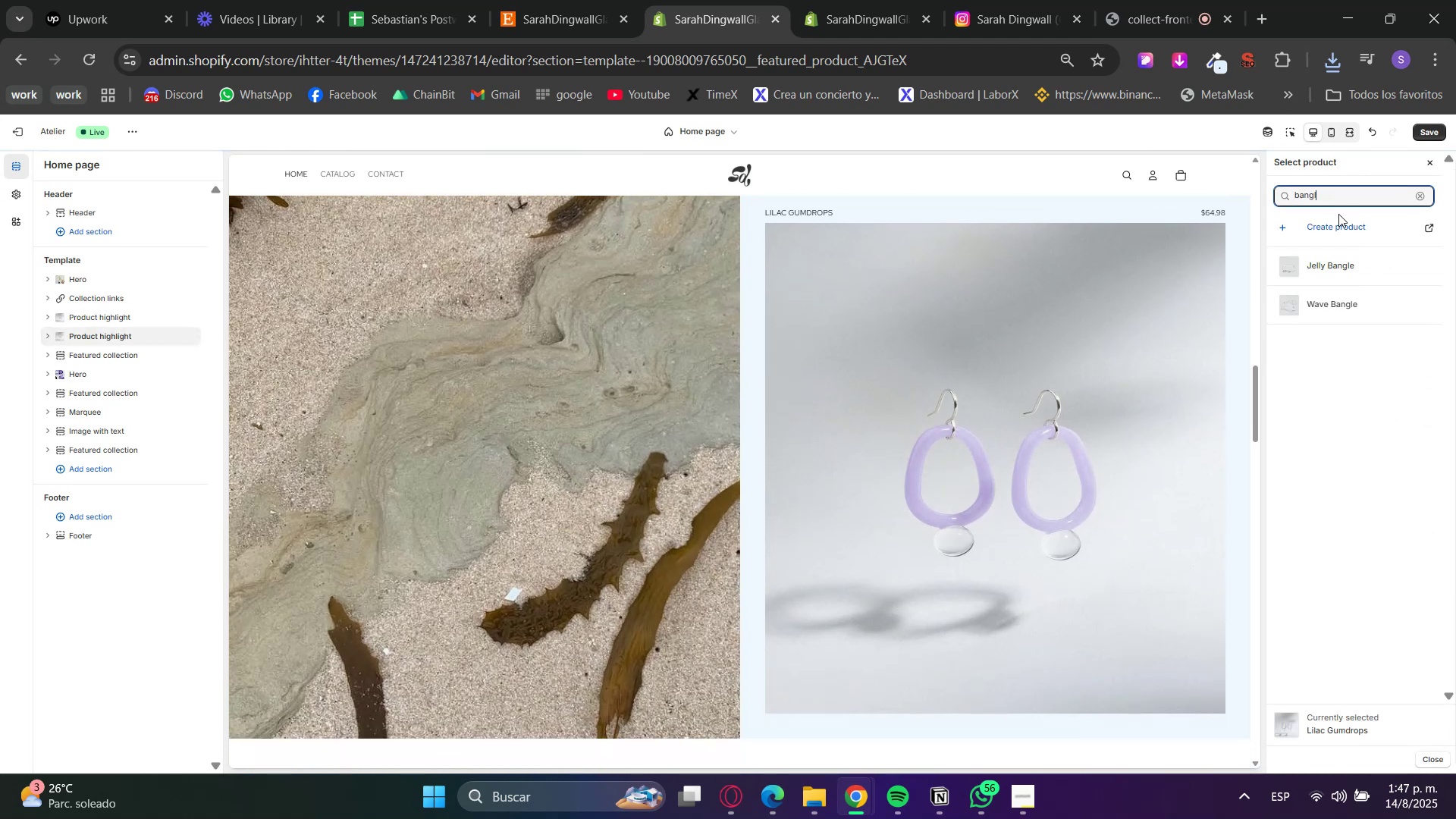 
left_click([1324, 303])
 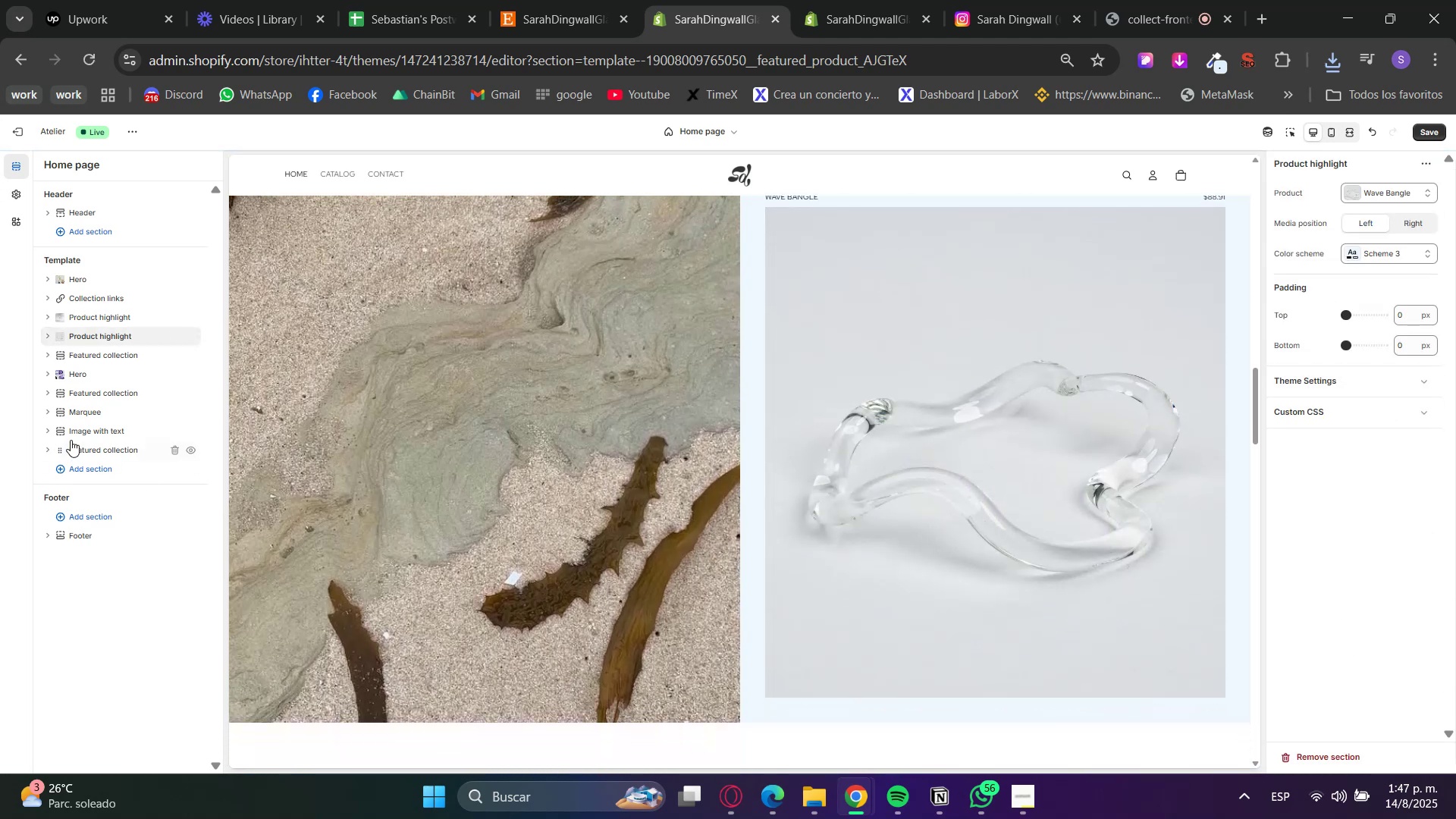 
left_click_drag(start_coordinate=[57, 338], to_coordinate=[58, 464])
 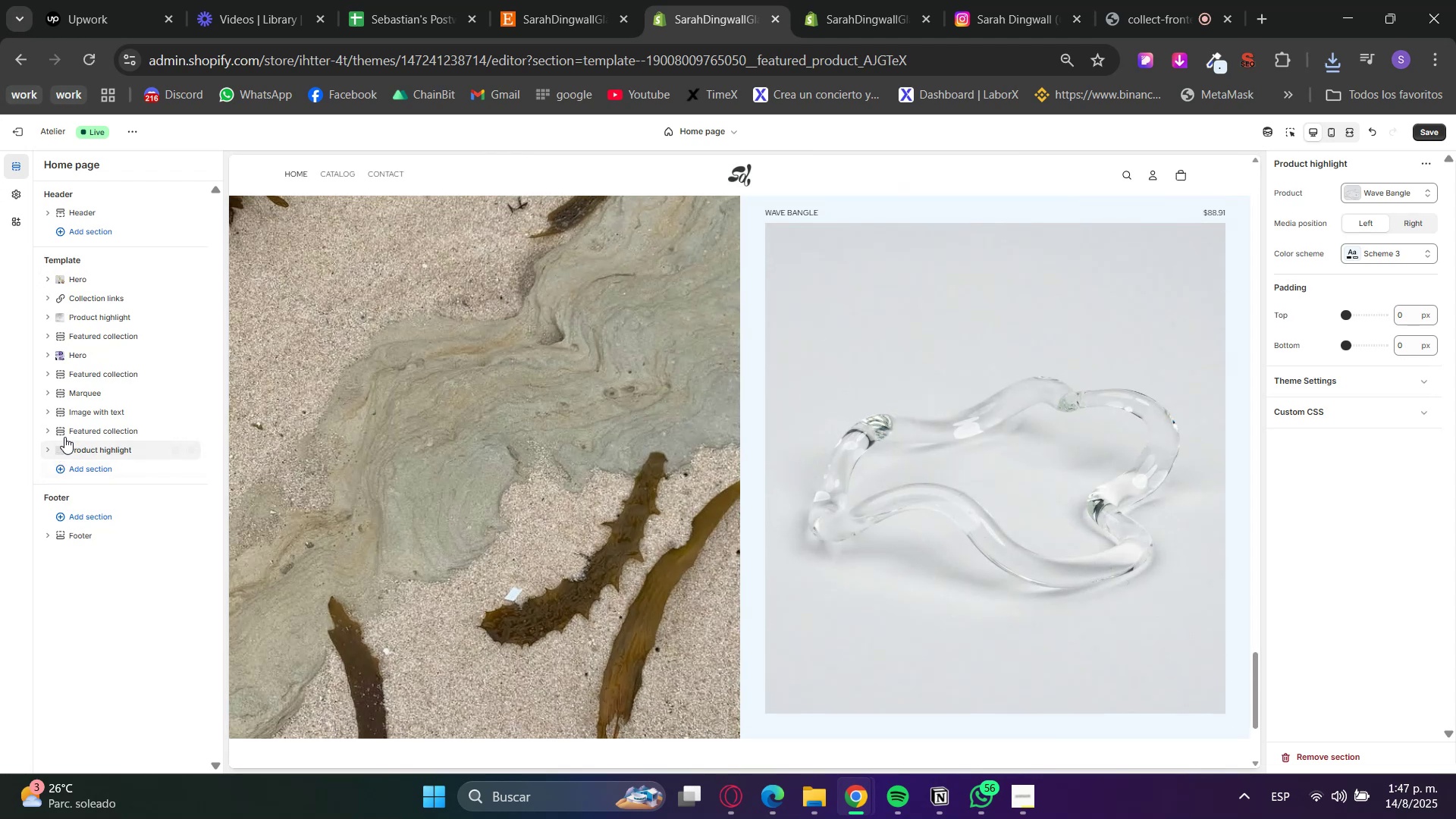 
right_click([74, 431])
 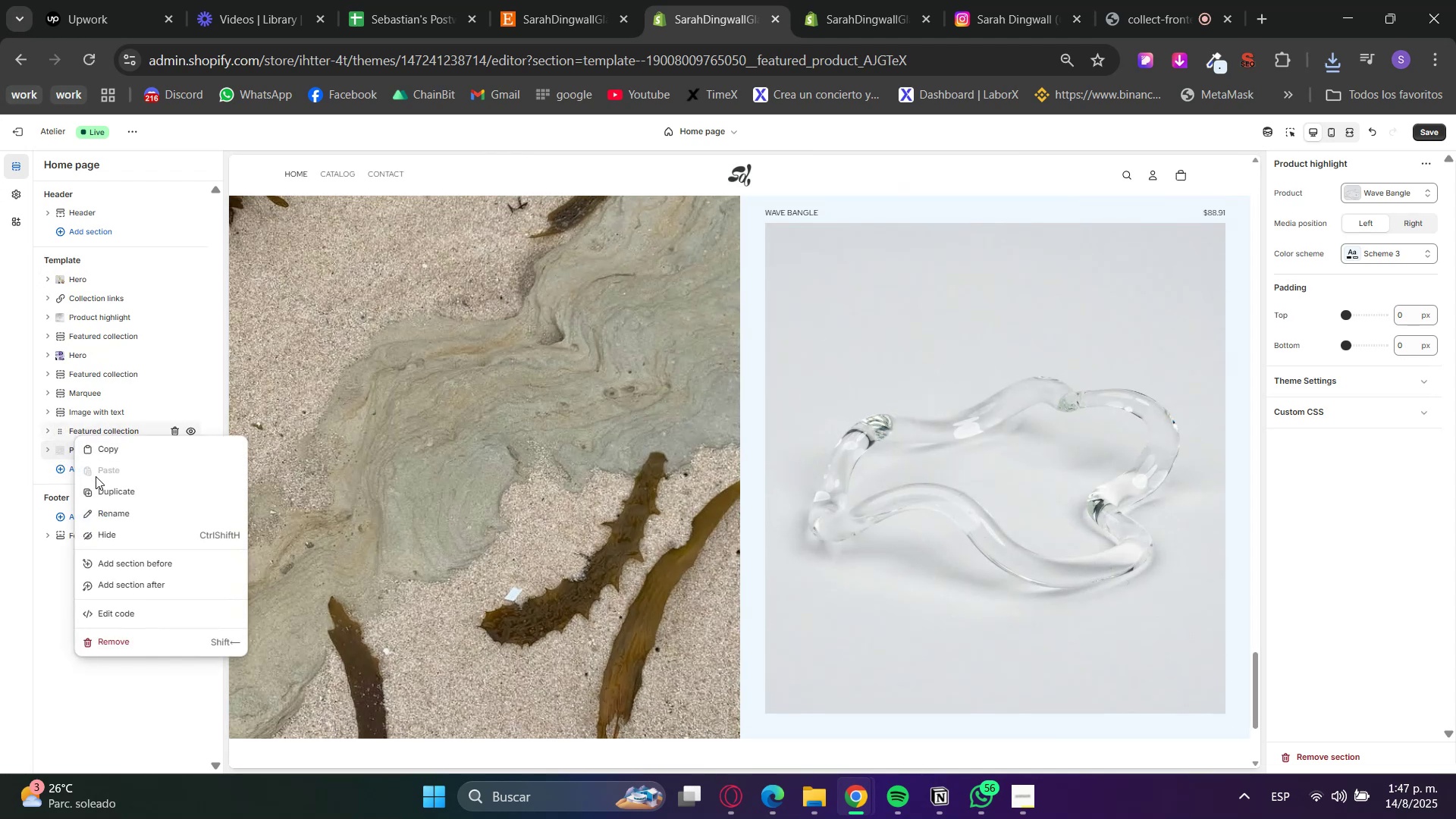 
left_click([99, 488])
 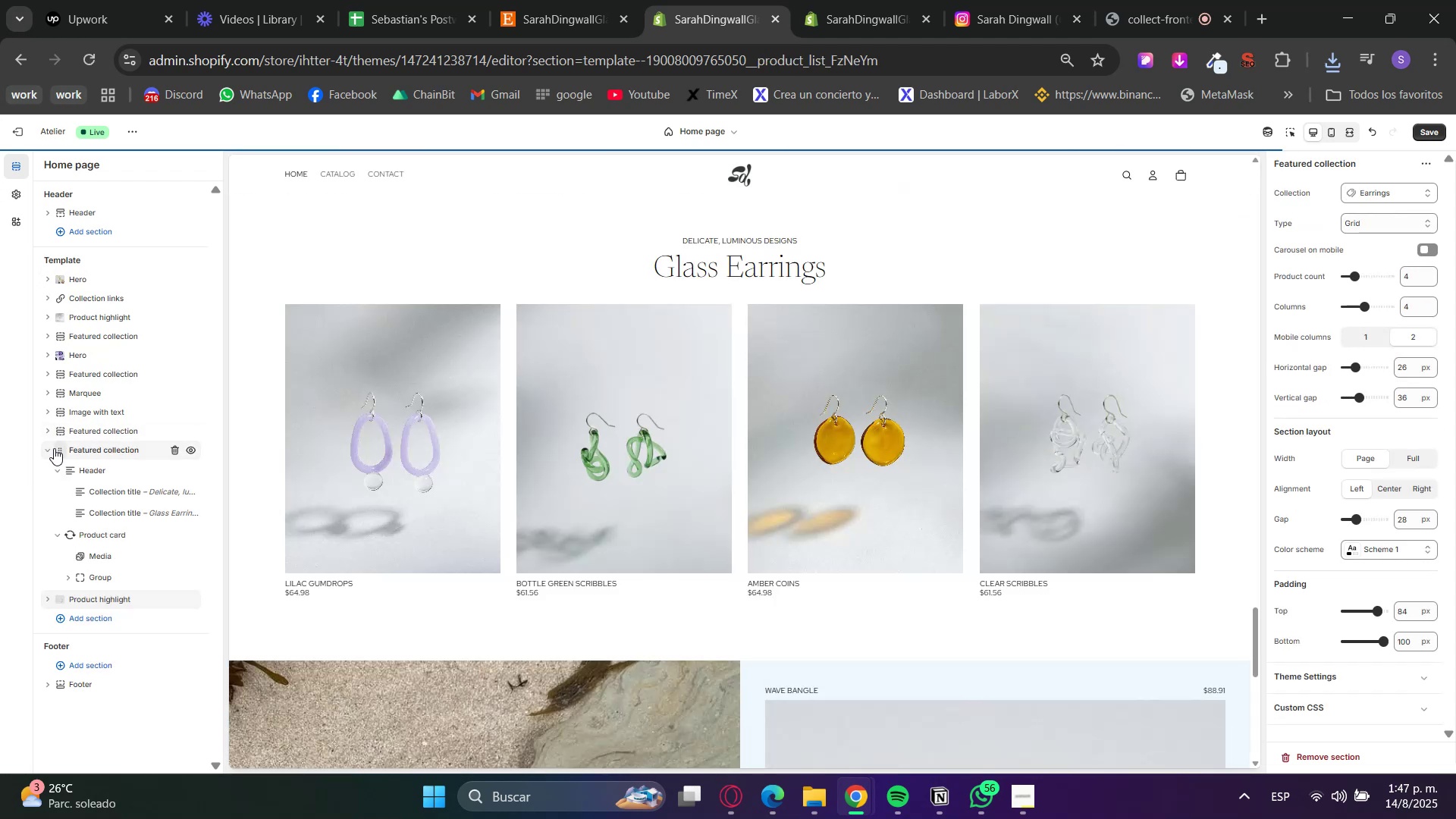 
left_click([44, 448])
 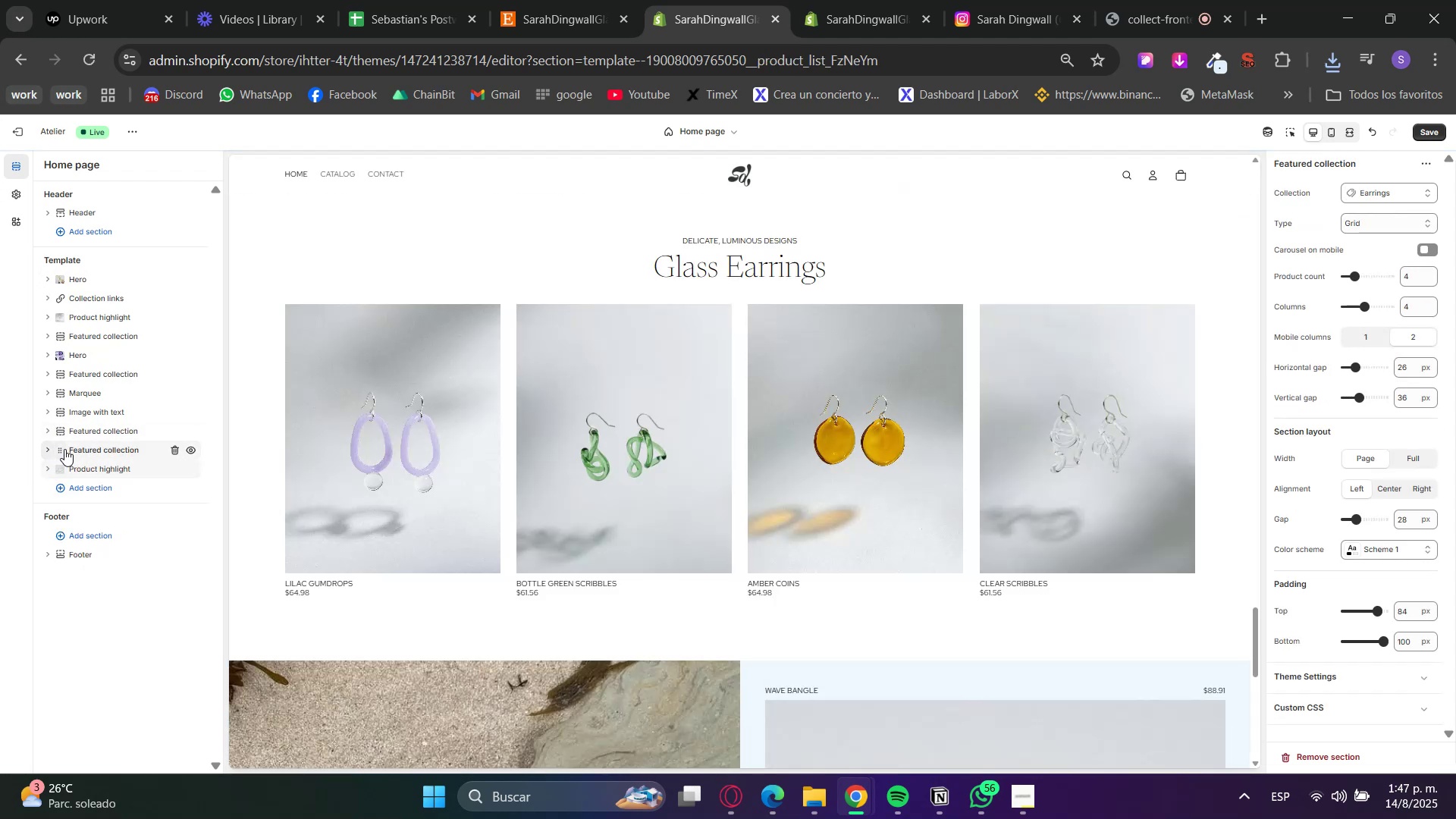 
left_click_drag(start_coordinate=[81, 450], to_coordinate=[83, 477])
 